 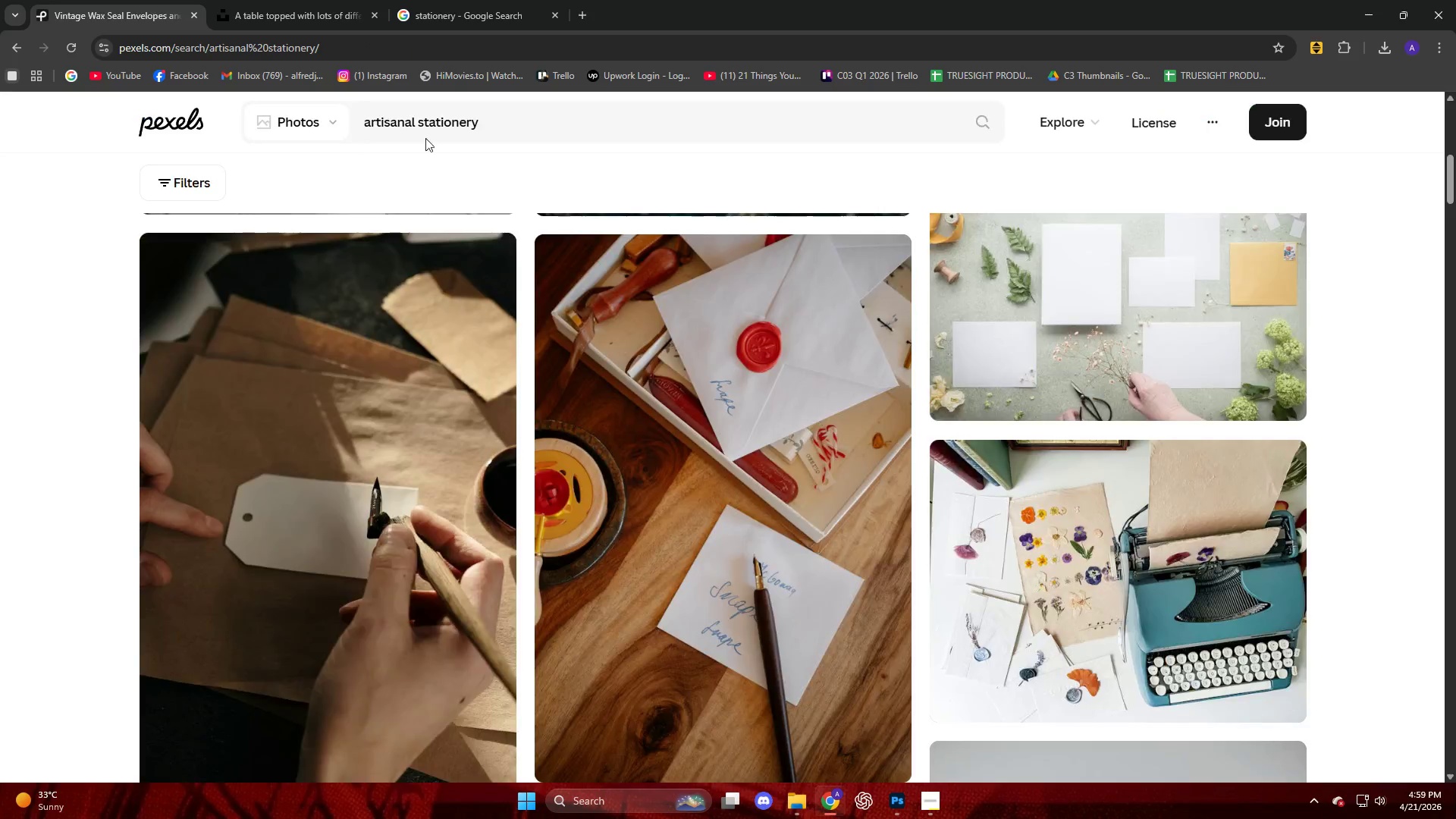 
left_click([494, 123])
 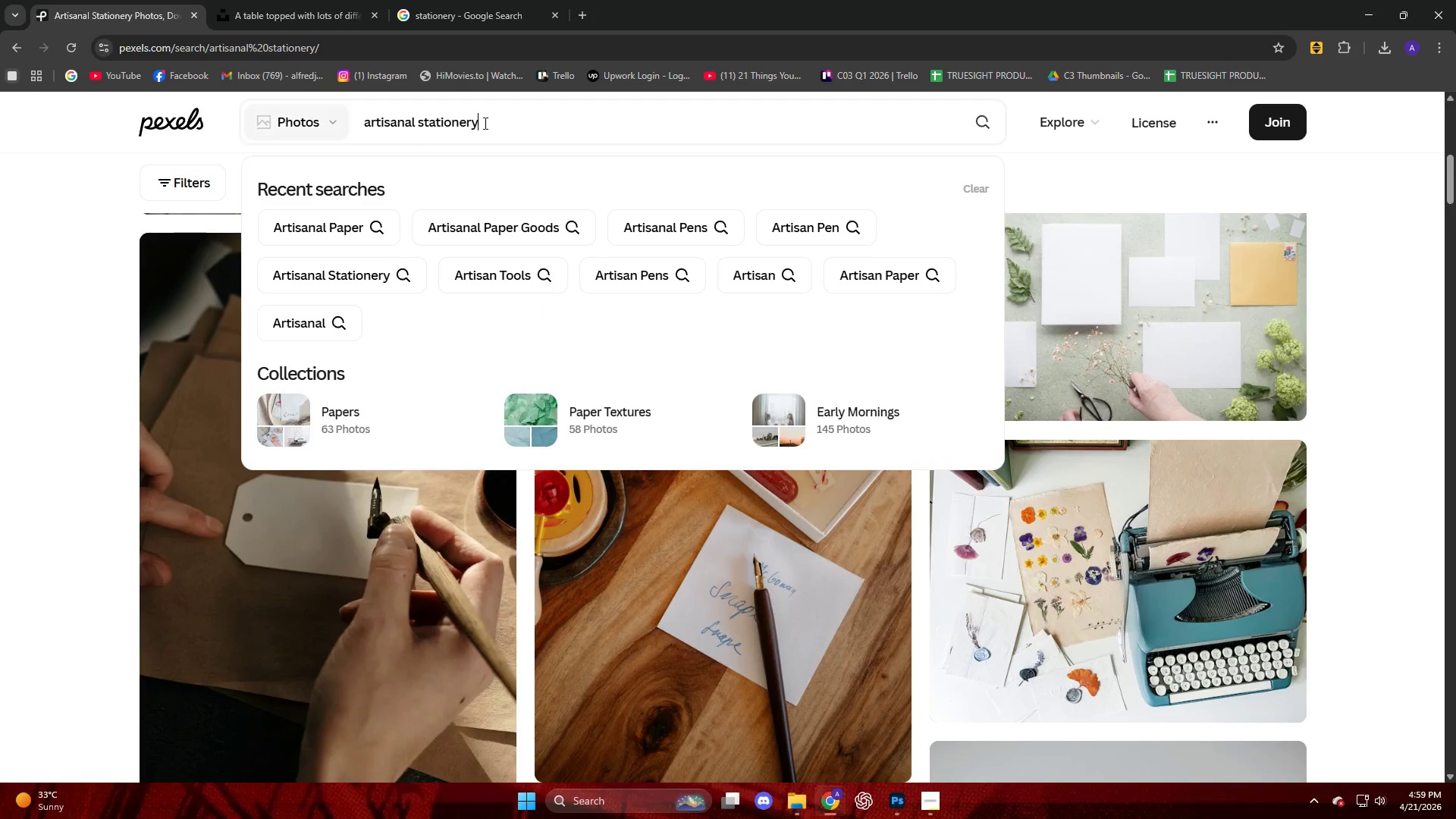 
left_click_drag(start_coordinate=[484, 123], to_coordinate=[419, 128])
 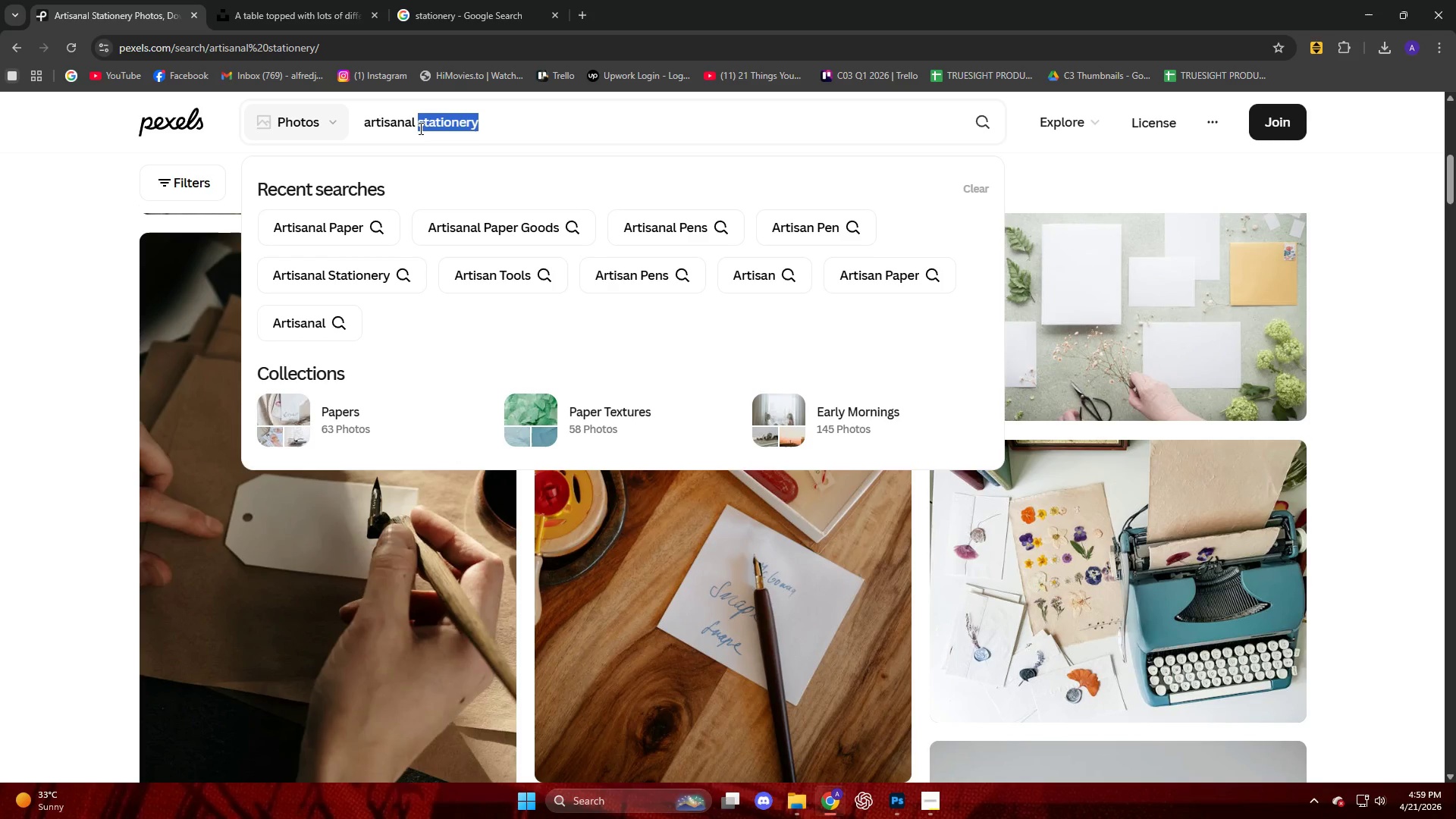 
key(Control+V)
 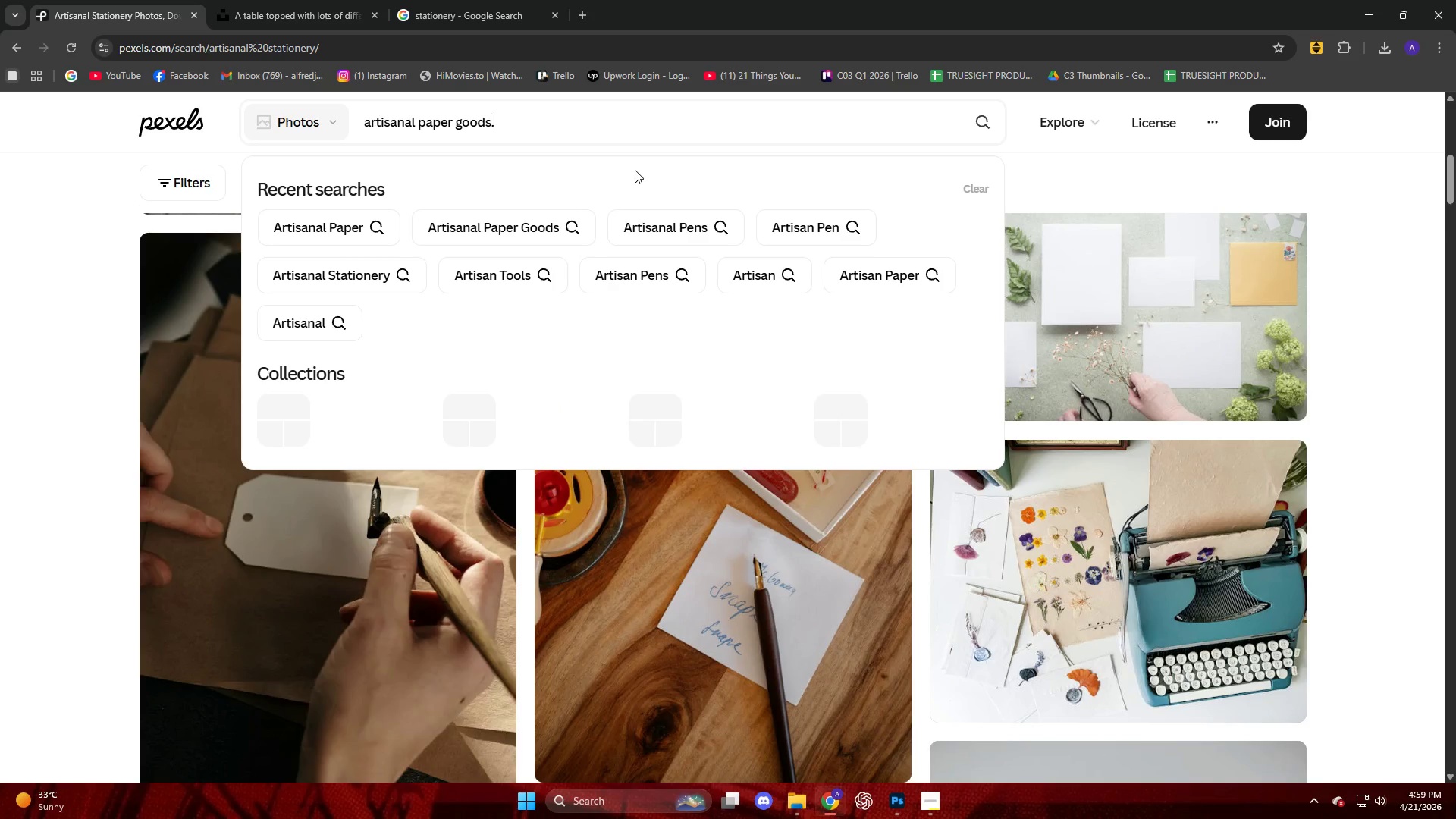 
key(Enter)
 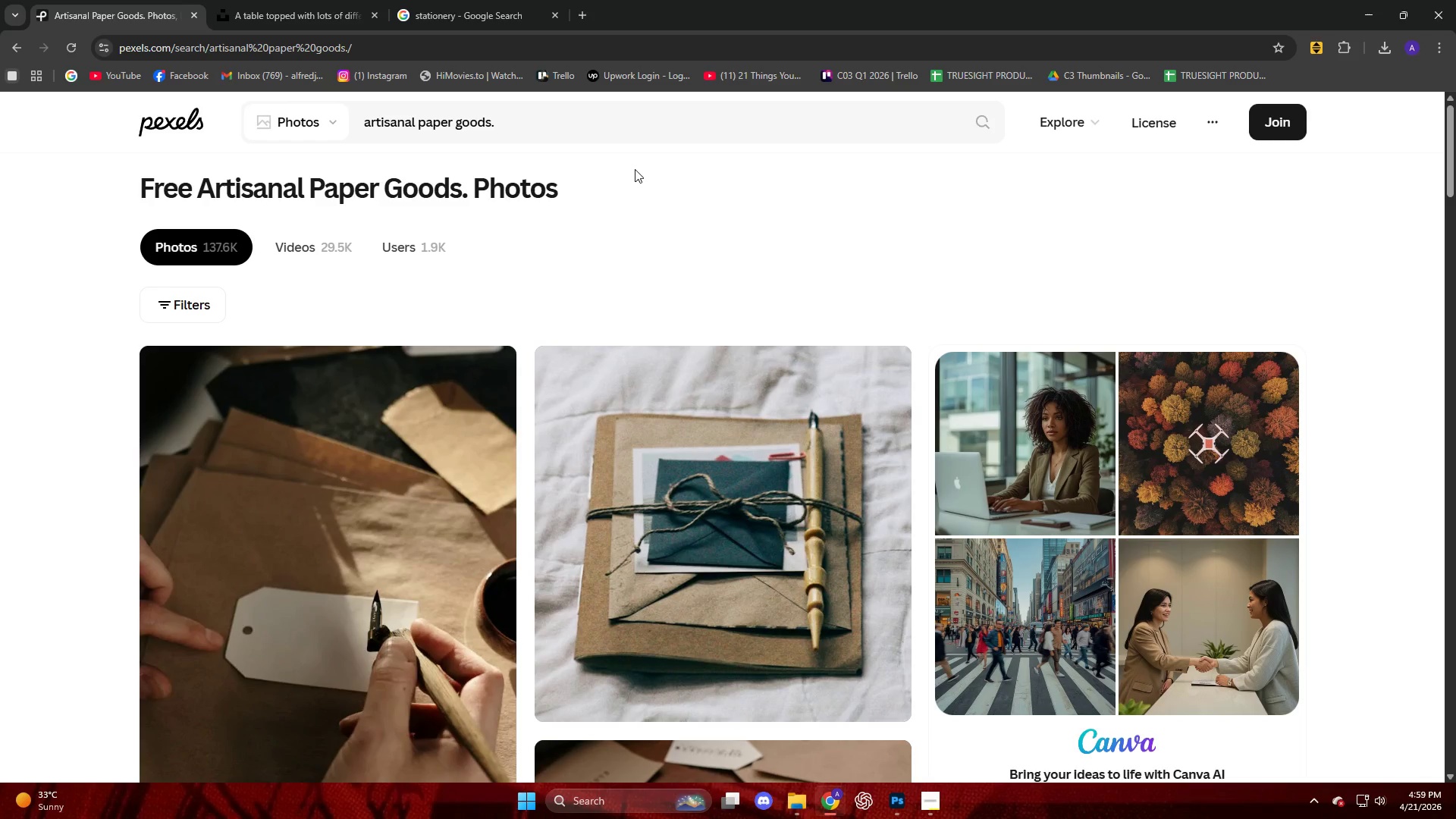 
wait(6.03)
 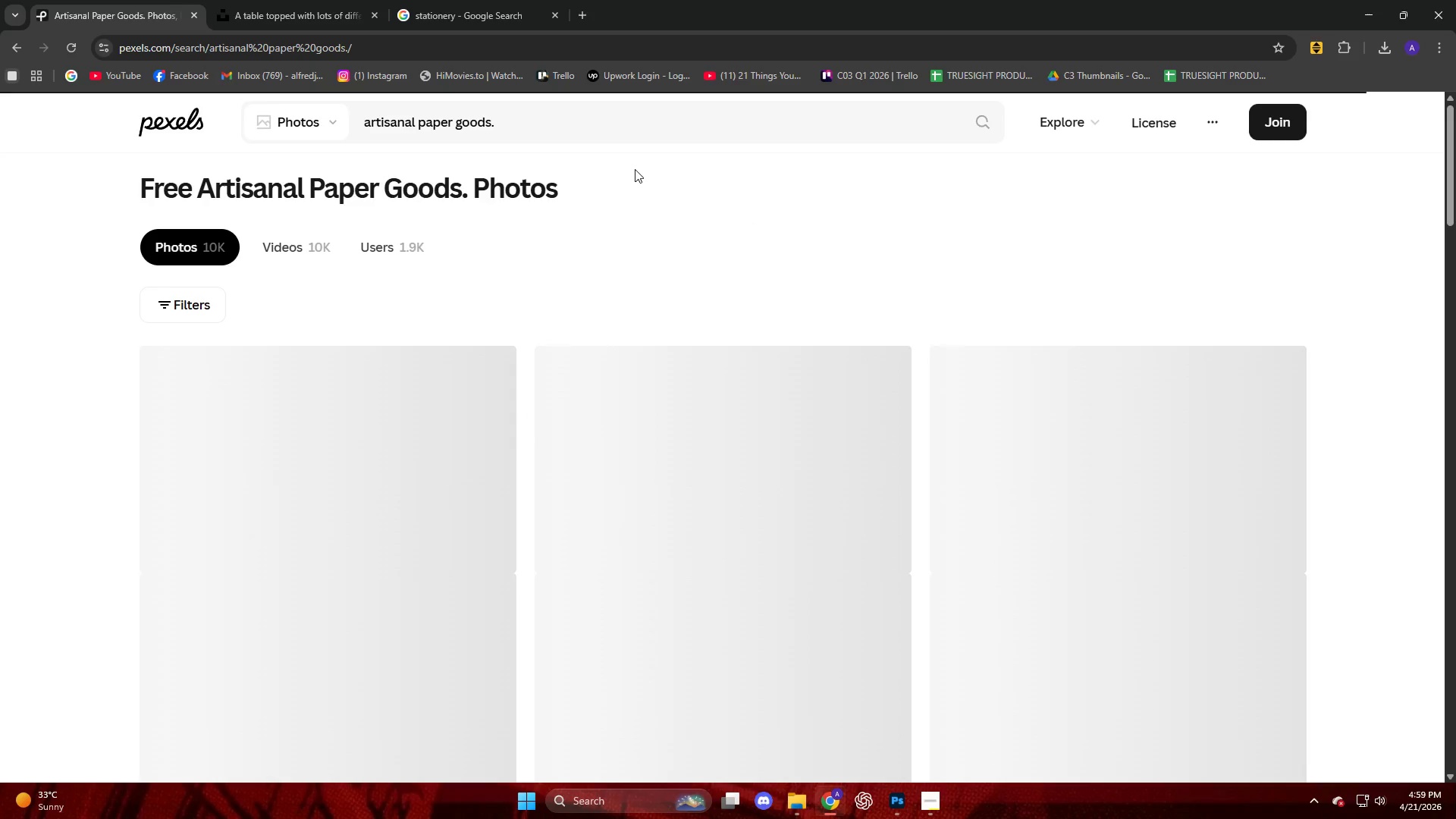 
left_click([730, 489])
 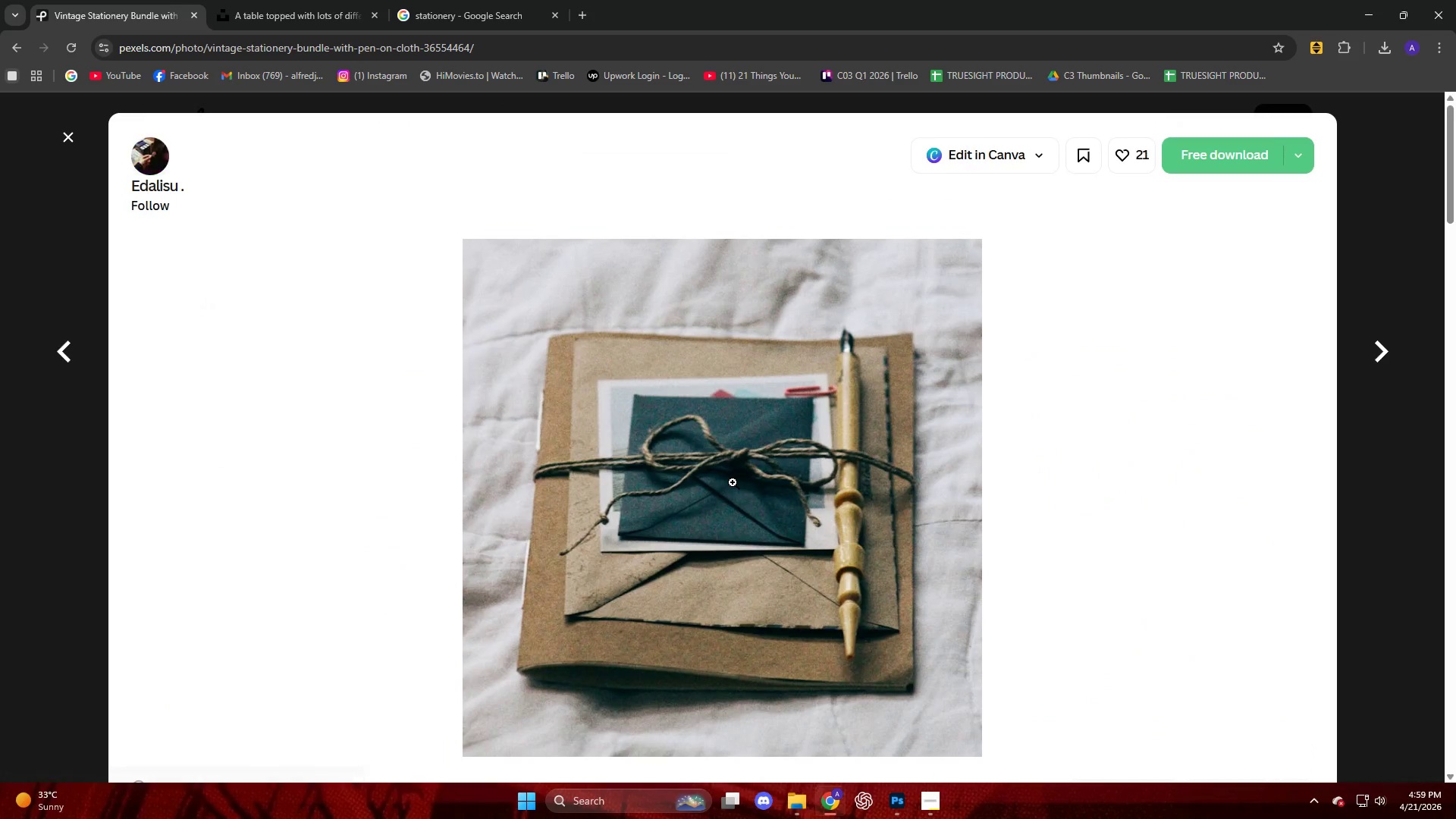 
scroll: coordinate [733, 480], scroll_direction: down, amount: 4.0
 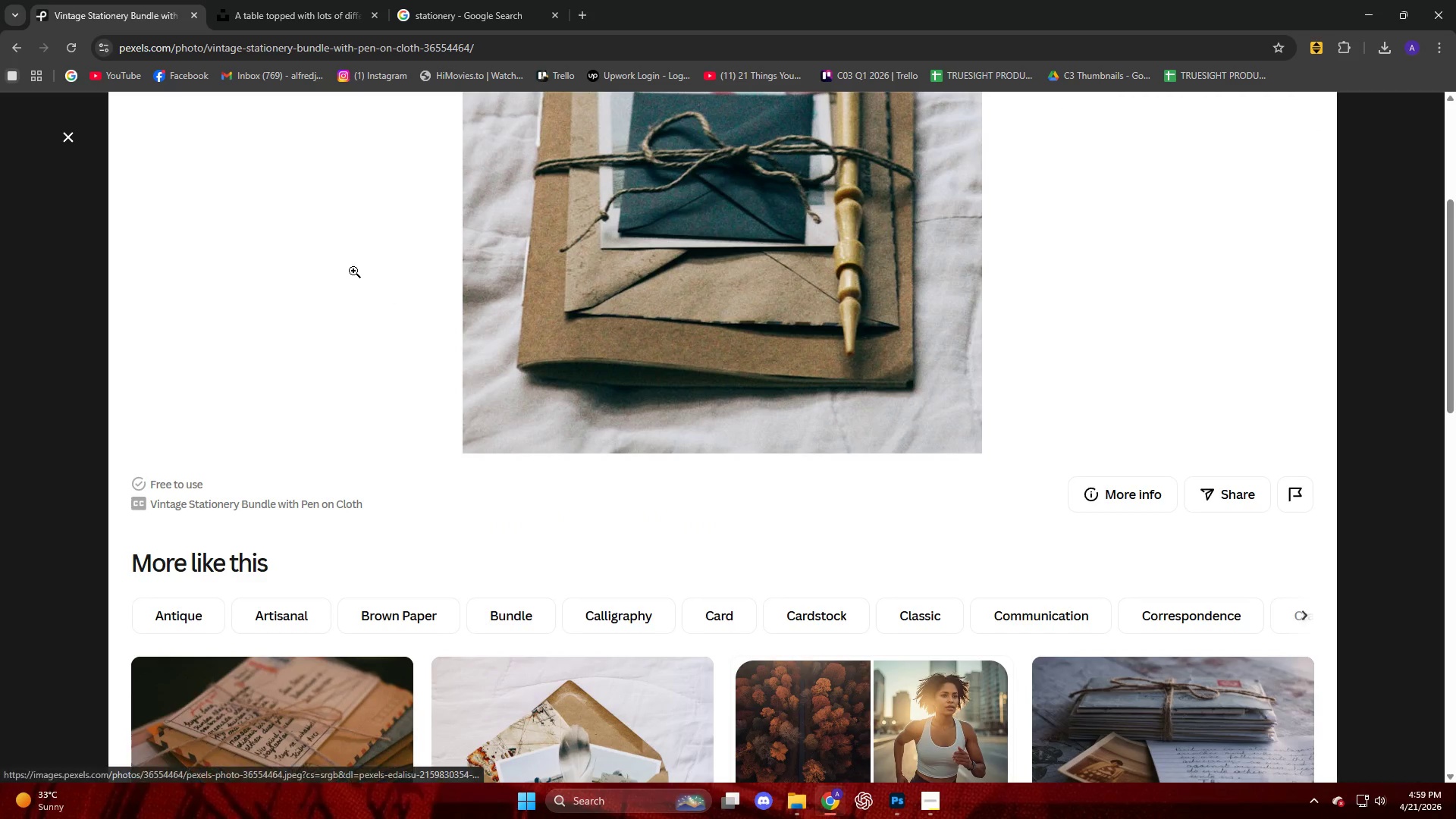 
left_click([80, 140])
 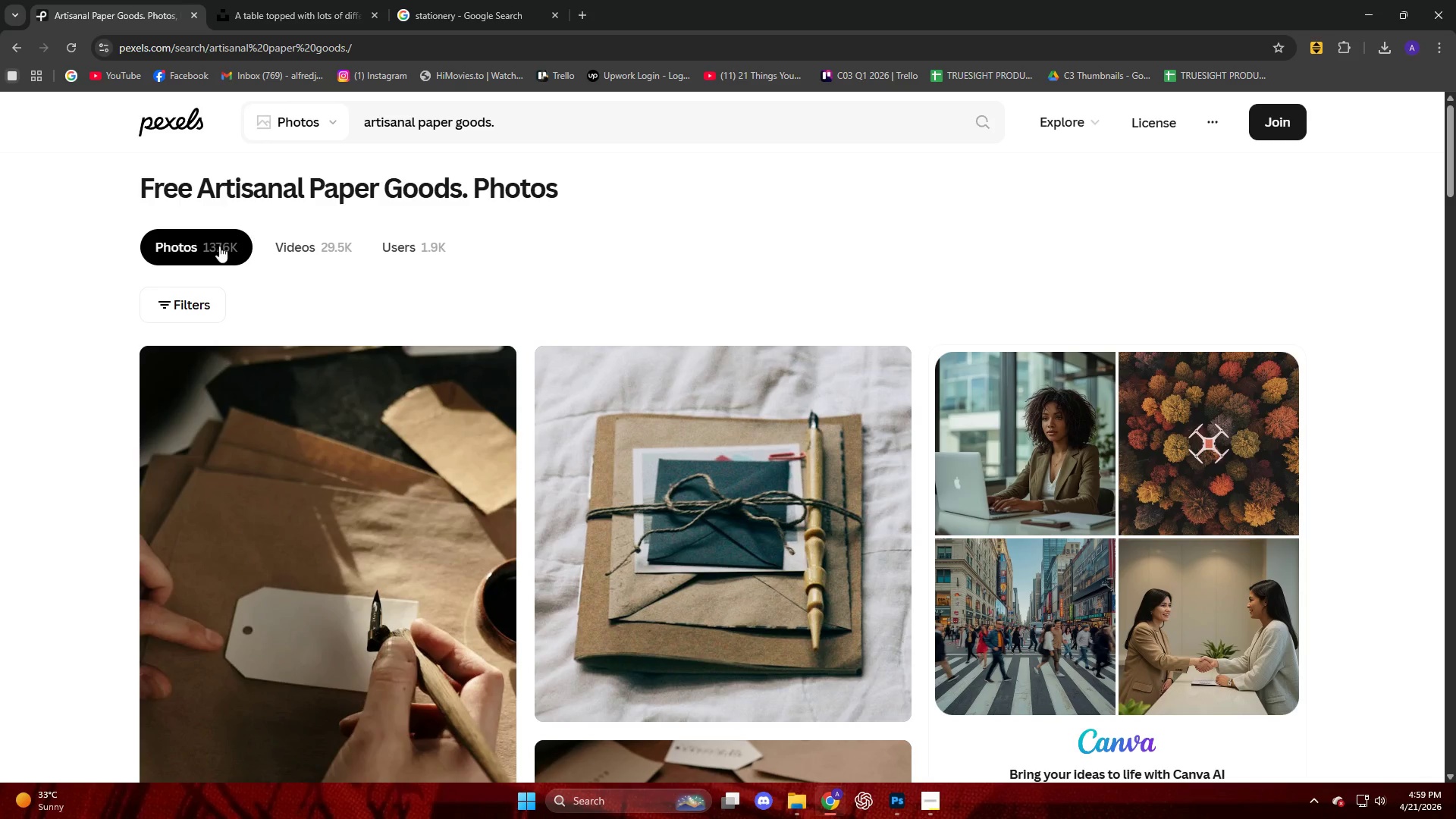 
scroll: coordinate [641, 517], scroll_direction: down, amount: 4.0
 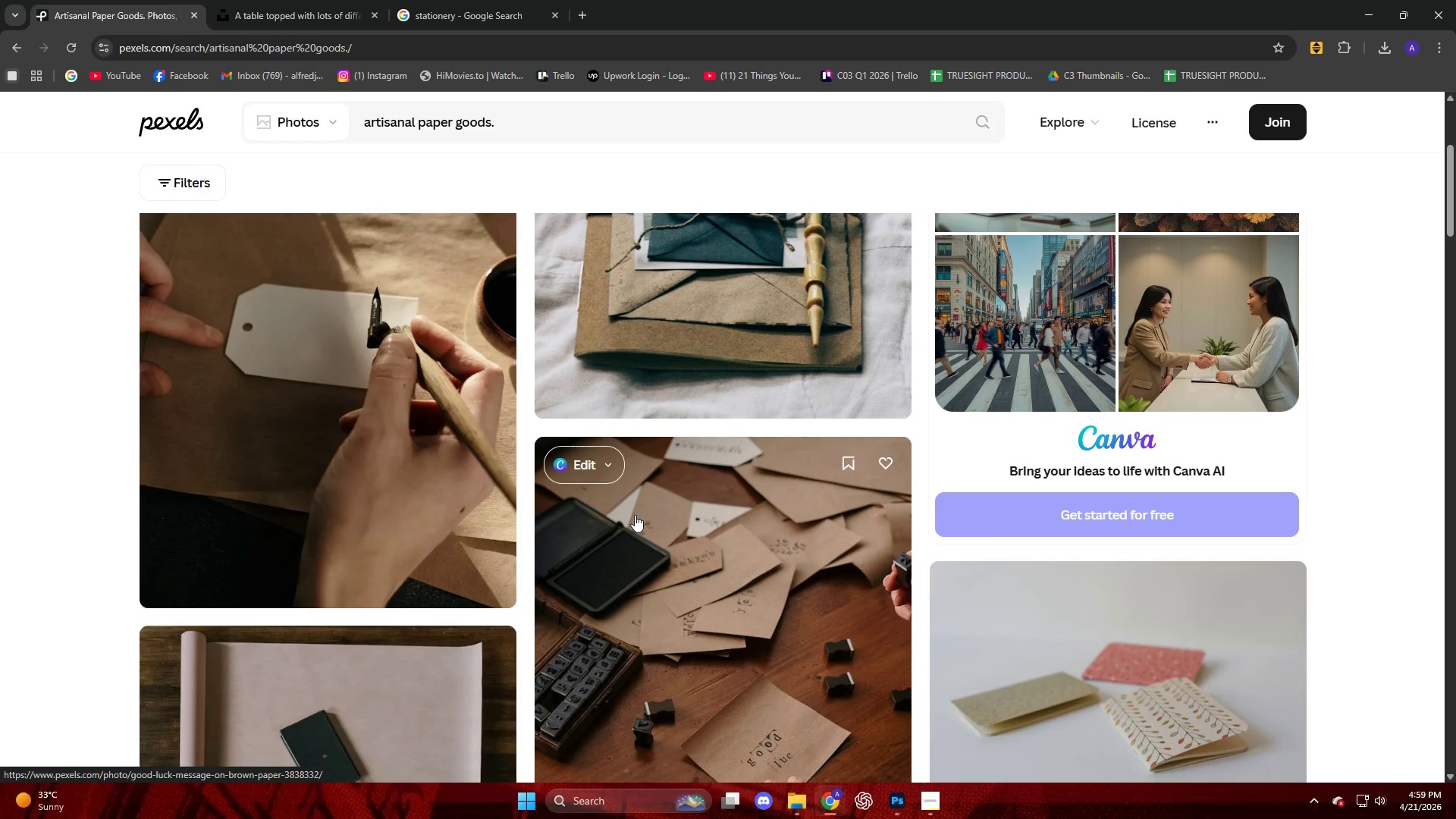 
wait(9.36)
 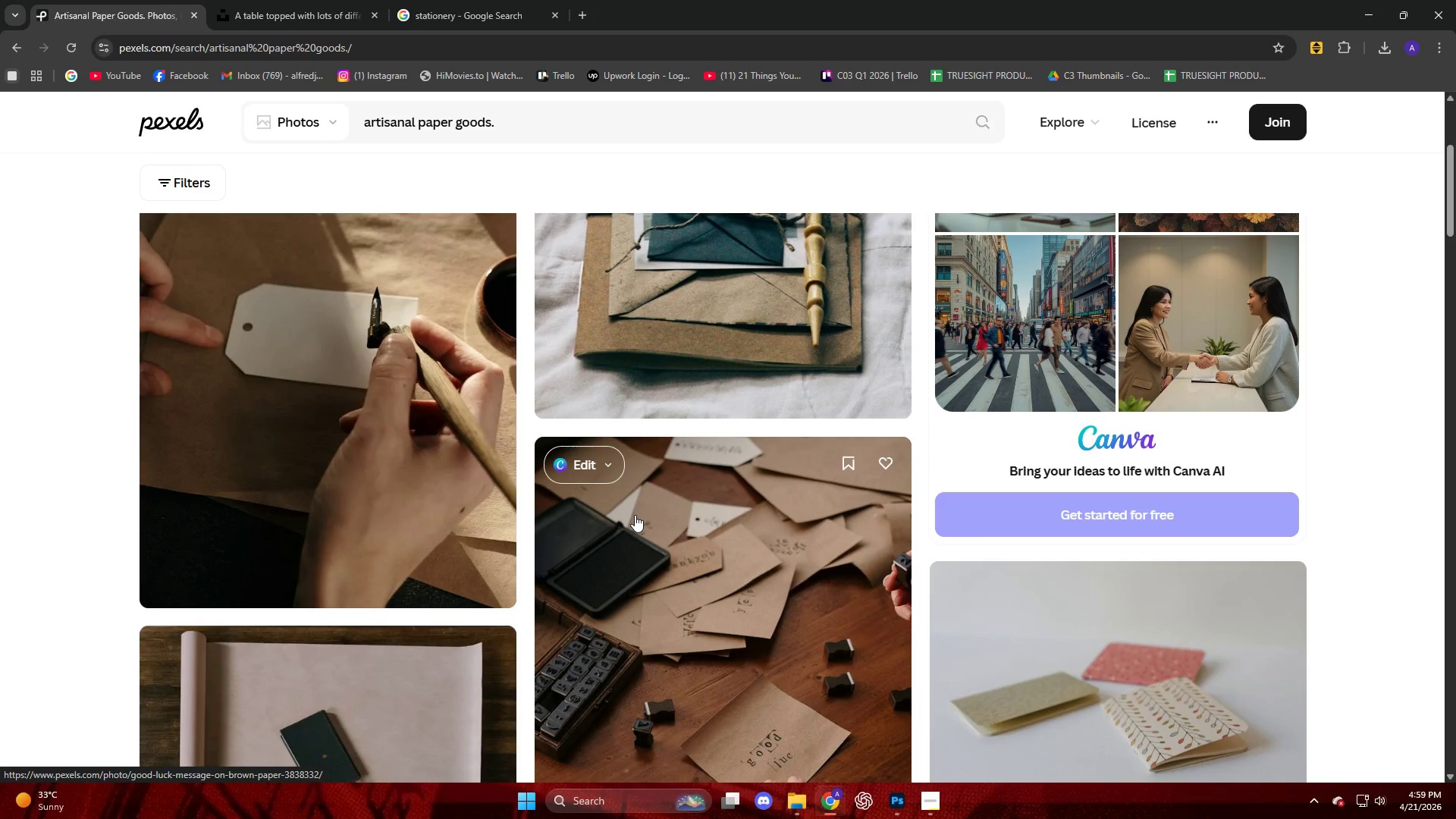 
scroll: coordinate [631, 507], scroll_direction: down, amount: 3.0
 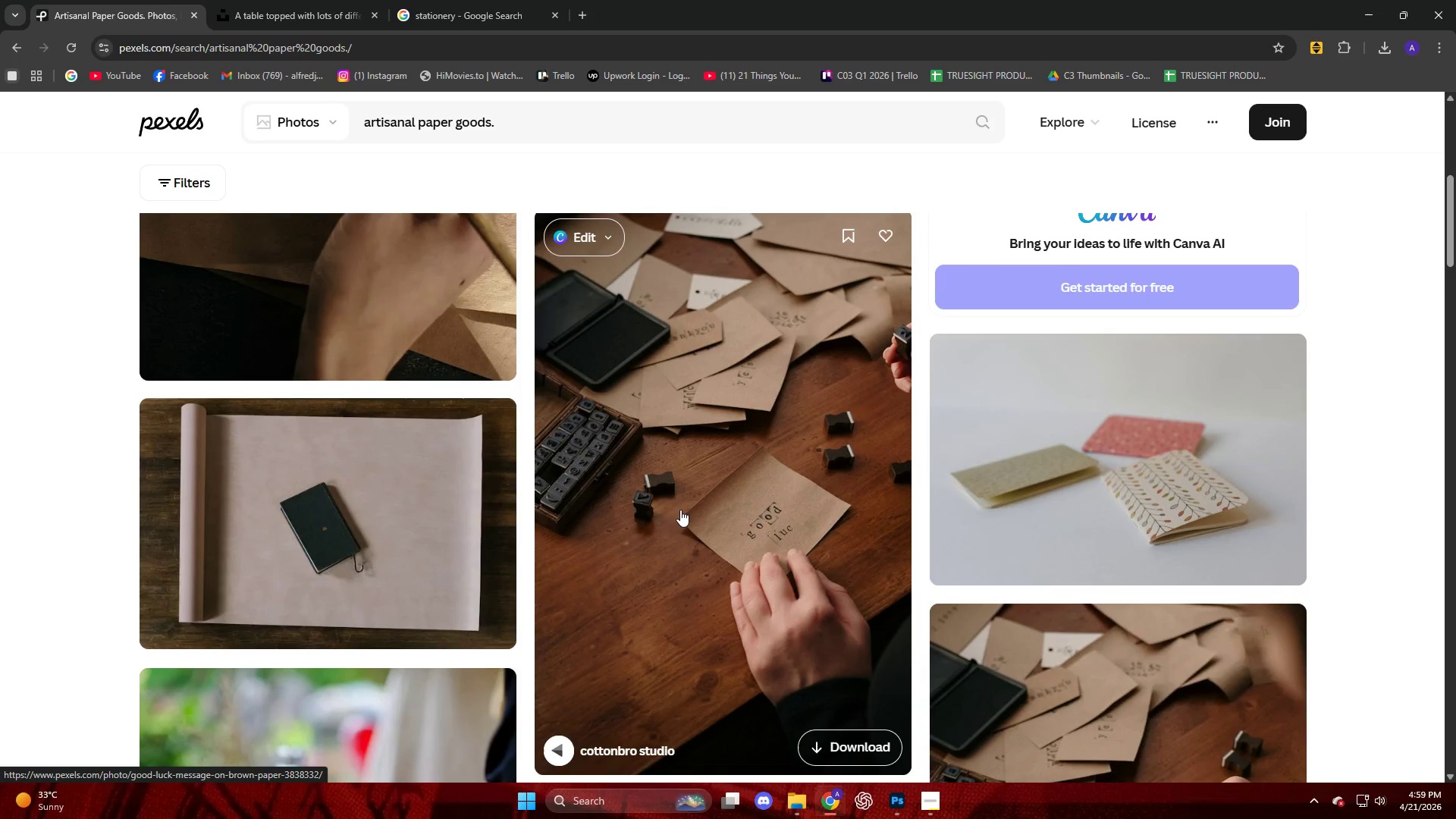 
left_click([680, 510])
 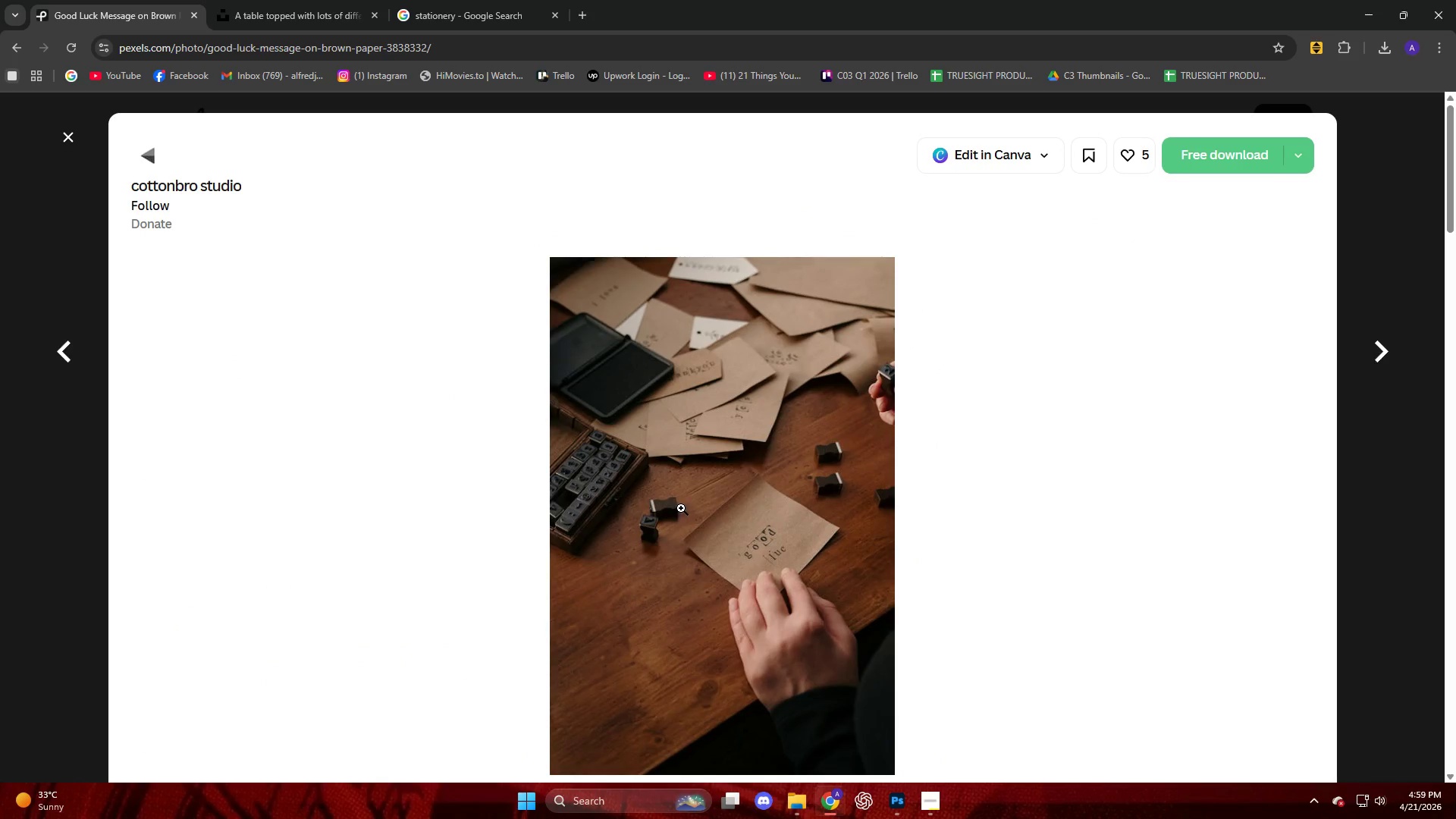 
scroll: coordinate [582, 494], scroll_direction: down, amount: 18.0
 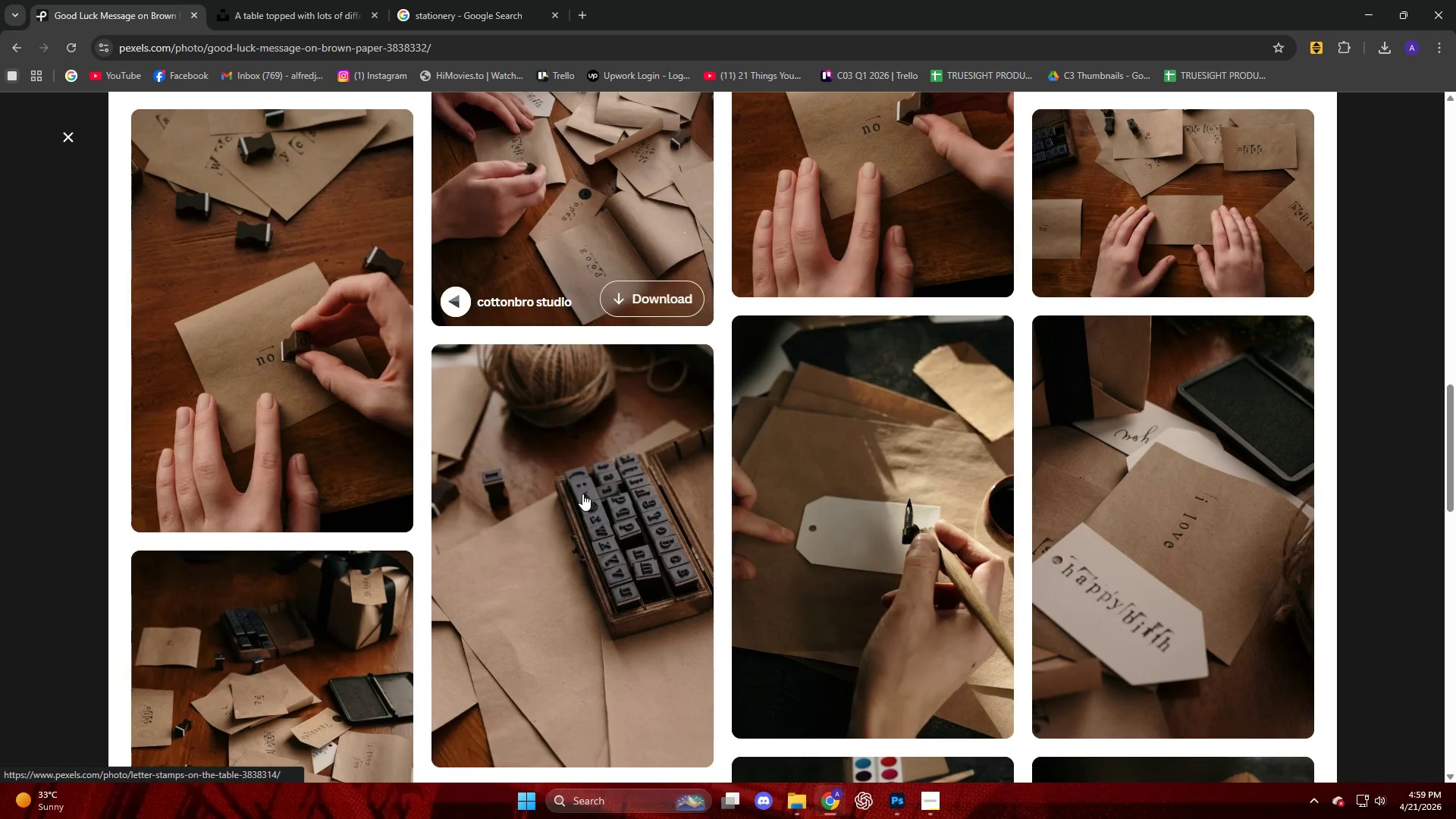 
scroll: coordinate [584, 496], scroll_direction: down, amount: 15.0
 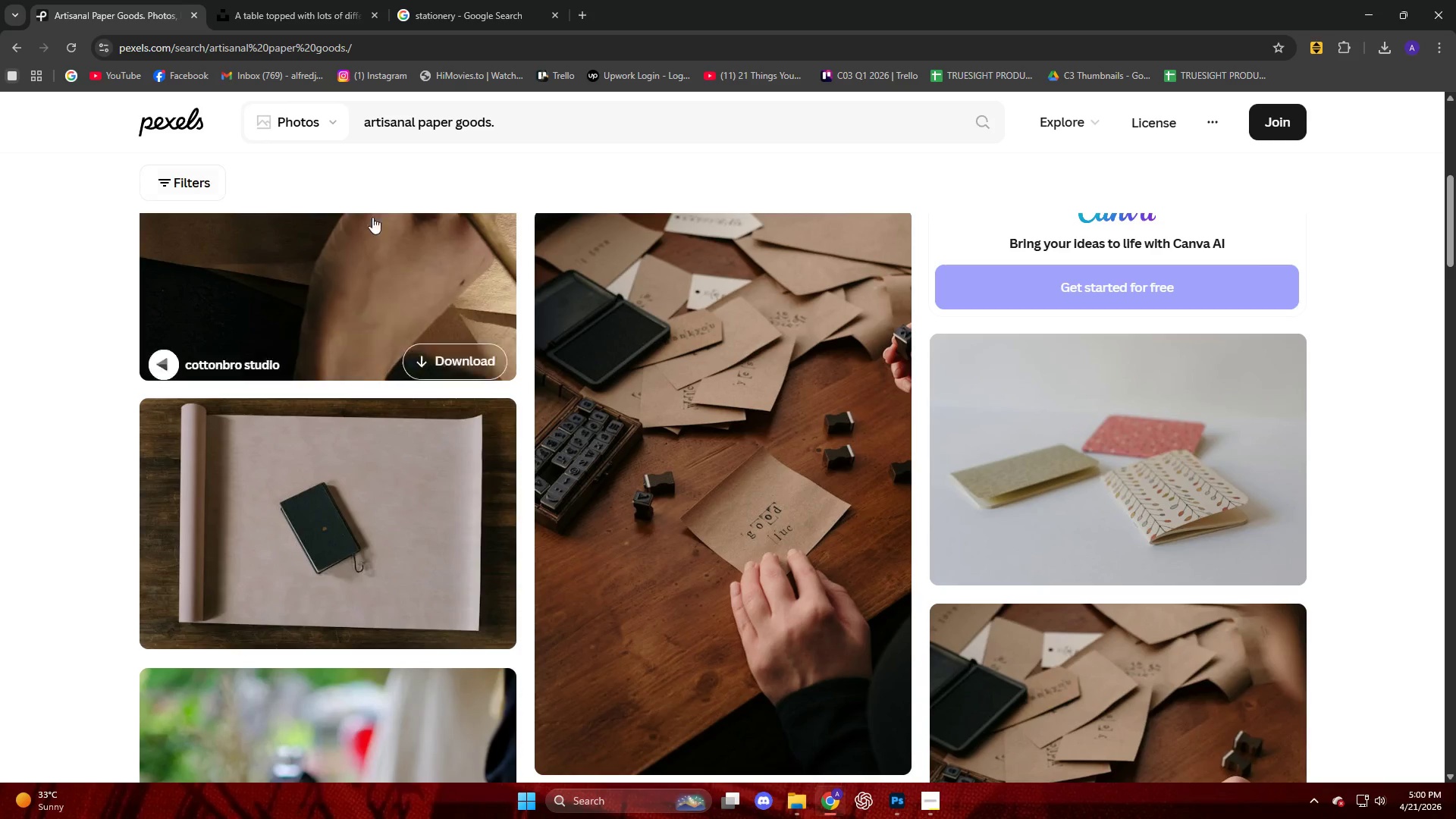 
left_click([410, 121])
 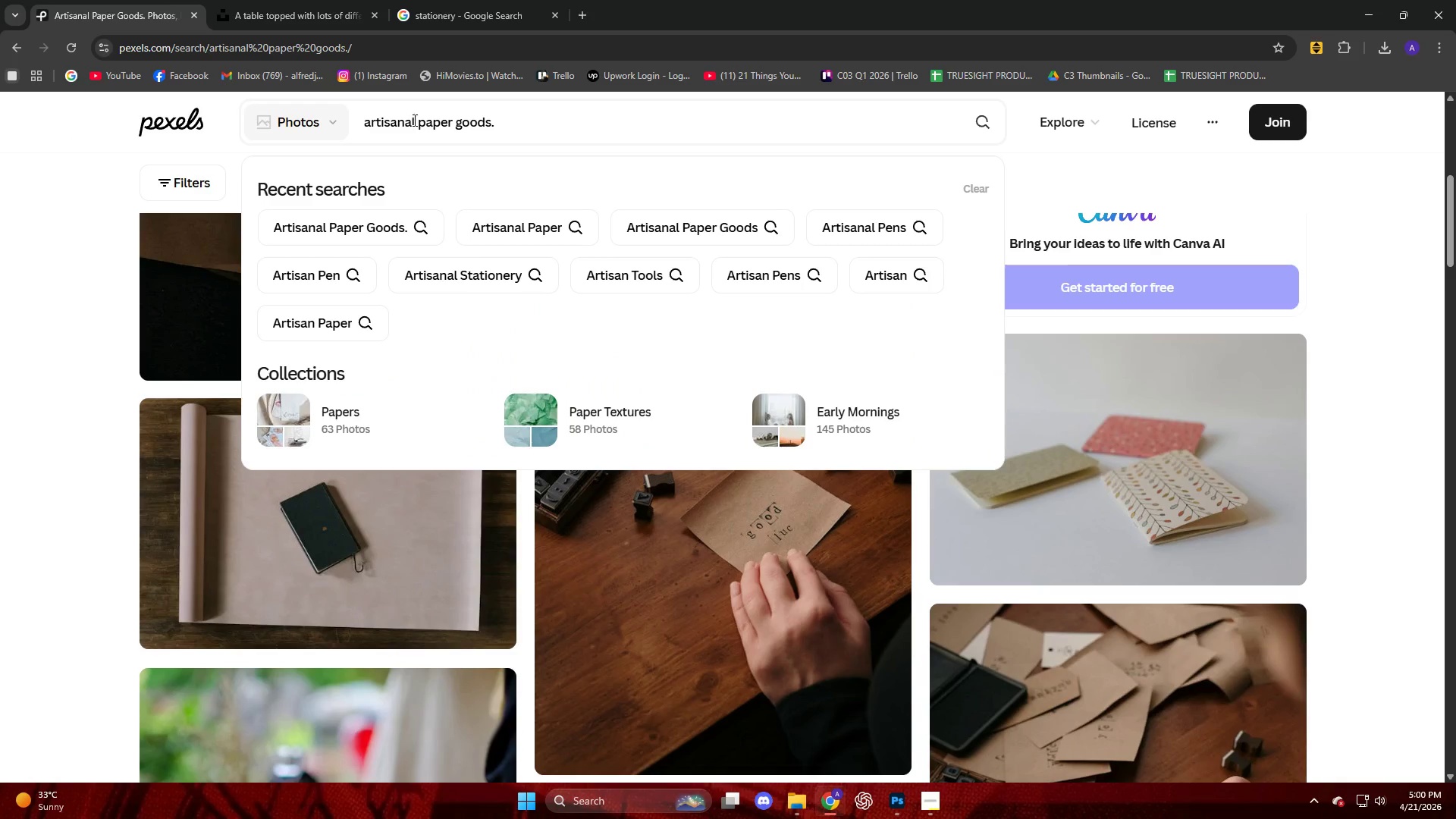 
left_click_drag(start_coordinate=[414, 120], to_coordinate=[407, 120])
 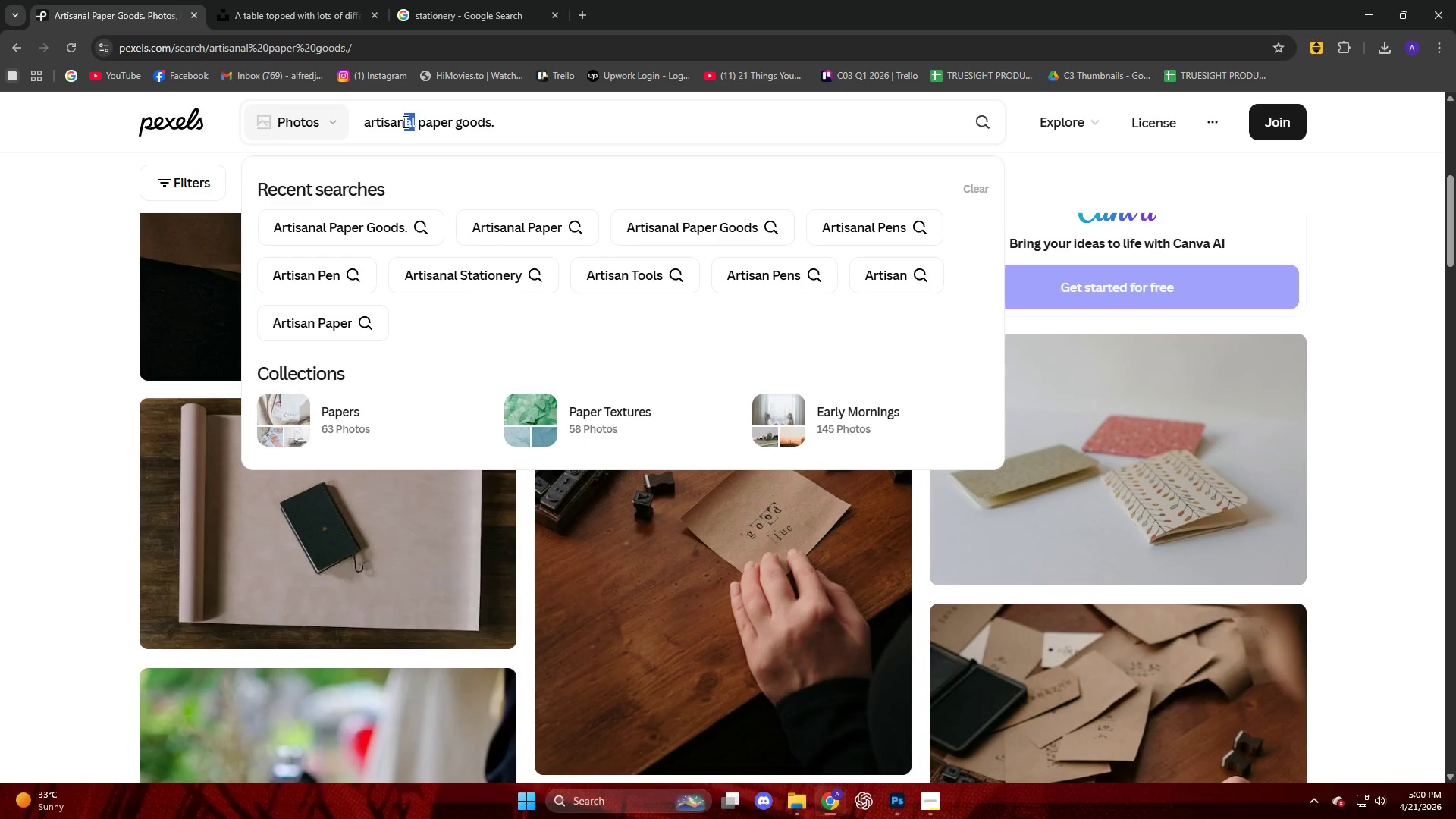 
key(Backspace)
 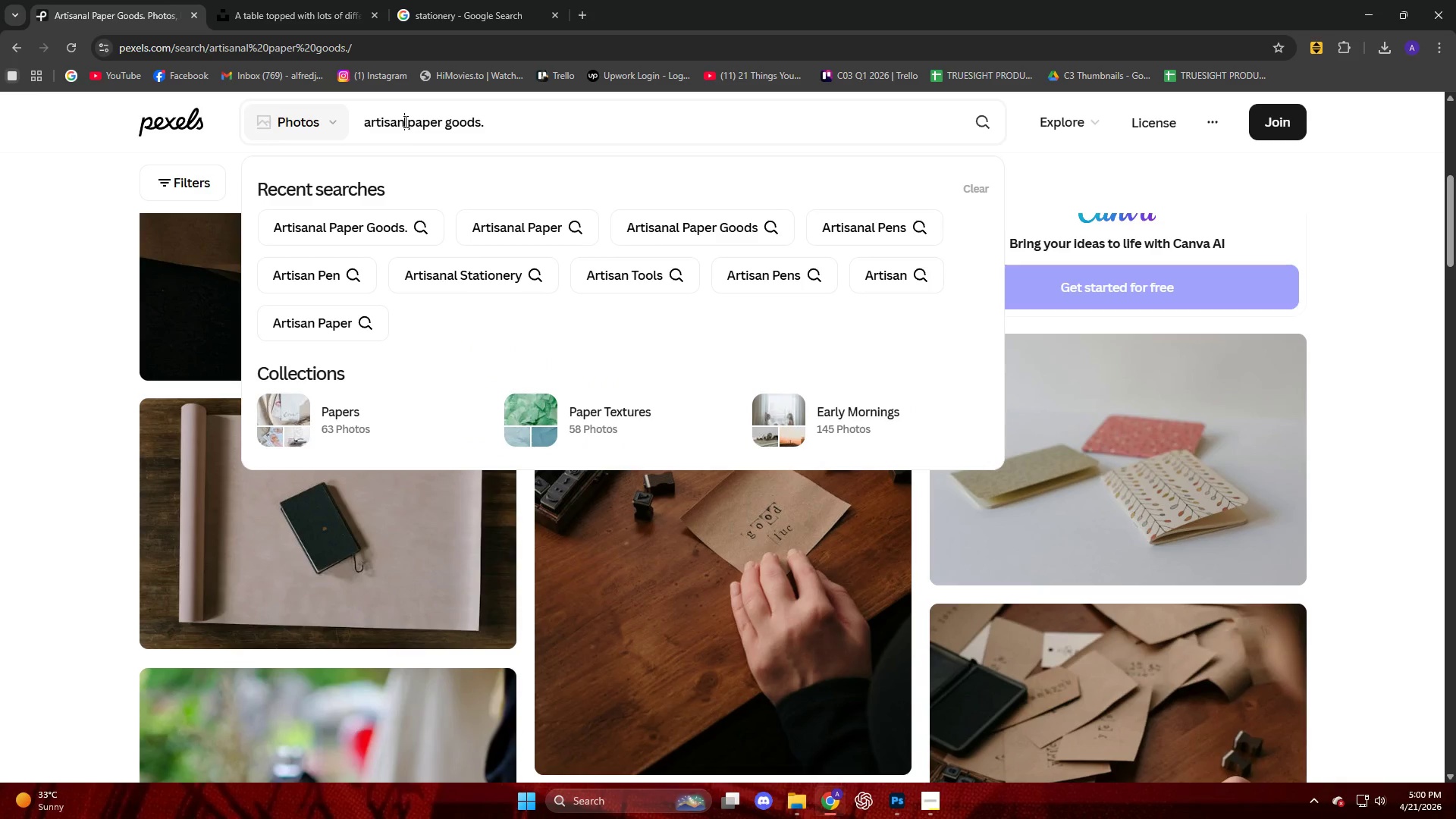 
key(Enter)
 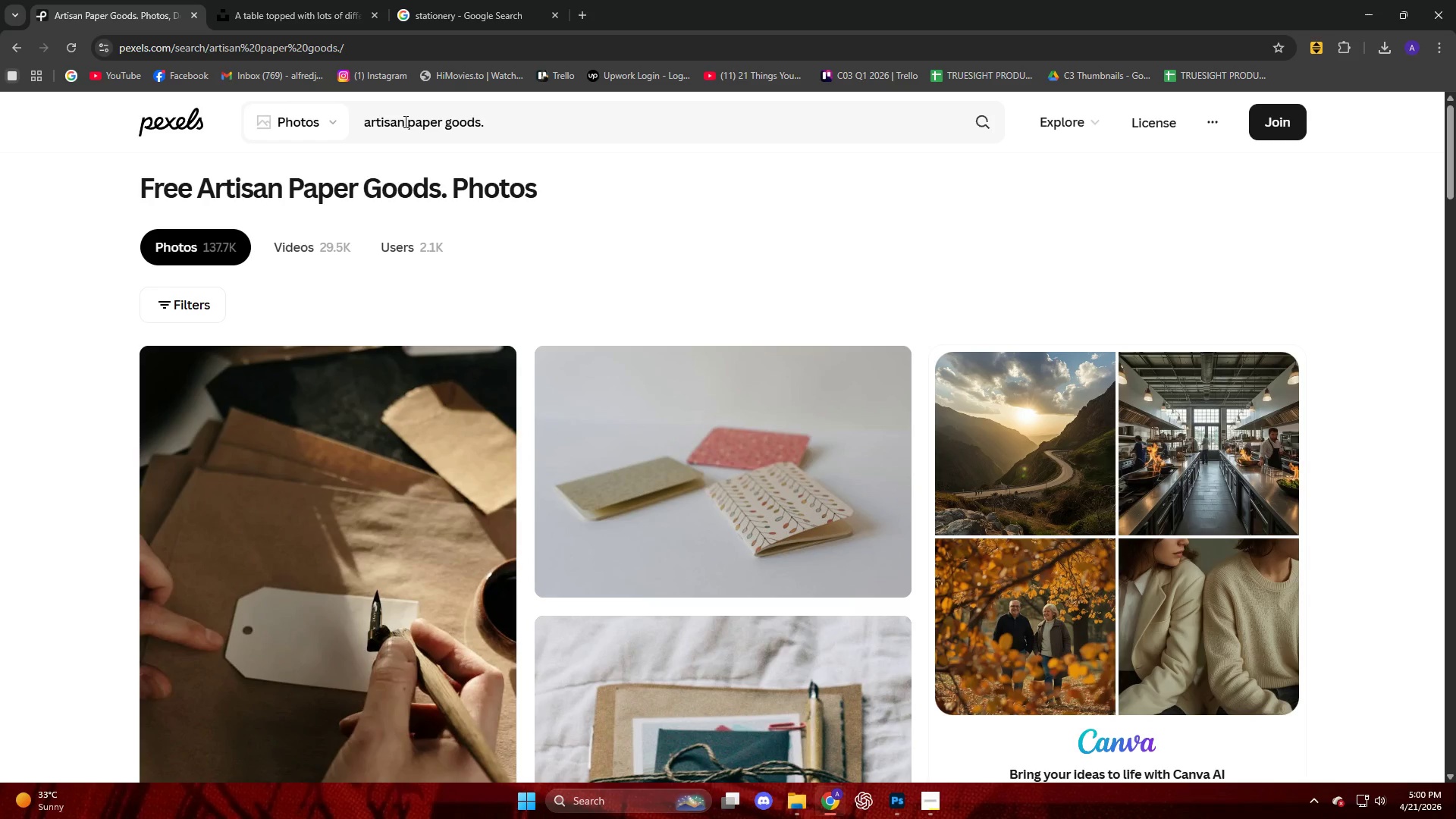 
wait(8.27)
 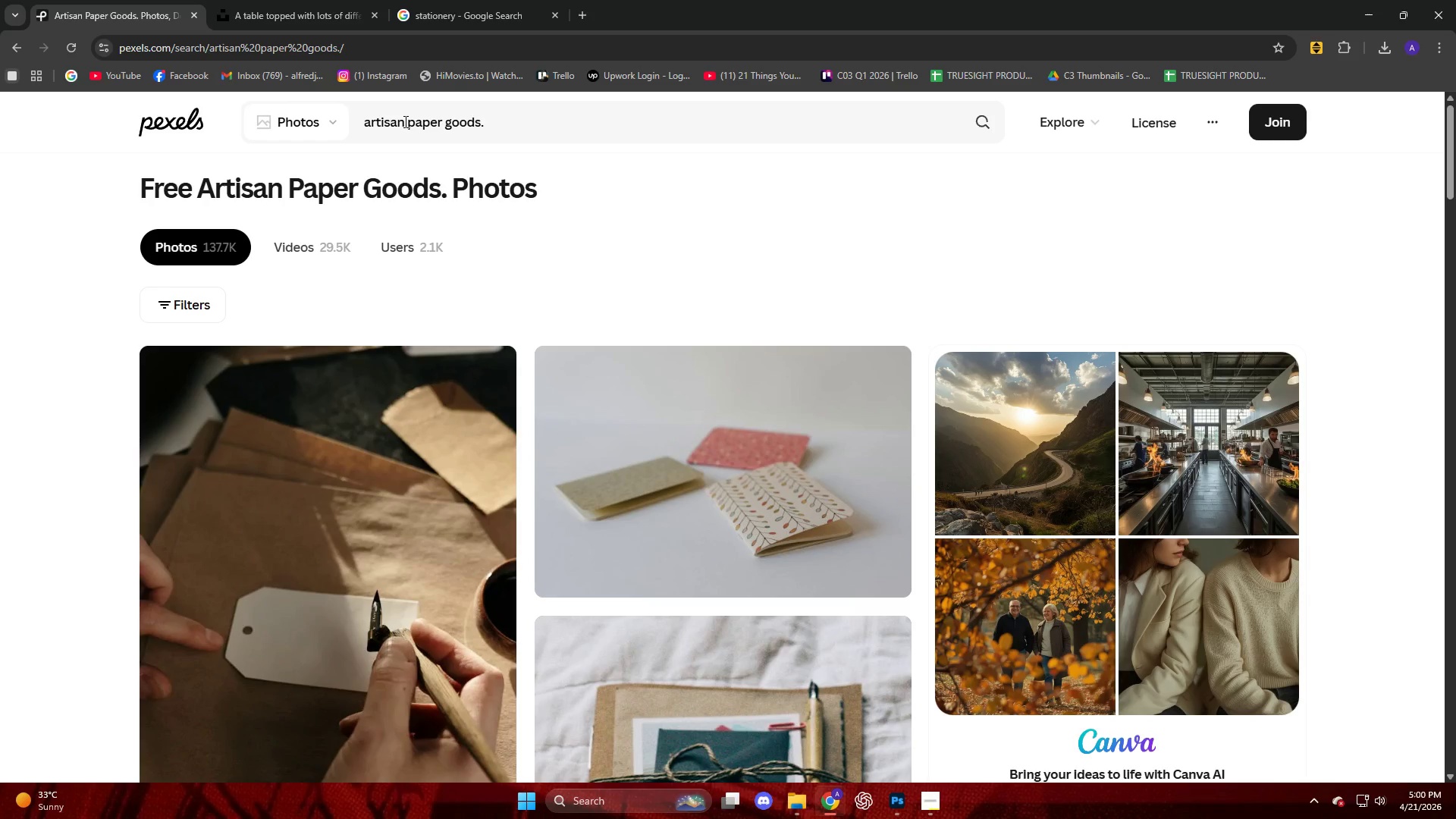 
scroll: coordinate [755, 477], scroll_direction: down, amount: 4.0
 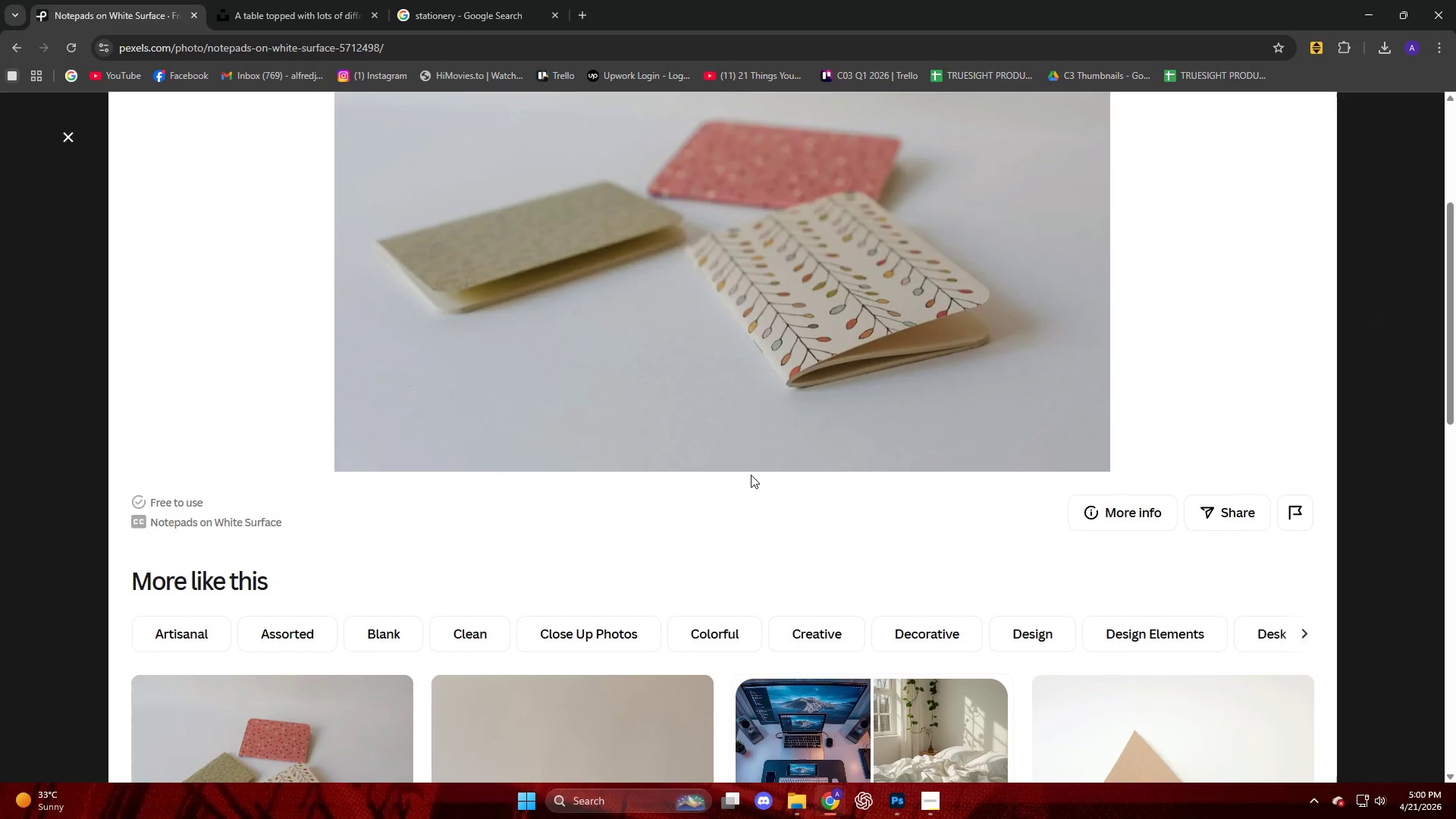 
scroll: coordinate [1142, 281], scroll_direction: up, amount: 5.0
 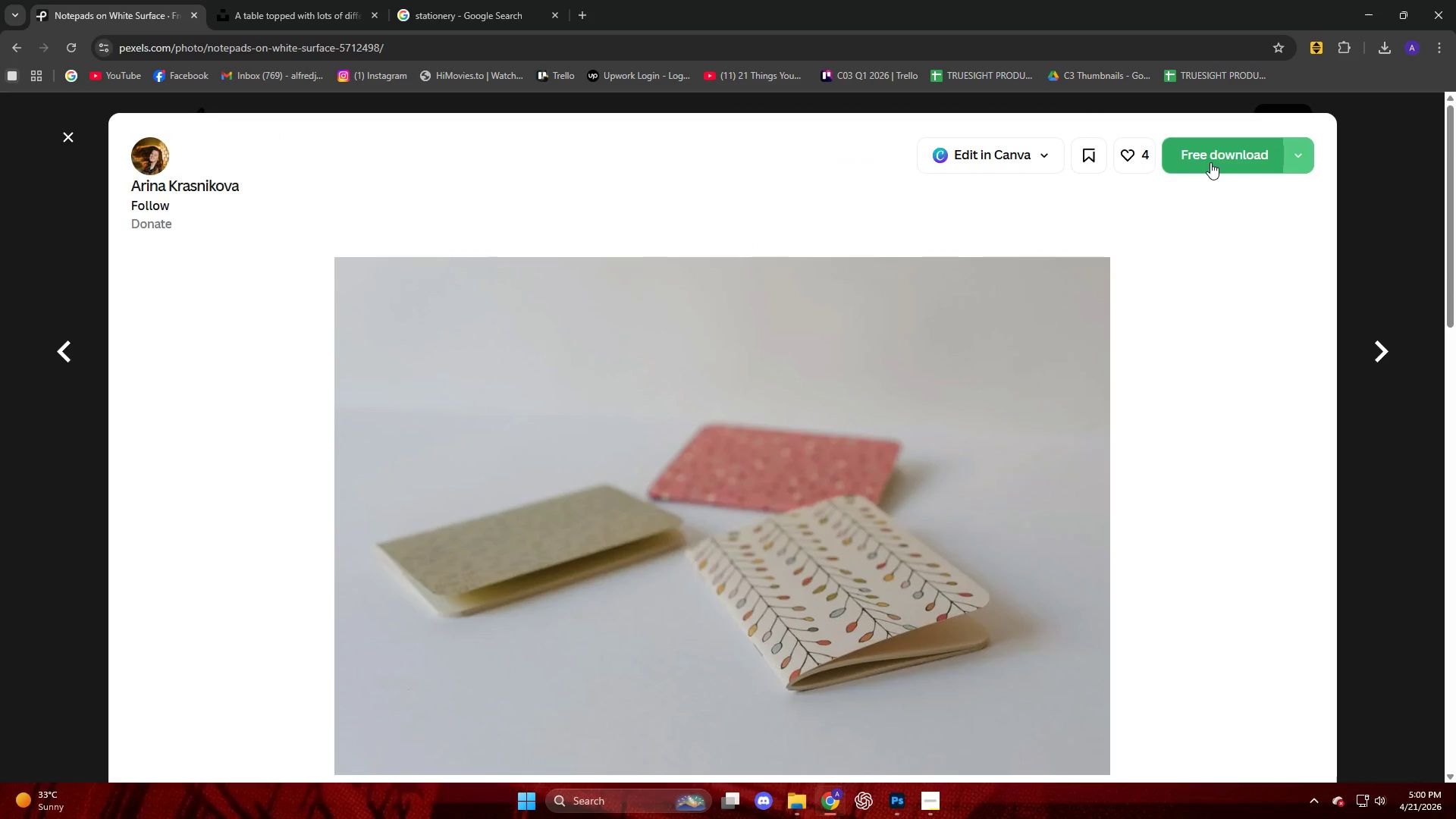 
left_click([1210, 162])
 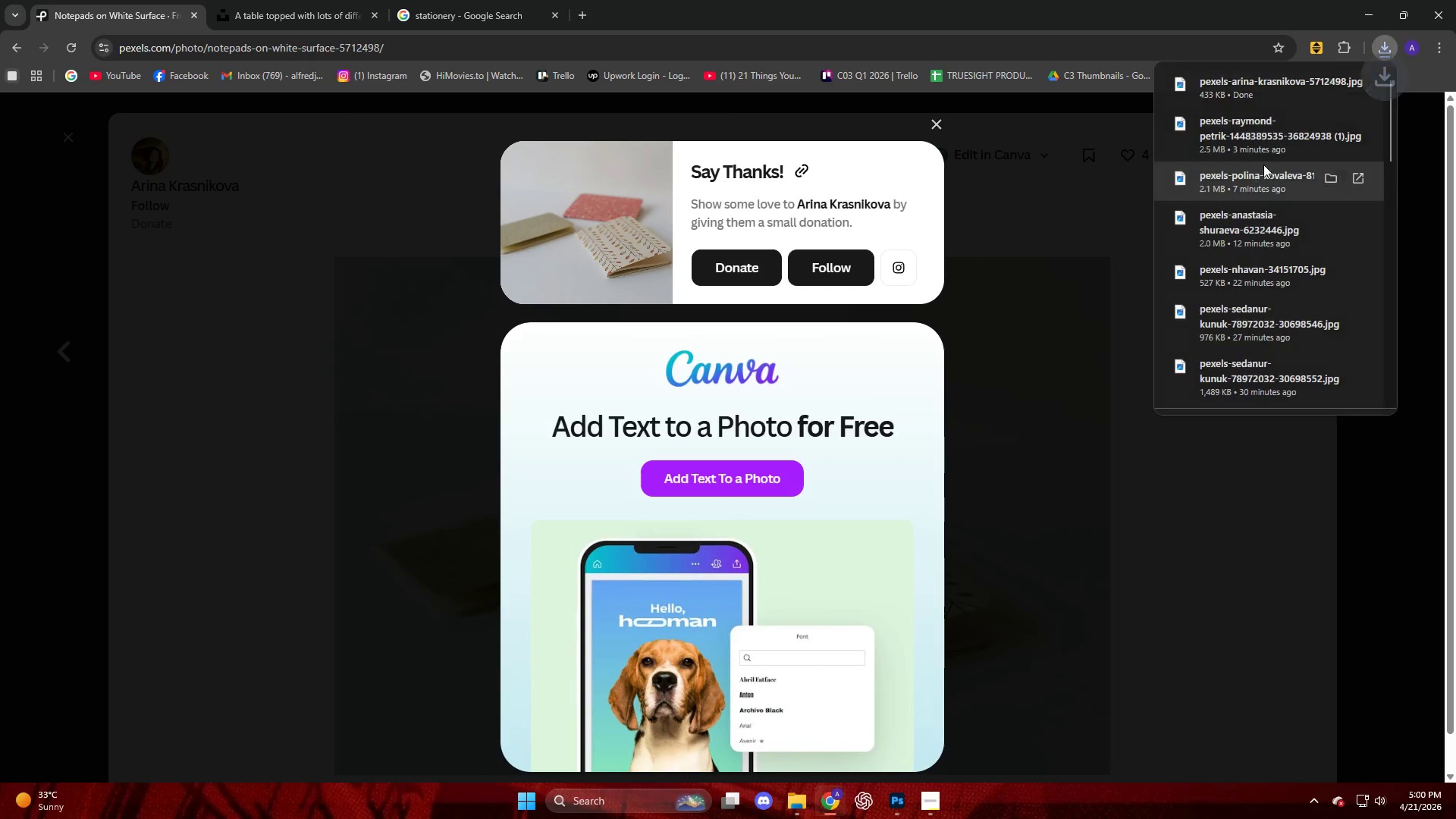 
left_click_drag(start_coordinate=[1222, 89], to_coordinate=[1222, 93])
 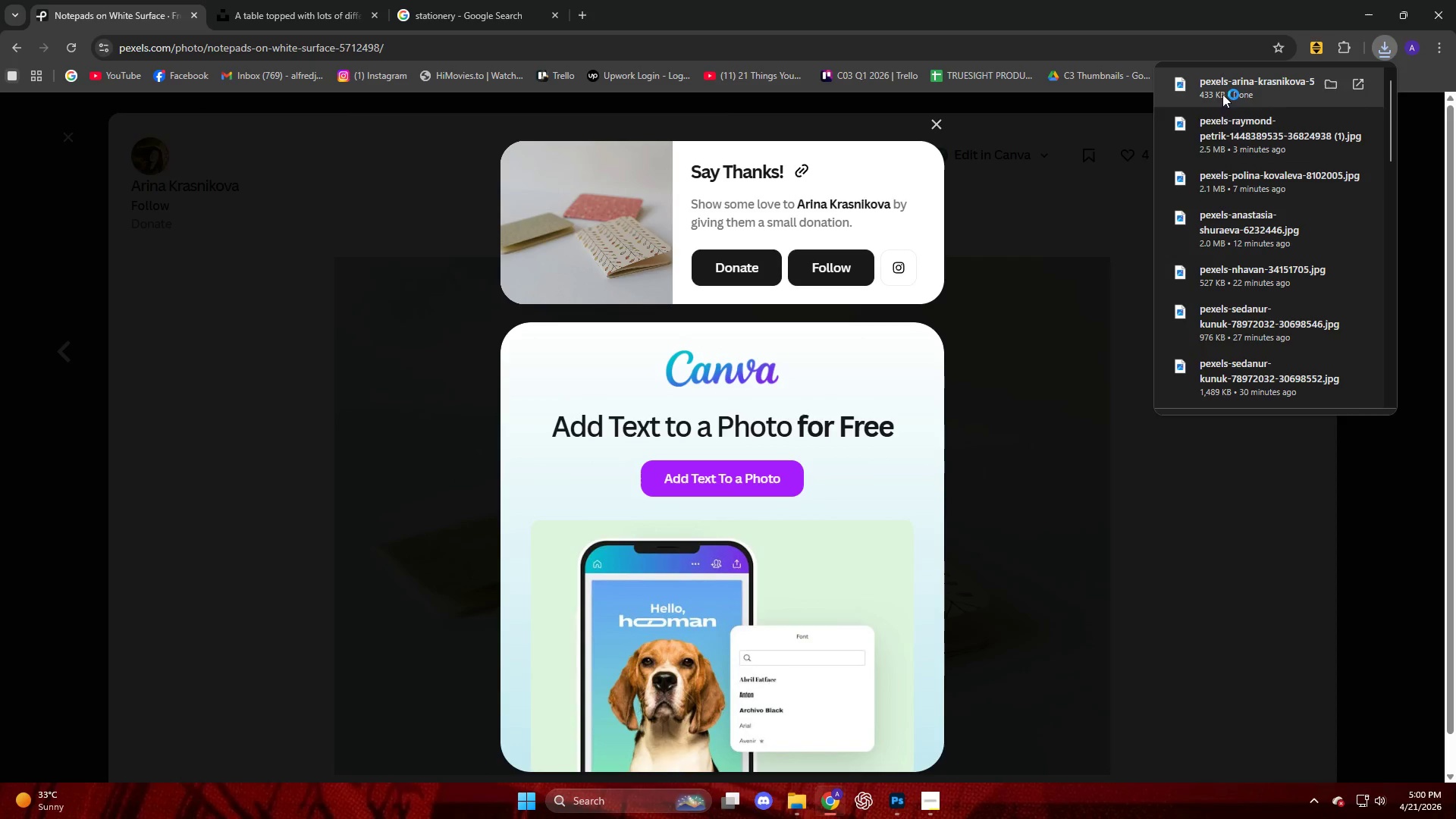 
left_click_drag(start_coordinate=[1222, 93], to_coordinate=[641, 444])
 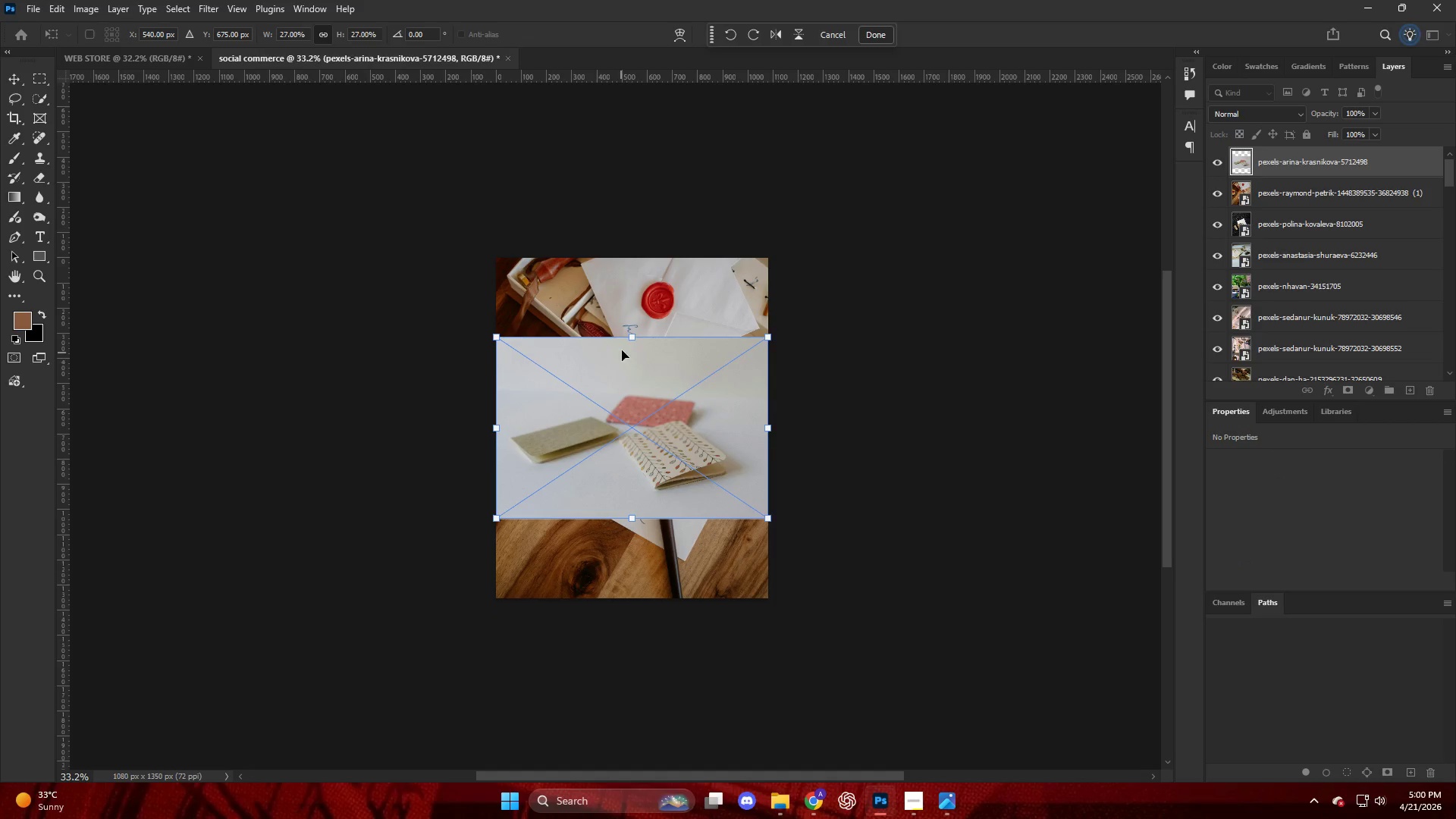 
left_click_drag(start_coordinate=[629, 334], to_coordinate=[658, 256])
 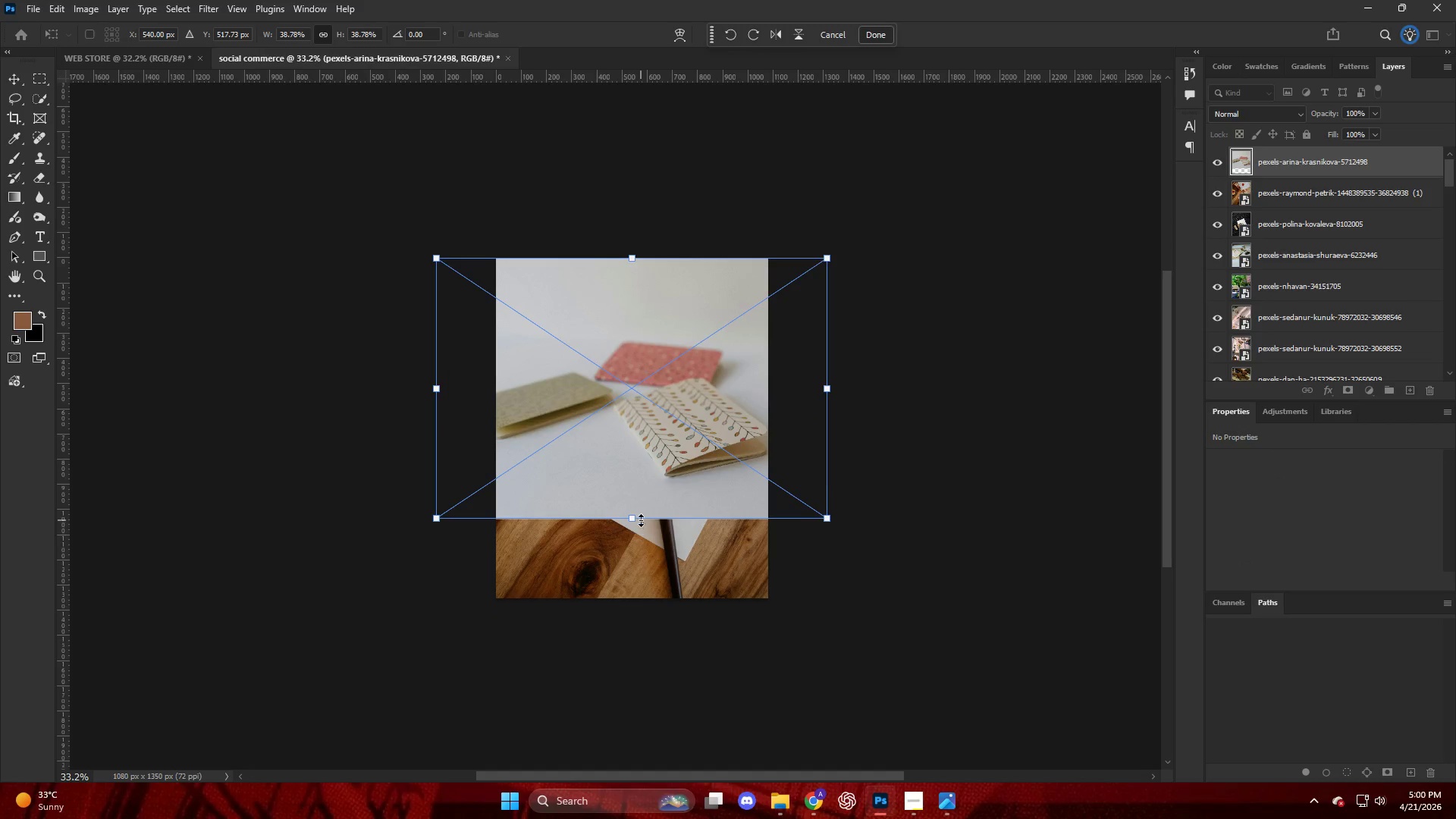 
left_click_drag(start_coordinate=[637, 516], to_coordinate=[635, 598])
 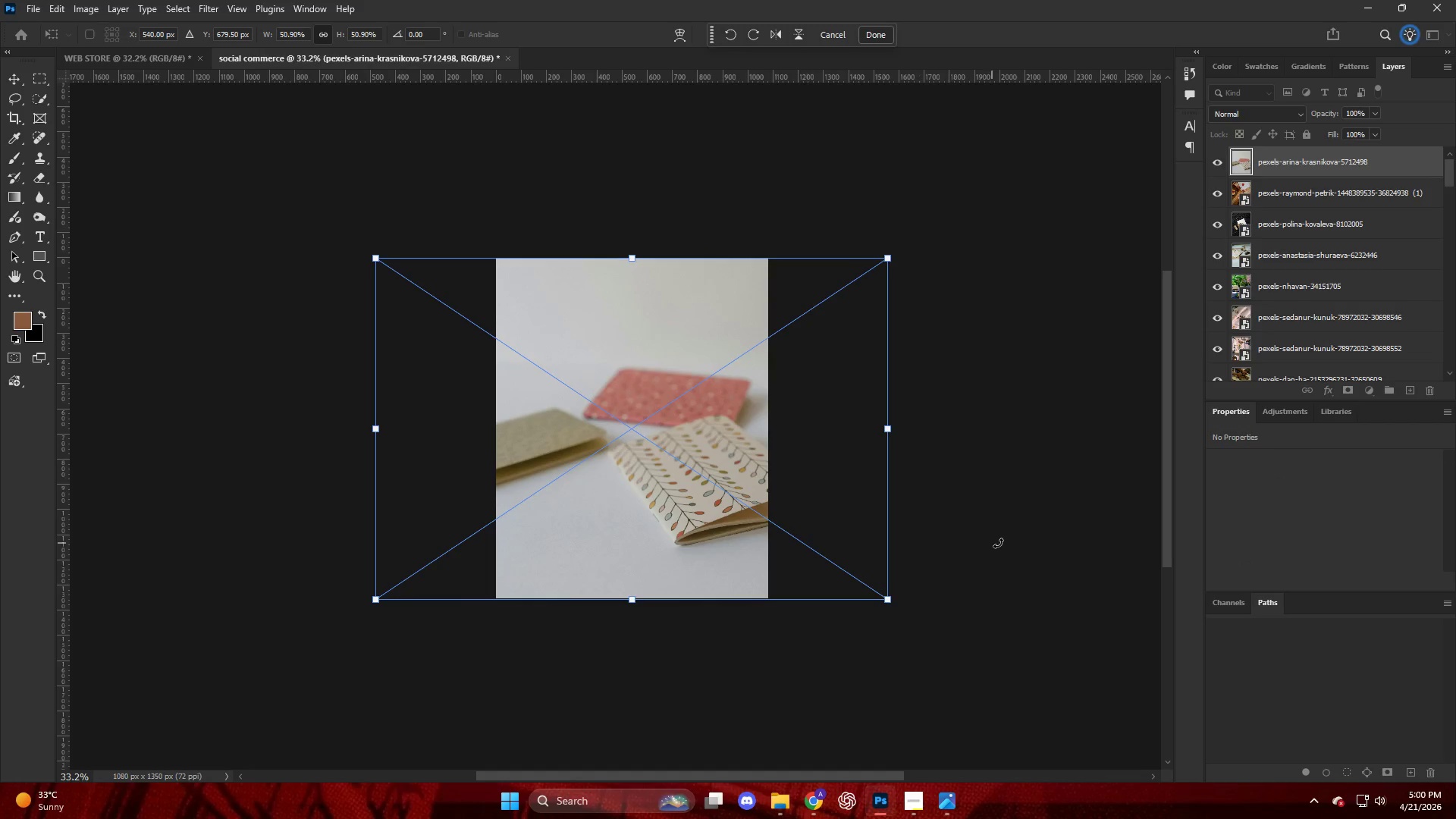 
left_click([999, 543])
 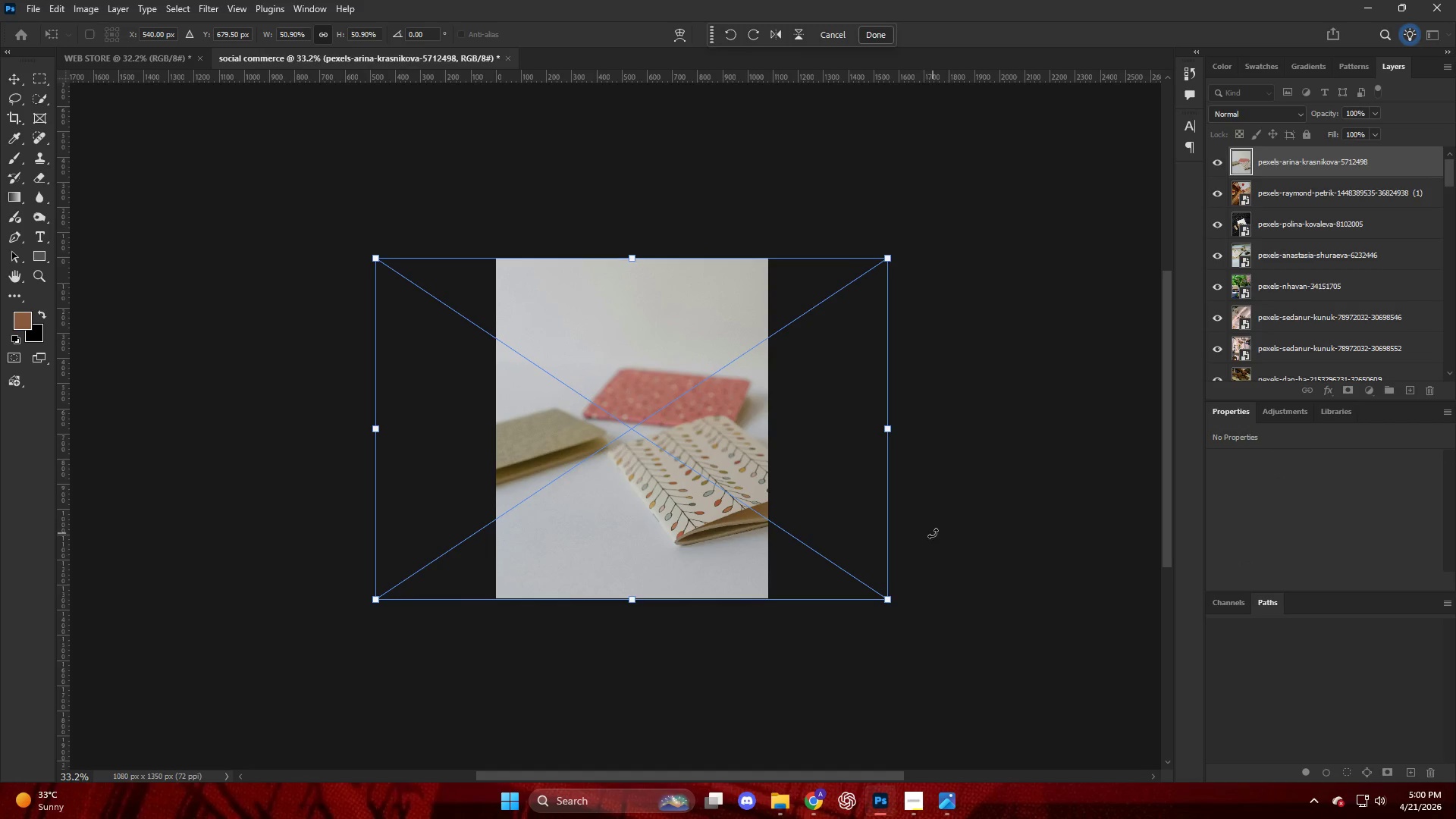 
key(Enter)
 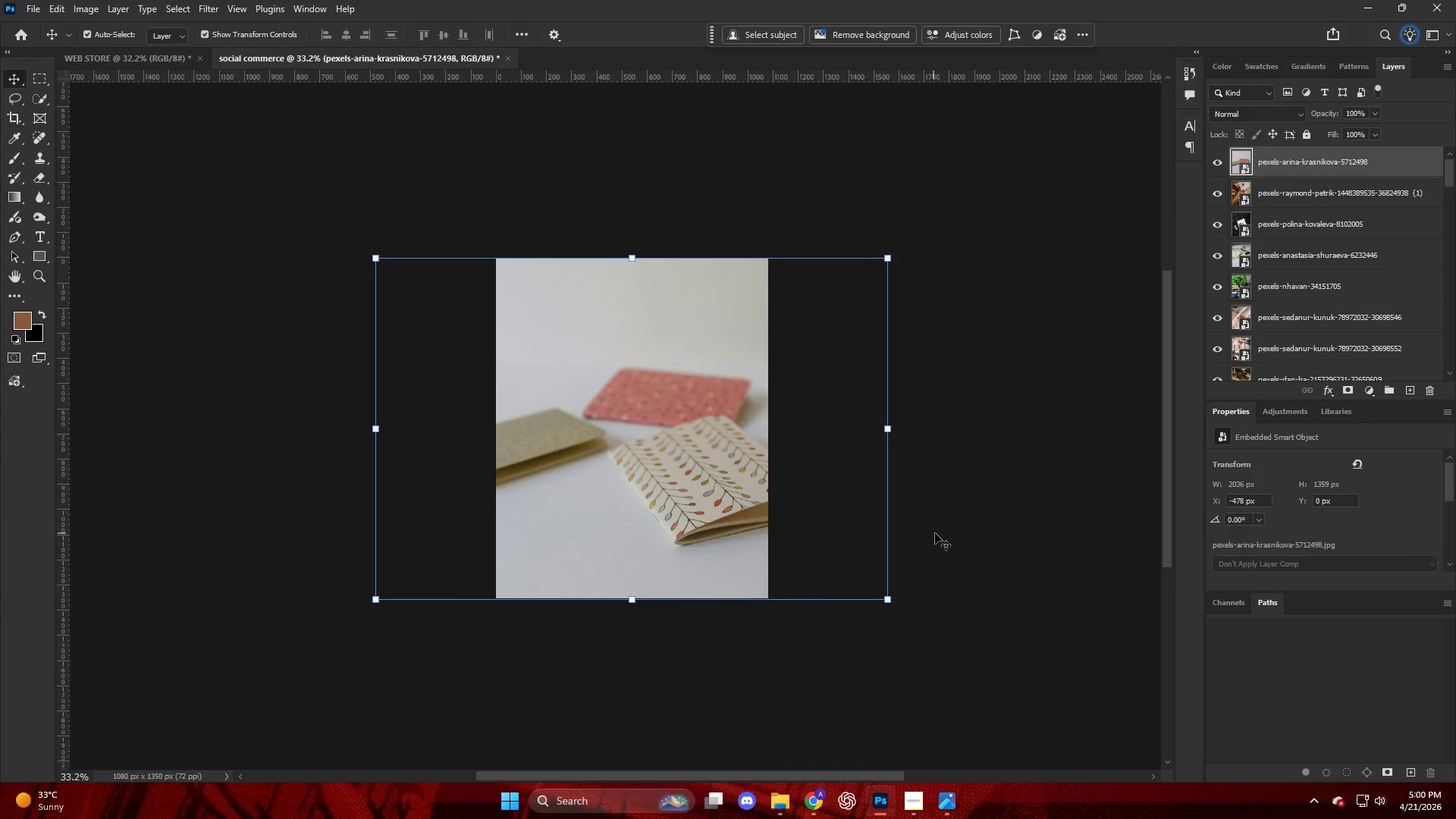 
left_click([945, 535])
 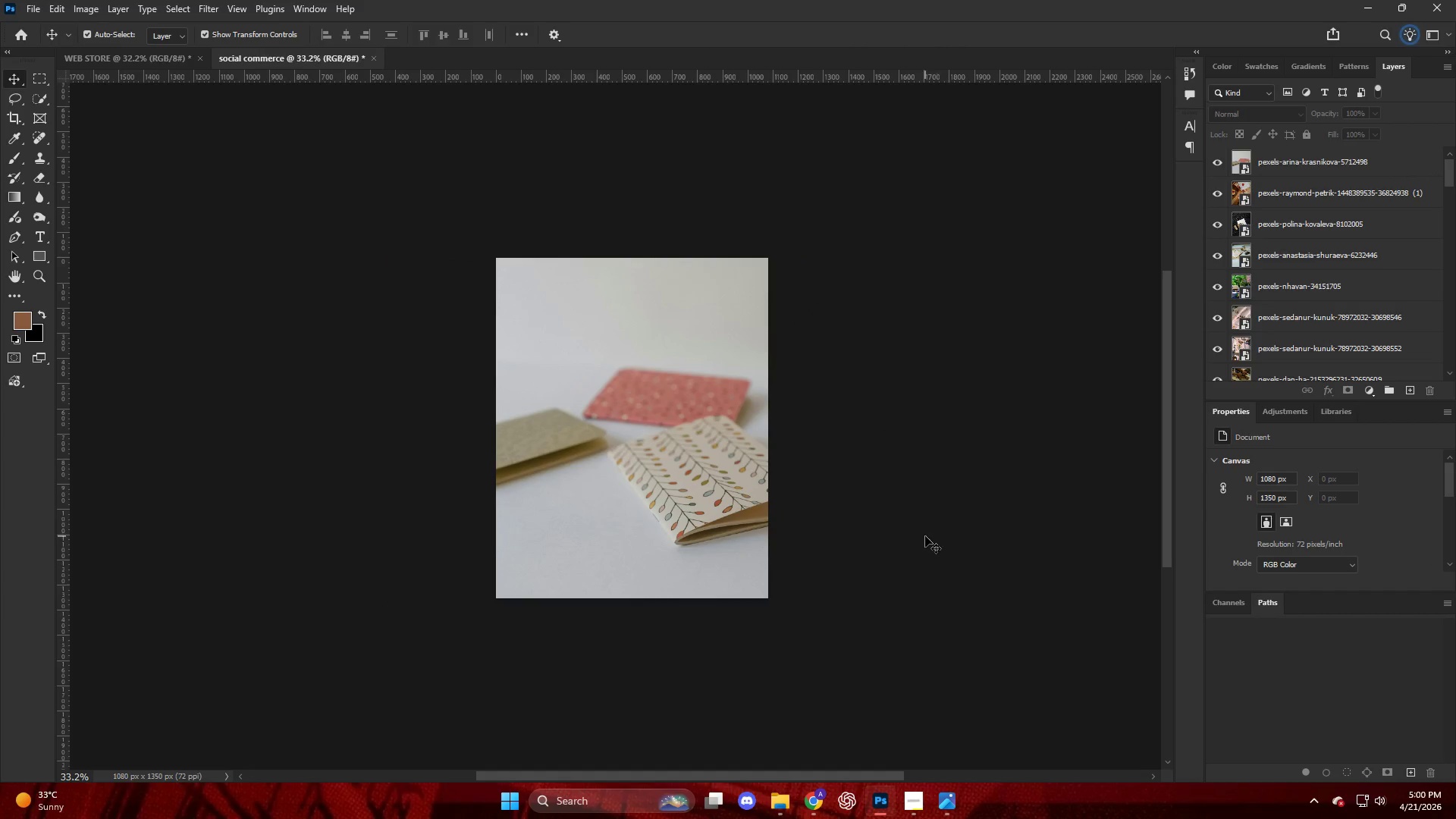 
key(Alt+Control+Shift+W)
 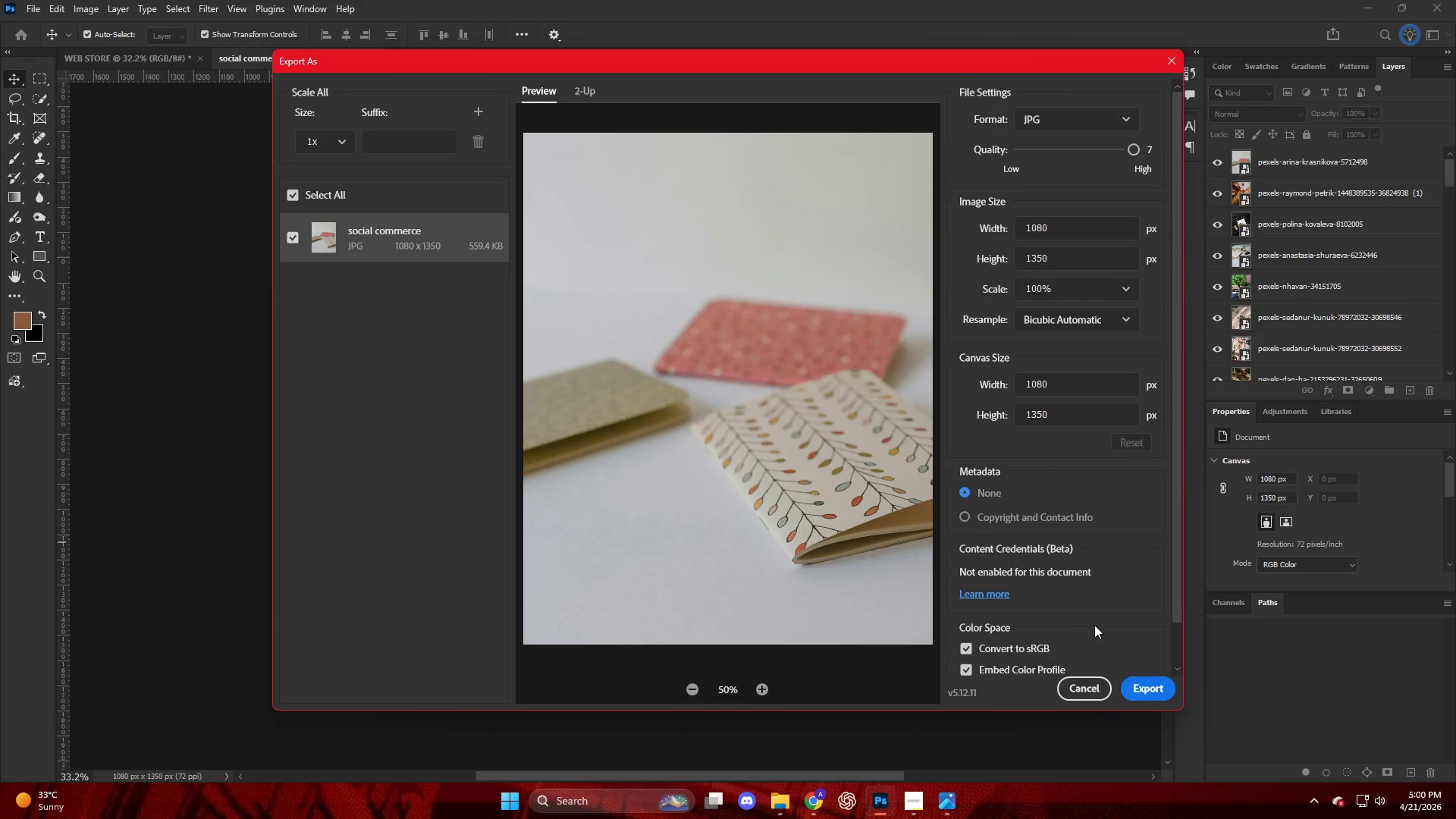 
left_click([1164, 692])
 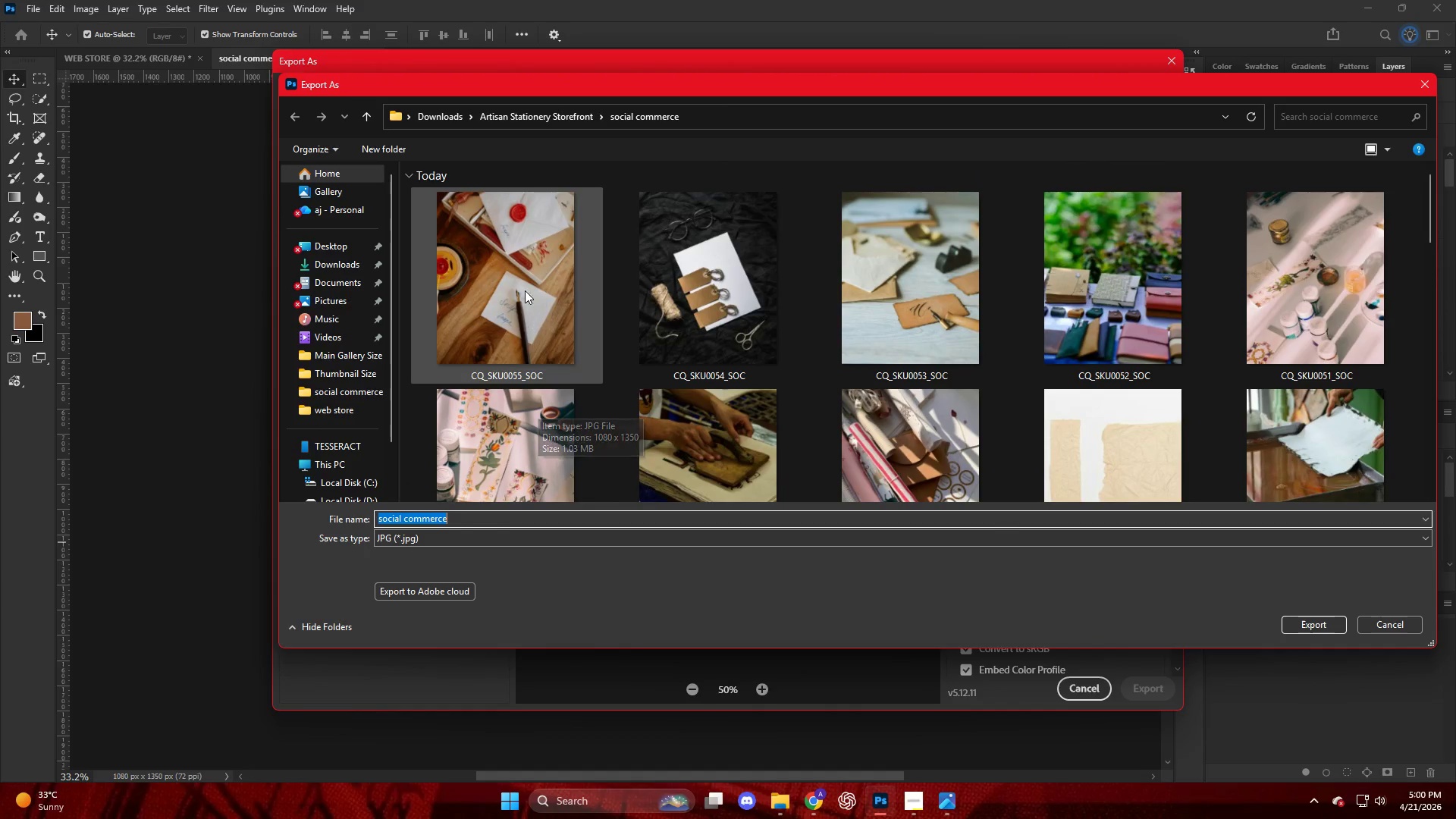 
left_click([502, 316])
 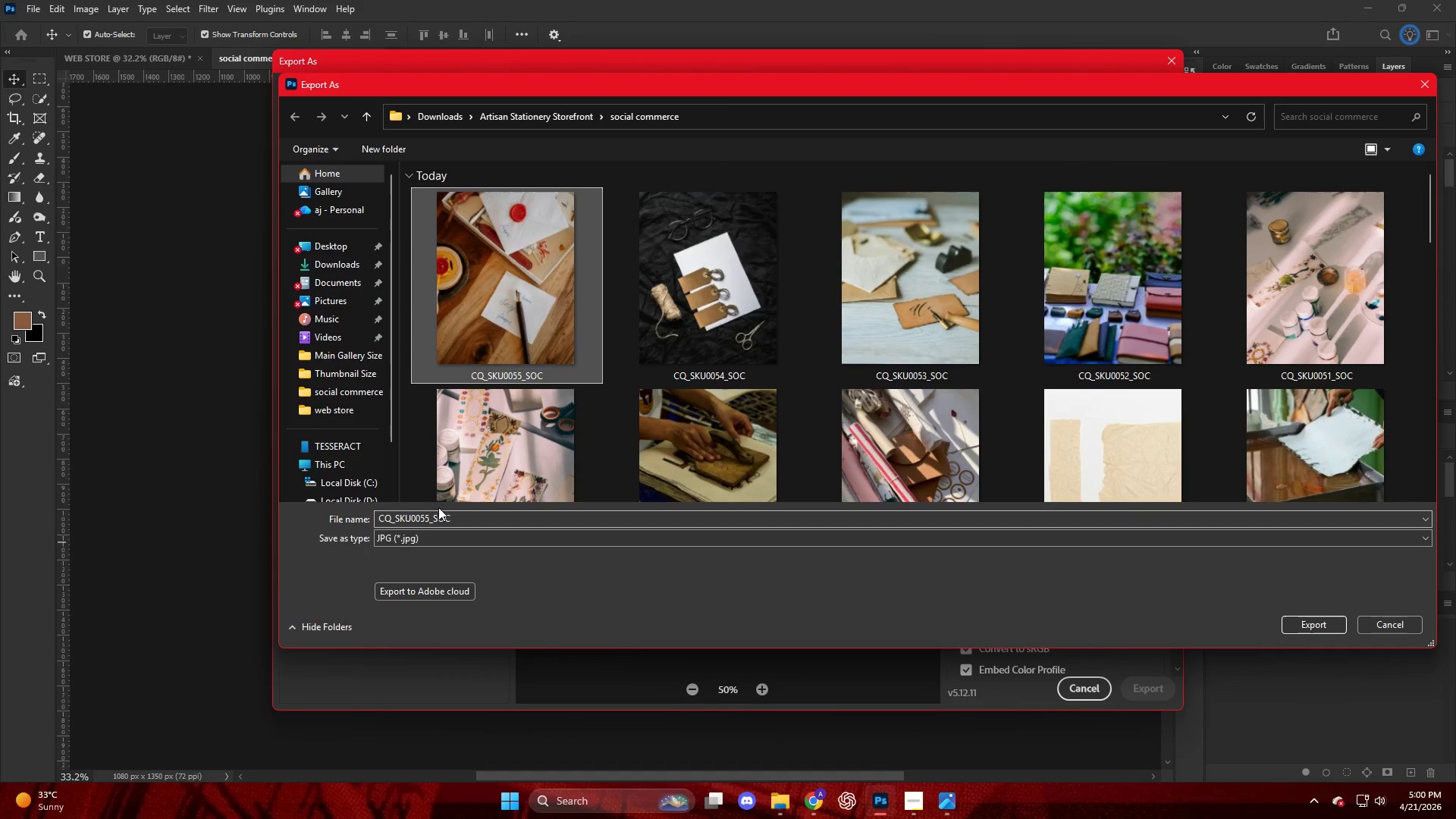 
left_click([437, 520])
 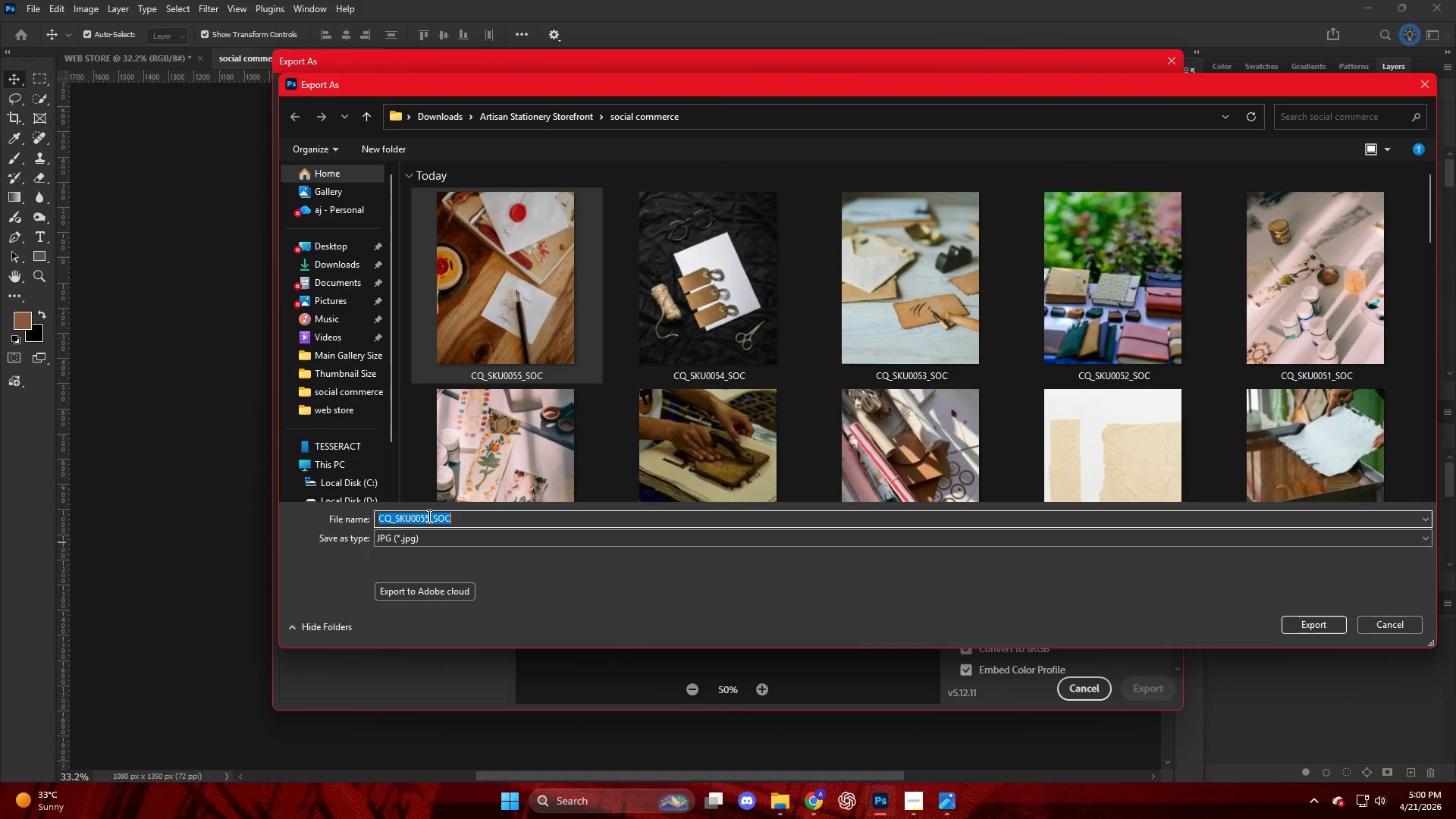 
left_click([427, 516])
 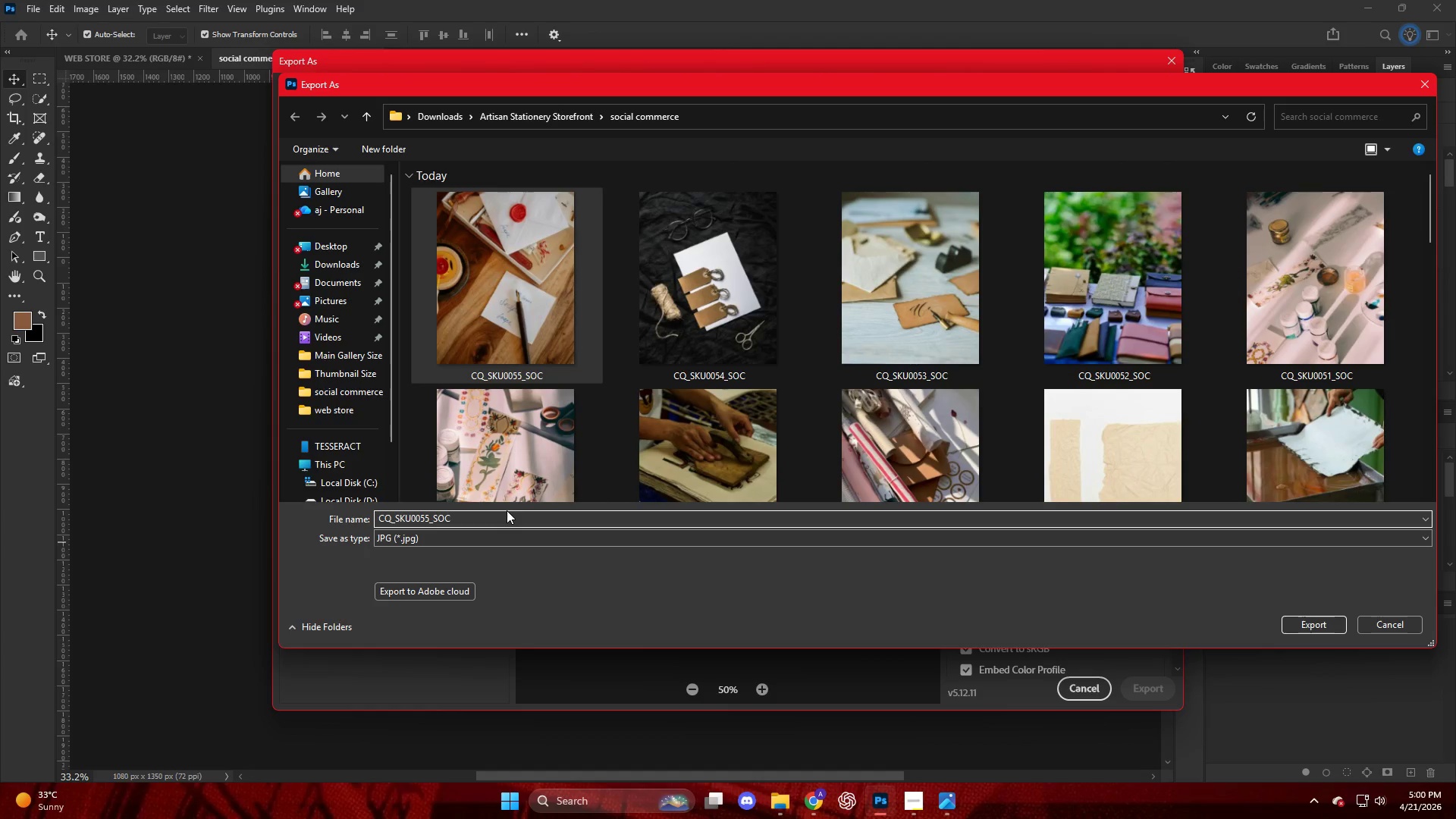 
key(Backspace)
 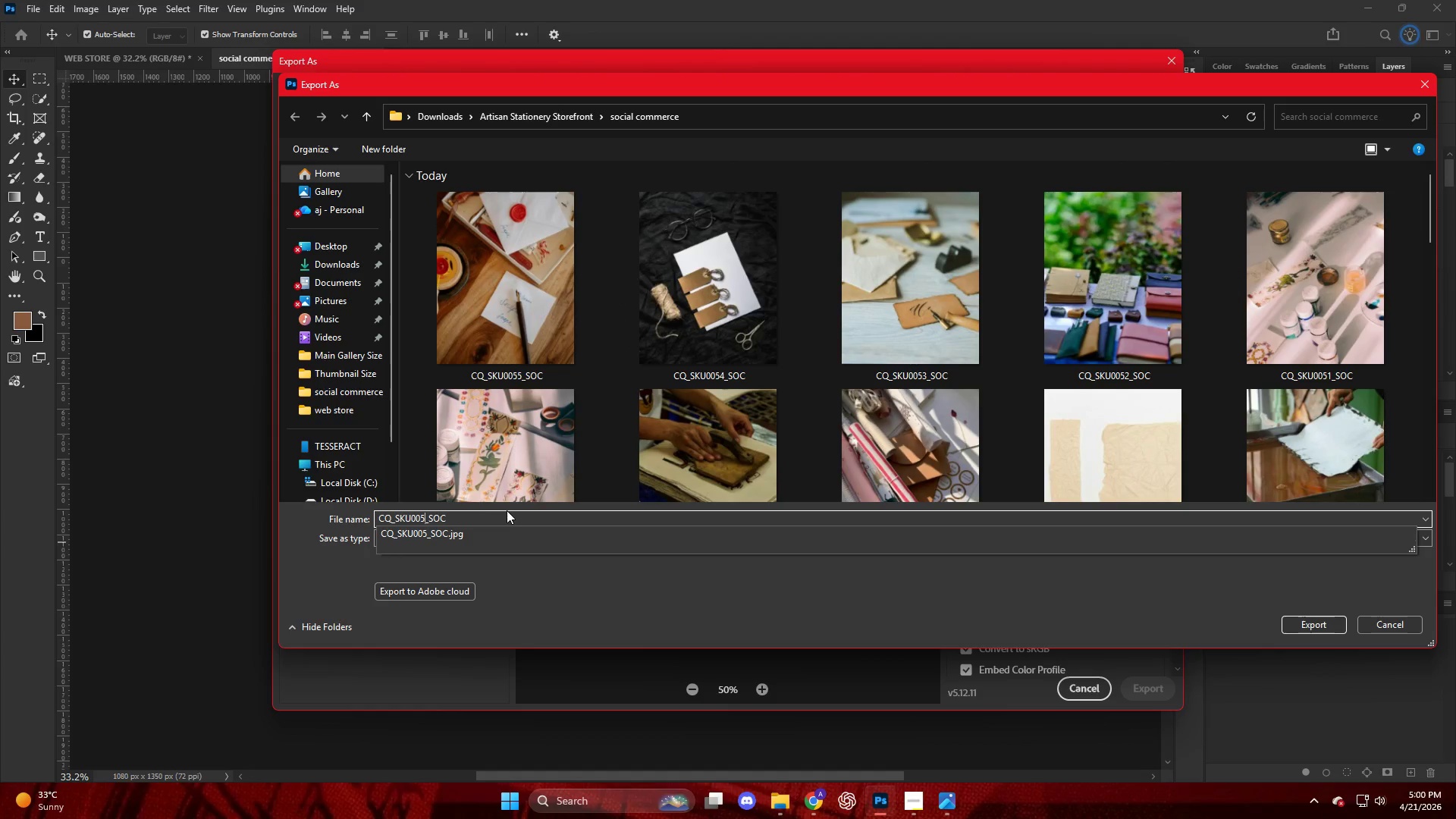 
key(Numpad6)
 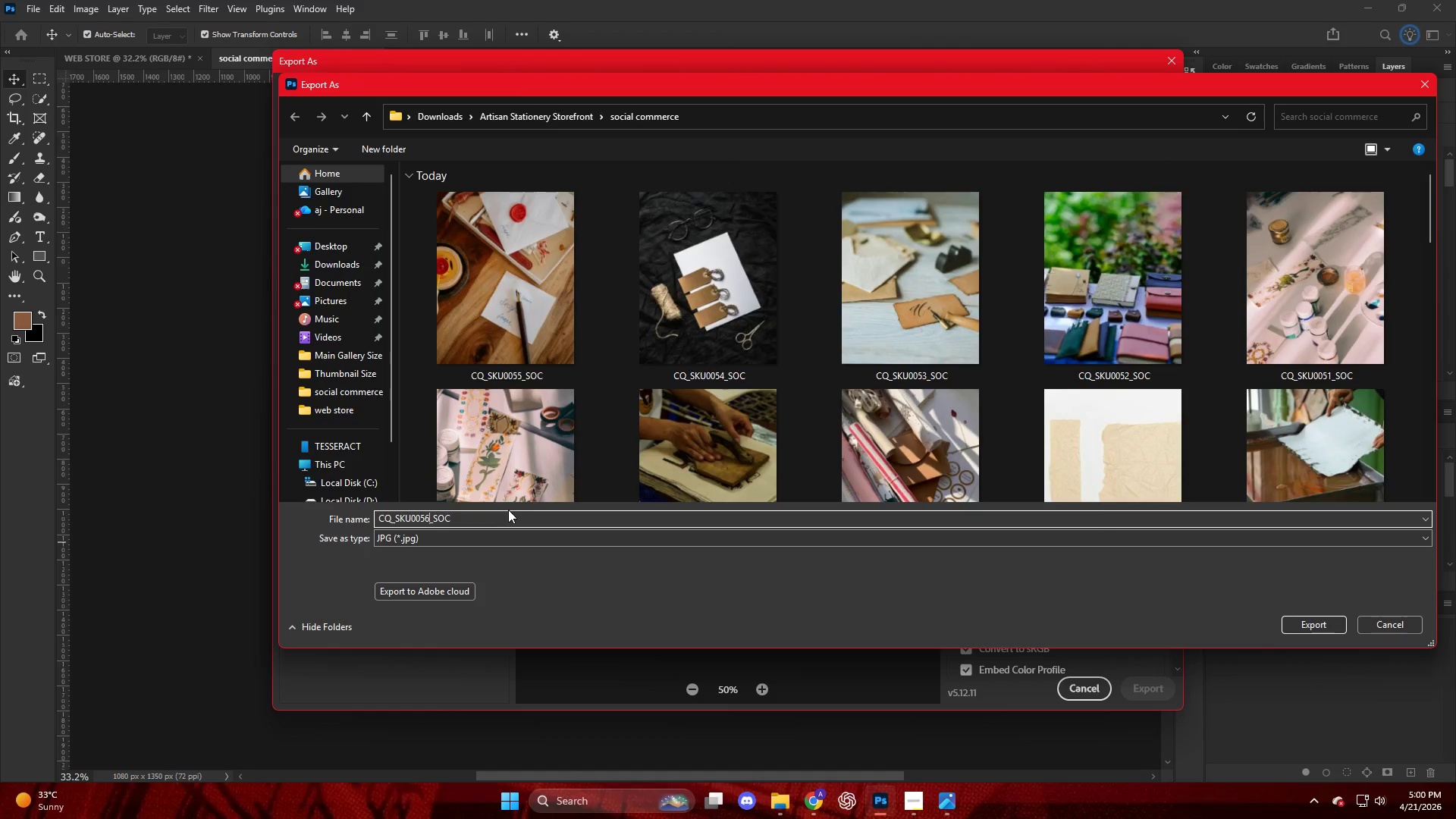 
key(NumpadEnter)
 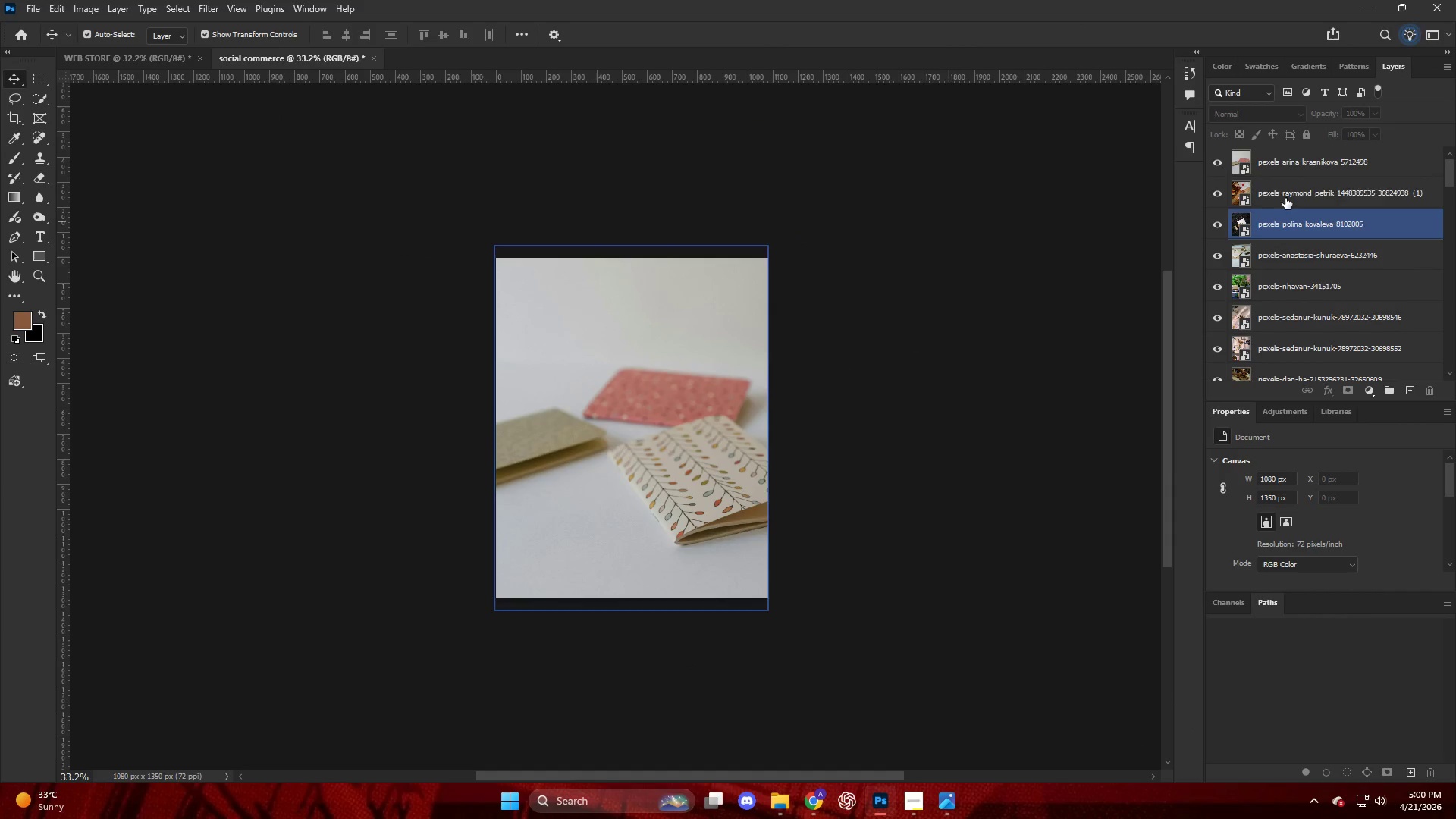 
left_click_drag(start_coordinate=[1290, 174], to_coordinate=[553, 471])
 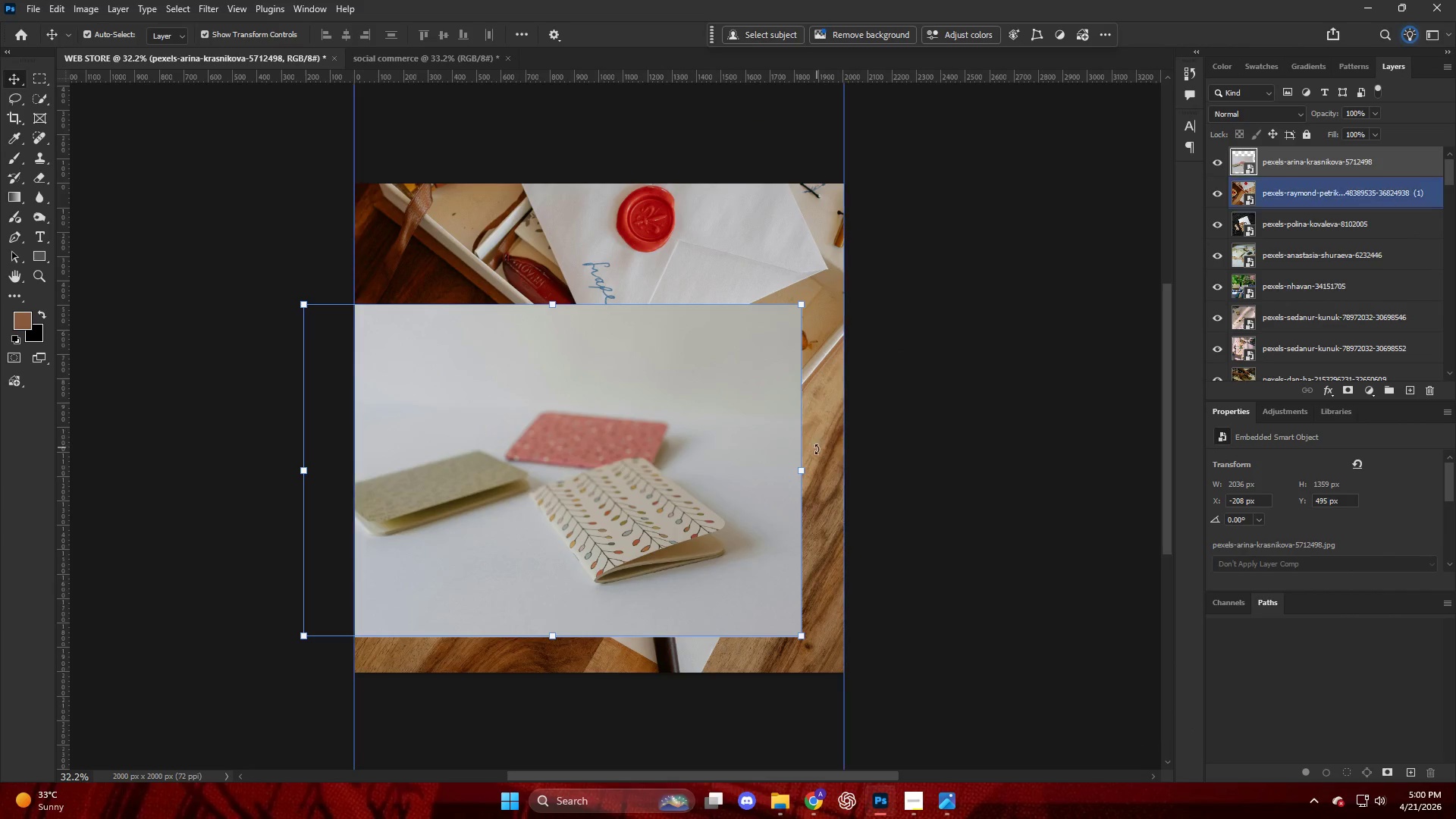 
left_click_drag(start_coordinate=[690, 457], to_coordinate=[739, 335])
 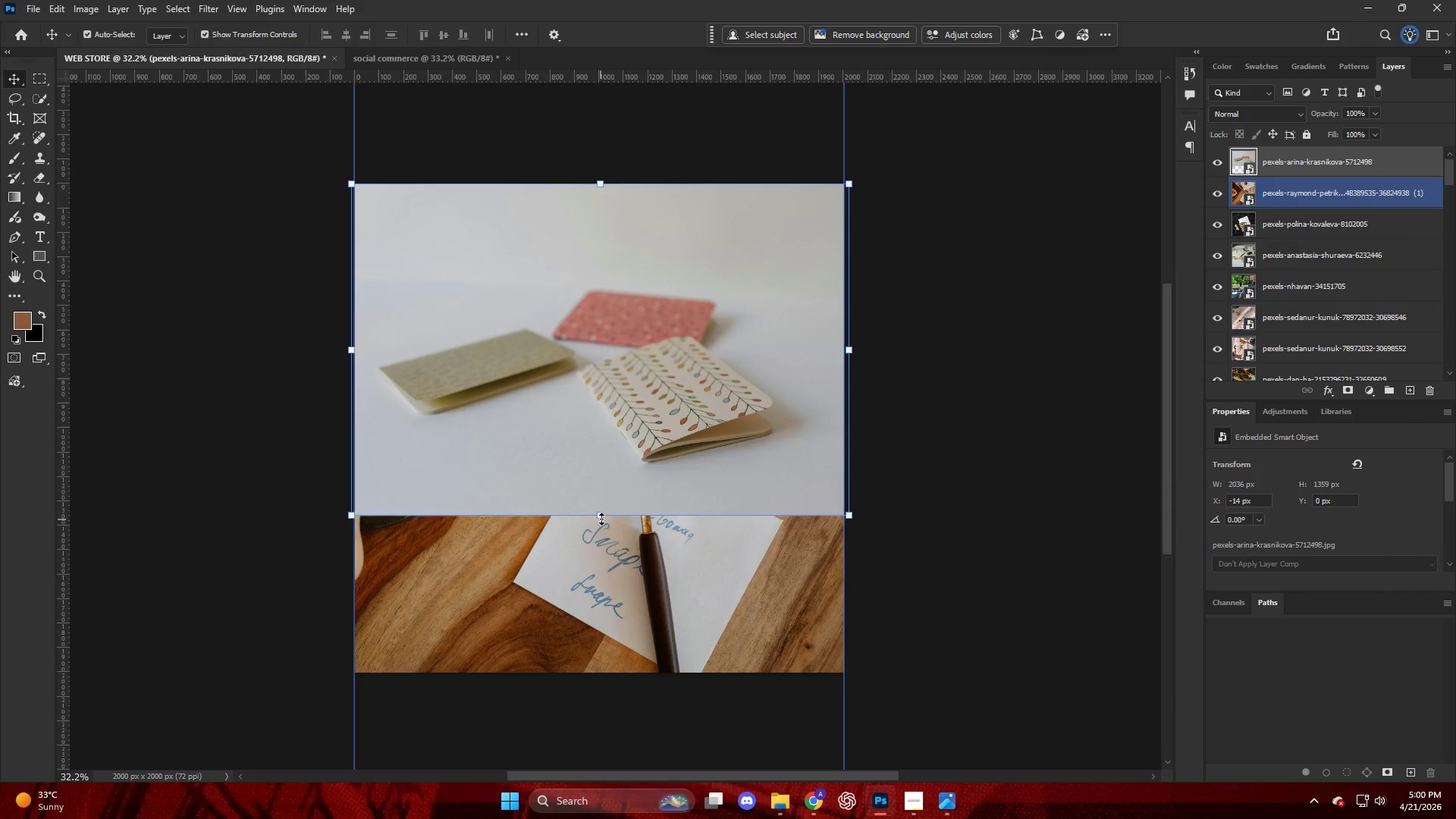 
left_click_drag(start_coordinate=[602, 516], to_coordinate=[590, 676])
 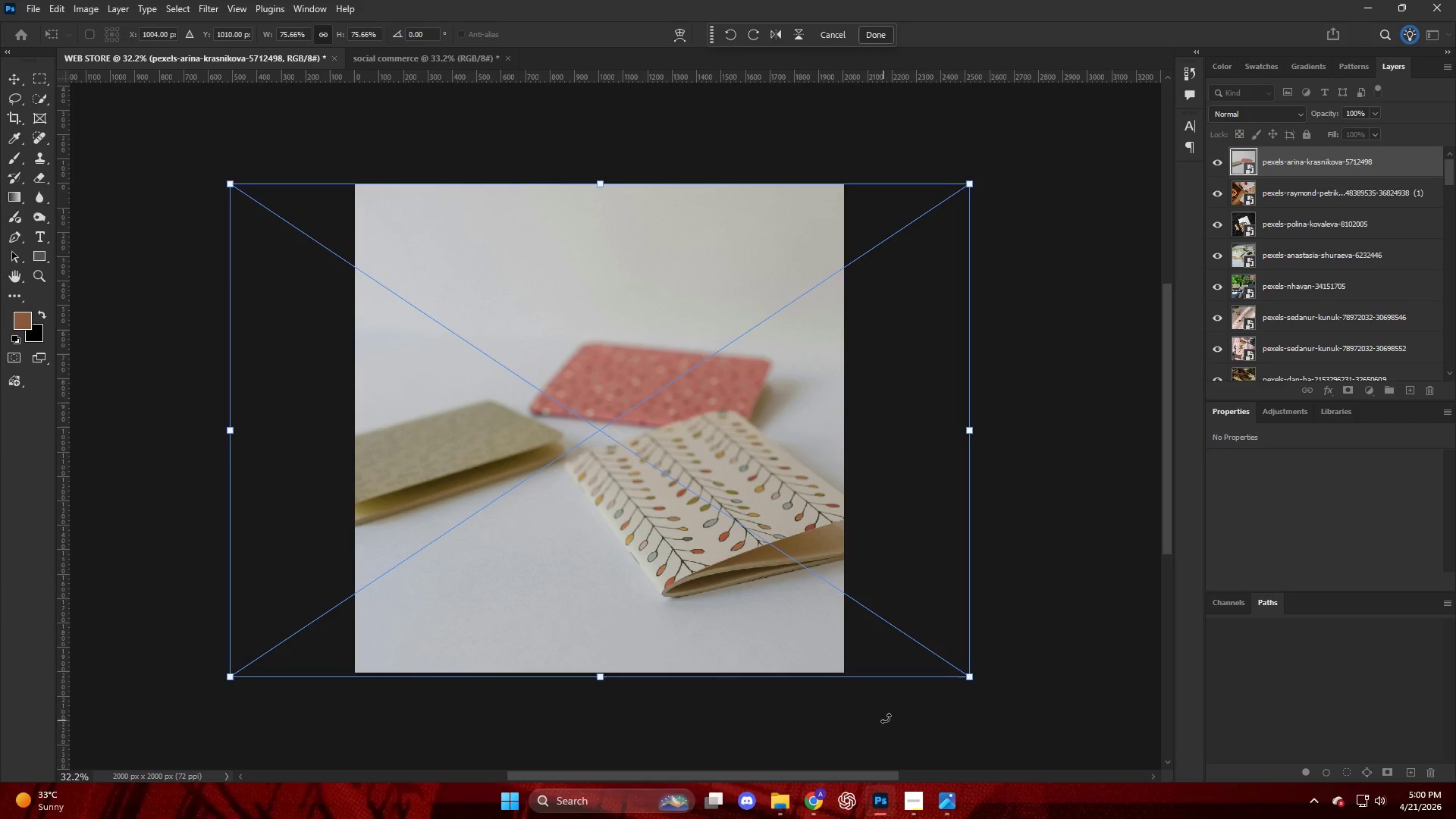 
left_click([897, 709])
 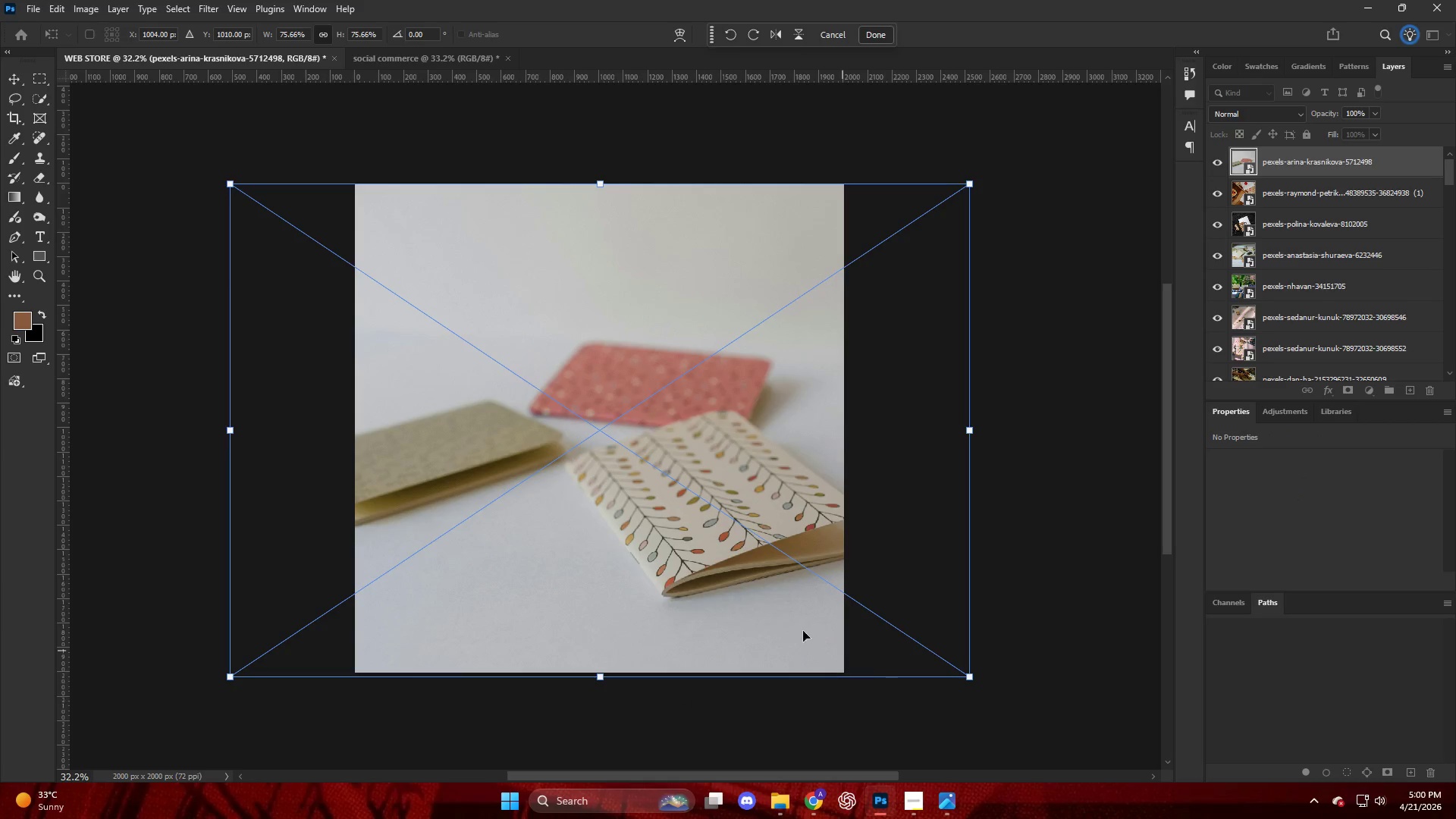 
left_click_drag(start_coordinate=[772, 613], to_coordinate=[768, 610])
 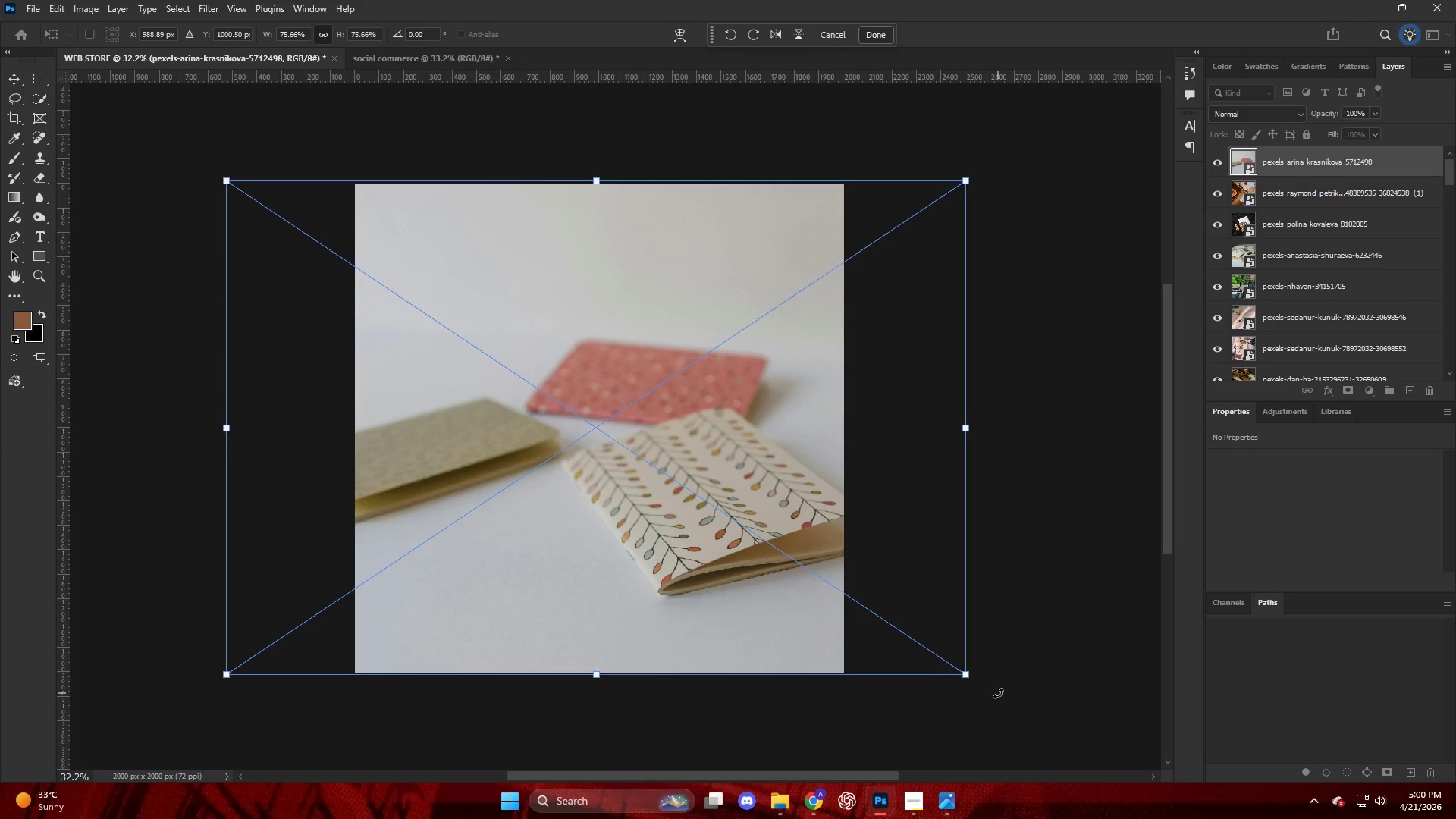 
key(Enter)
 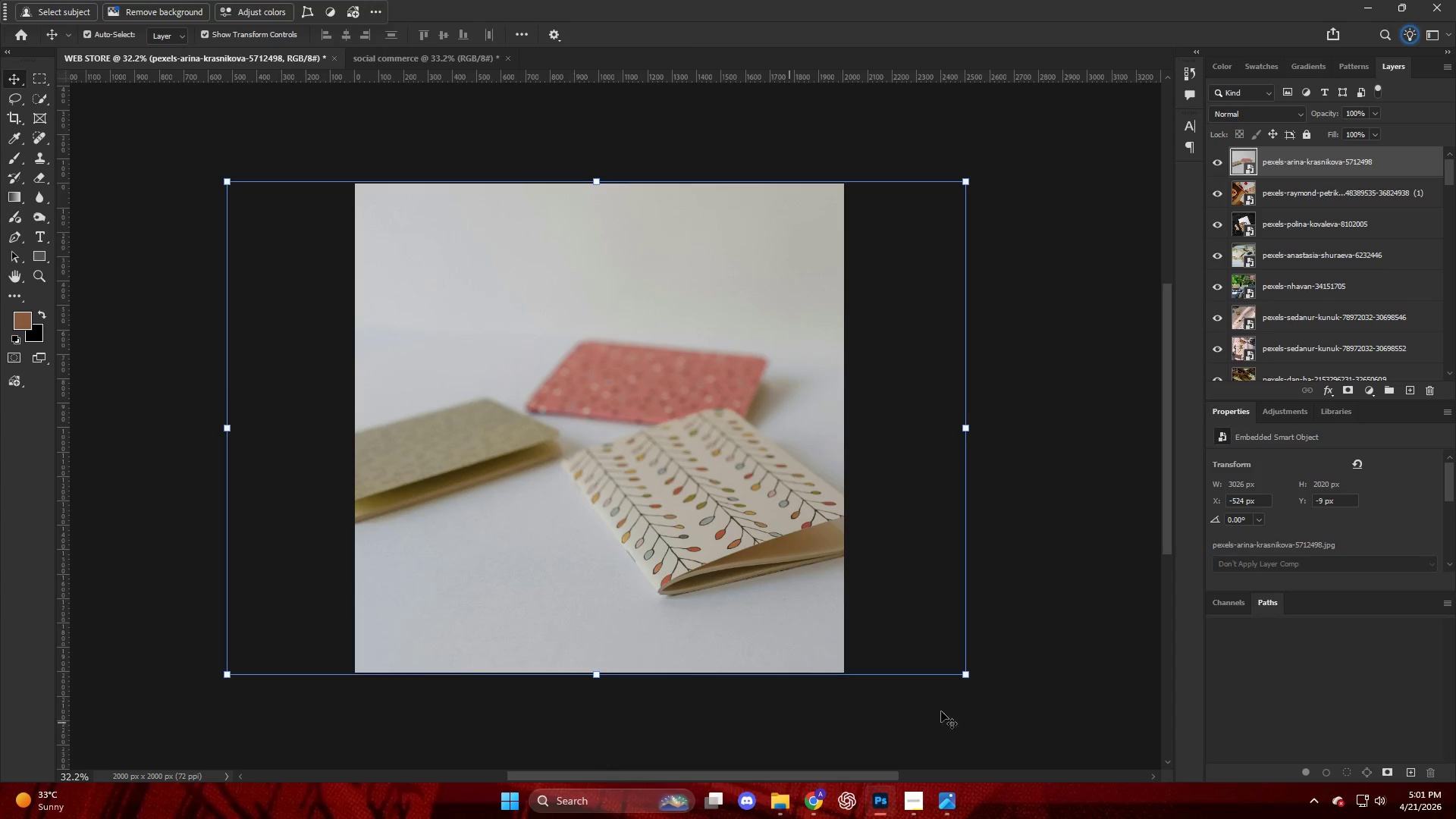 
left_click([988, 688])
 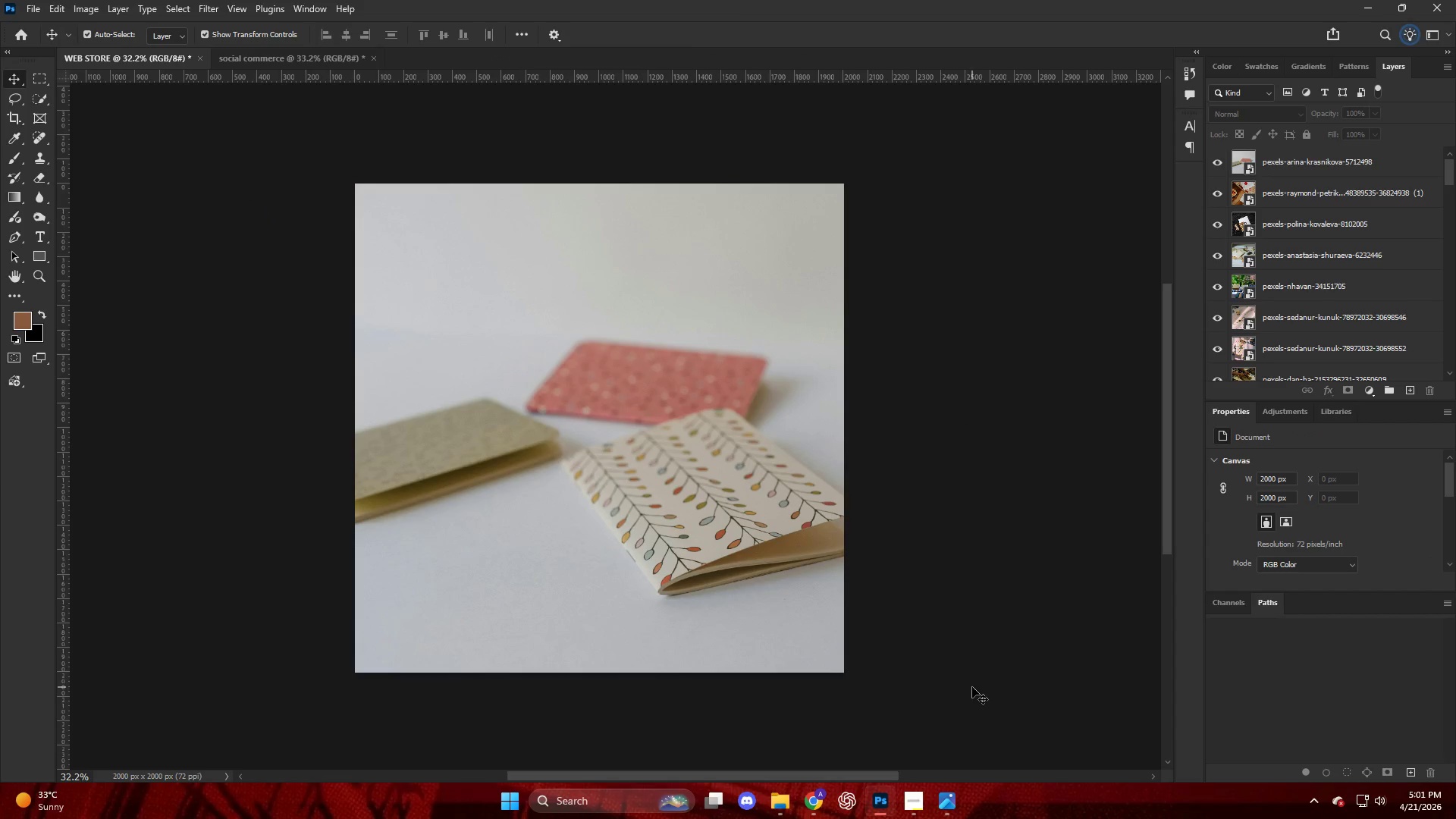 
key(Alt+Control+Shift+W)
 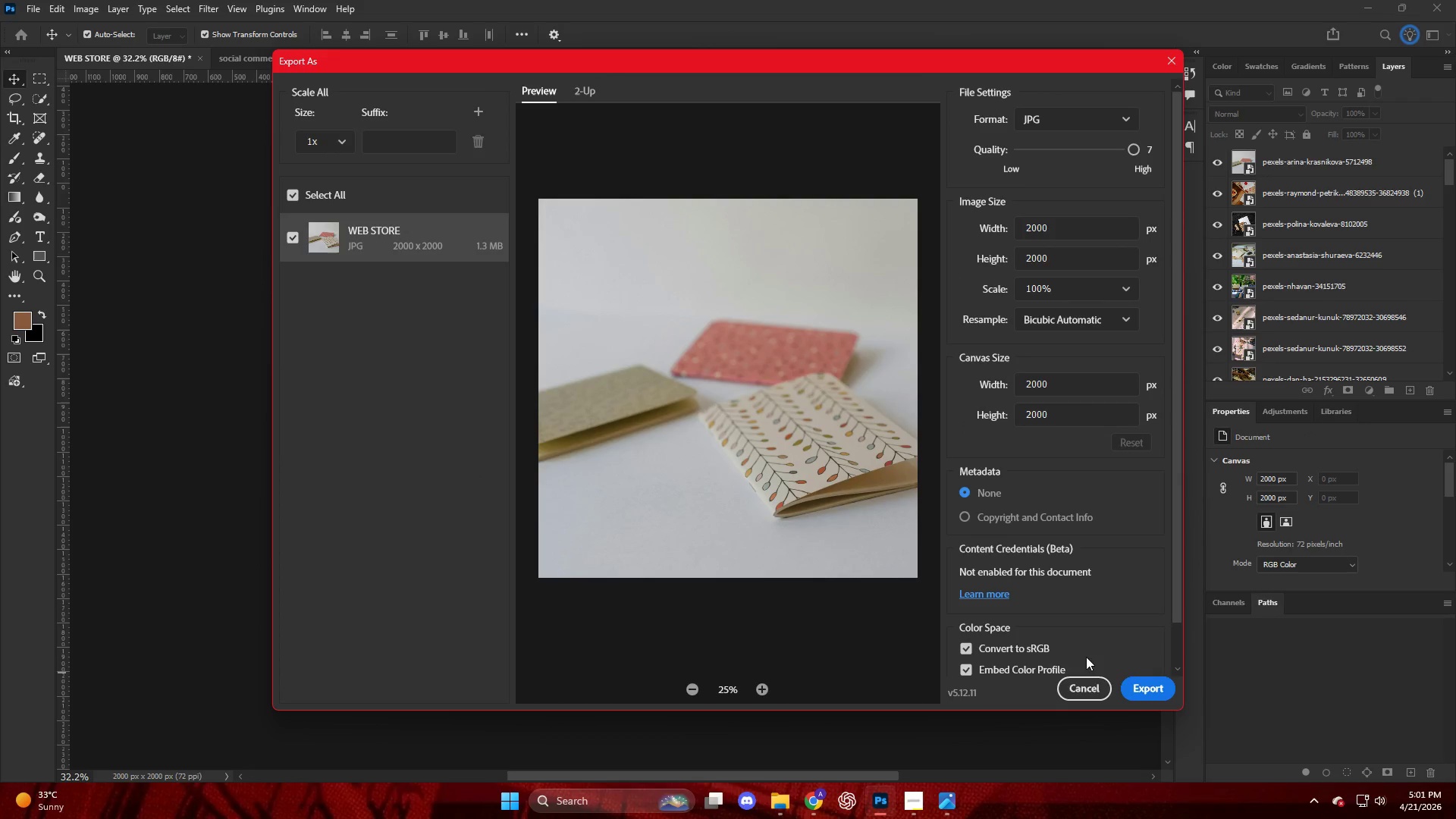 
left_click([1132, 687])
 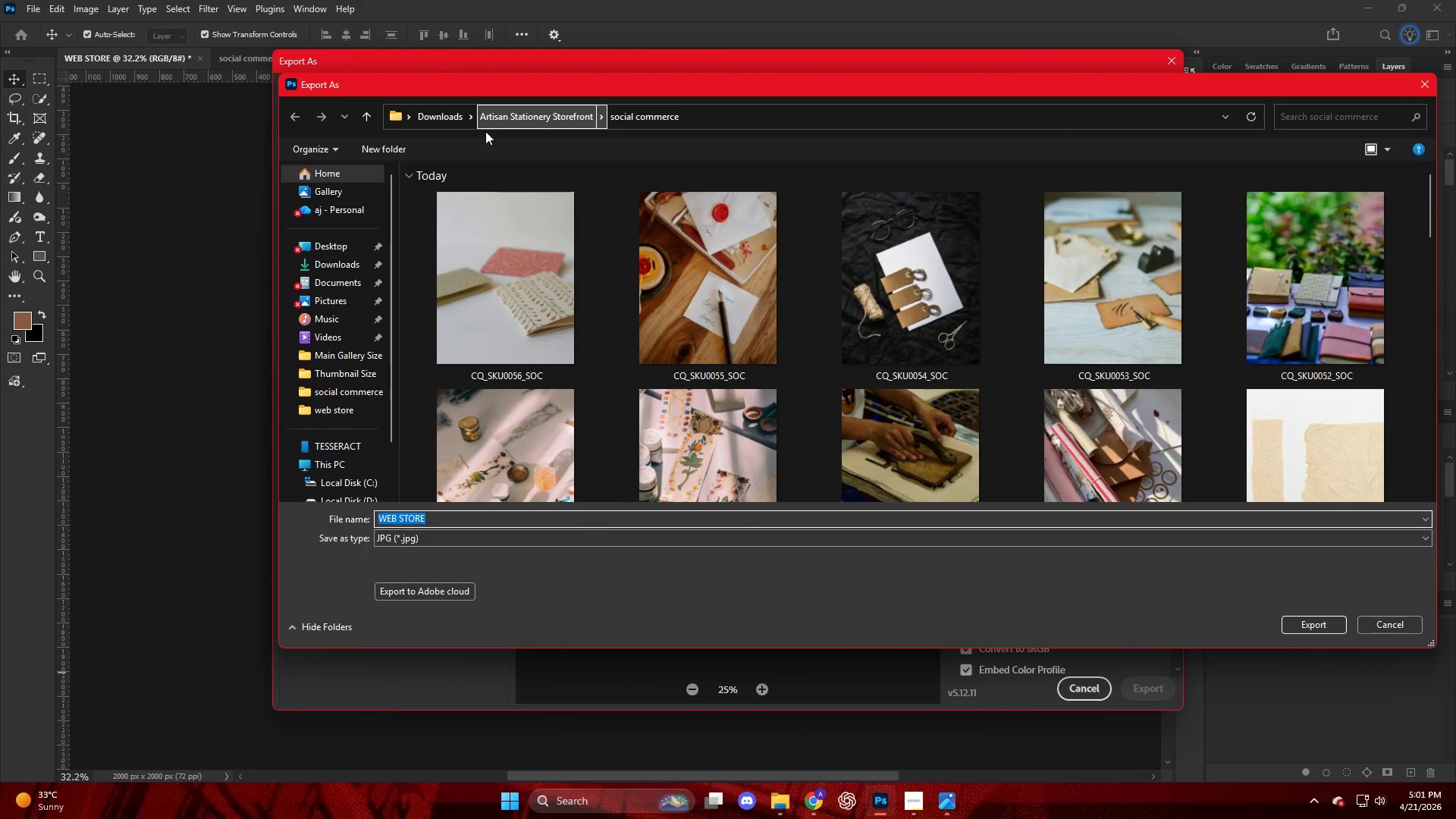 
left_click([533, 118])
 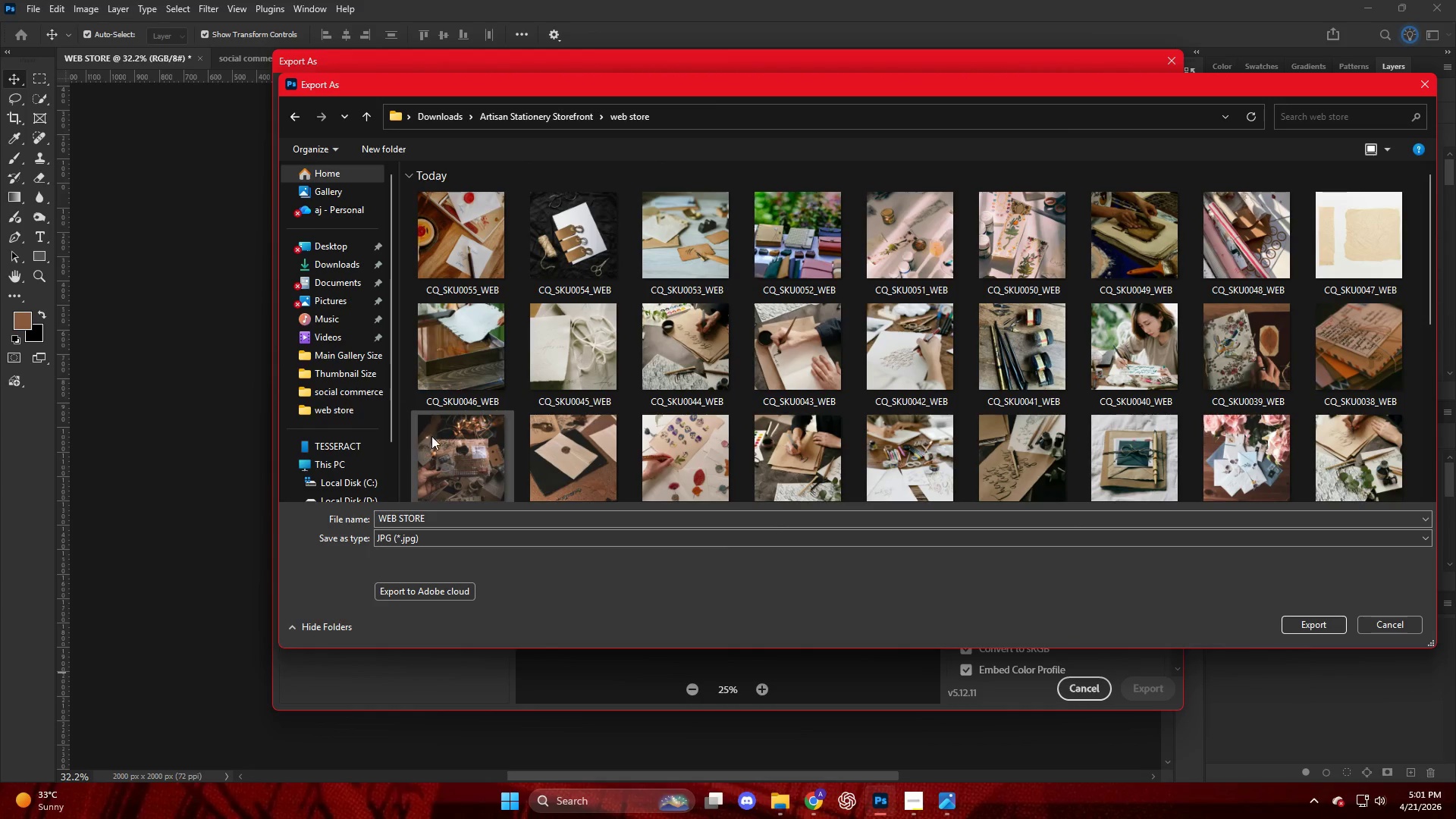 
left_click([450, 295])
 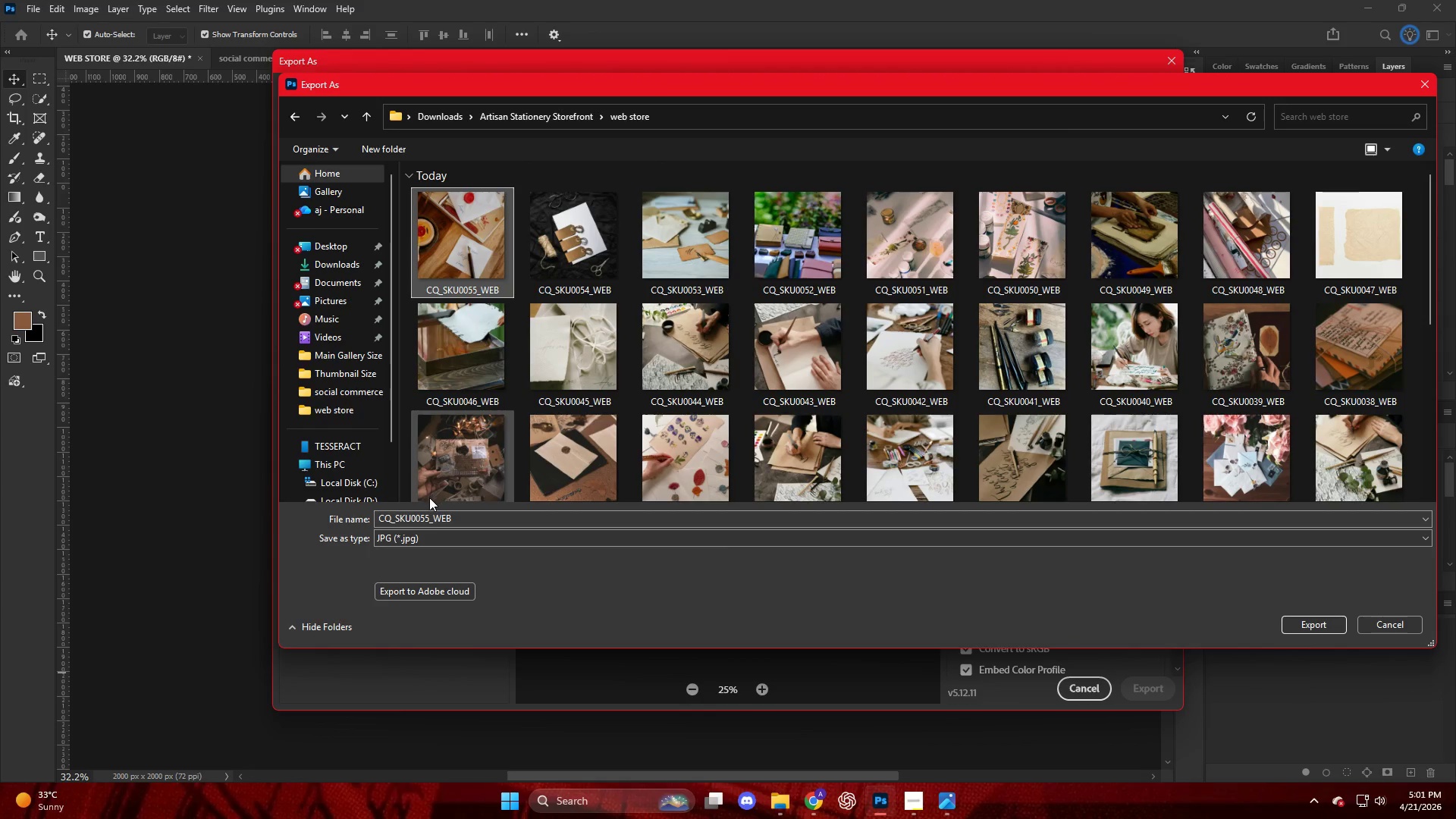 
left_click([431, 515])
 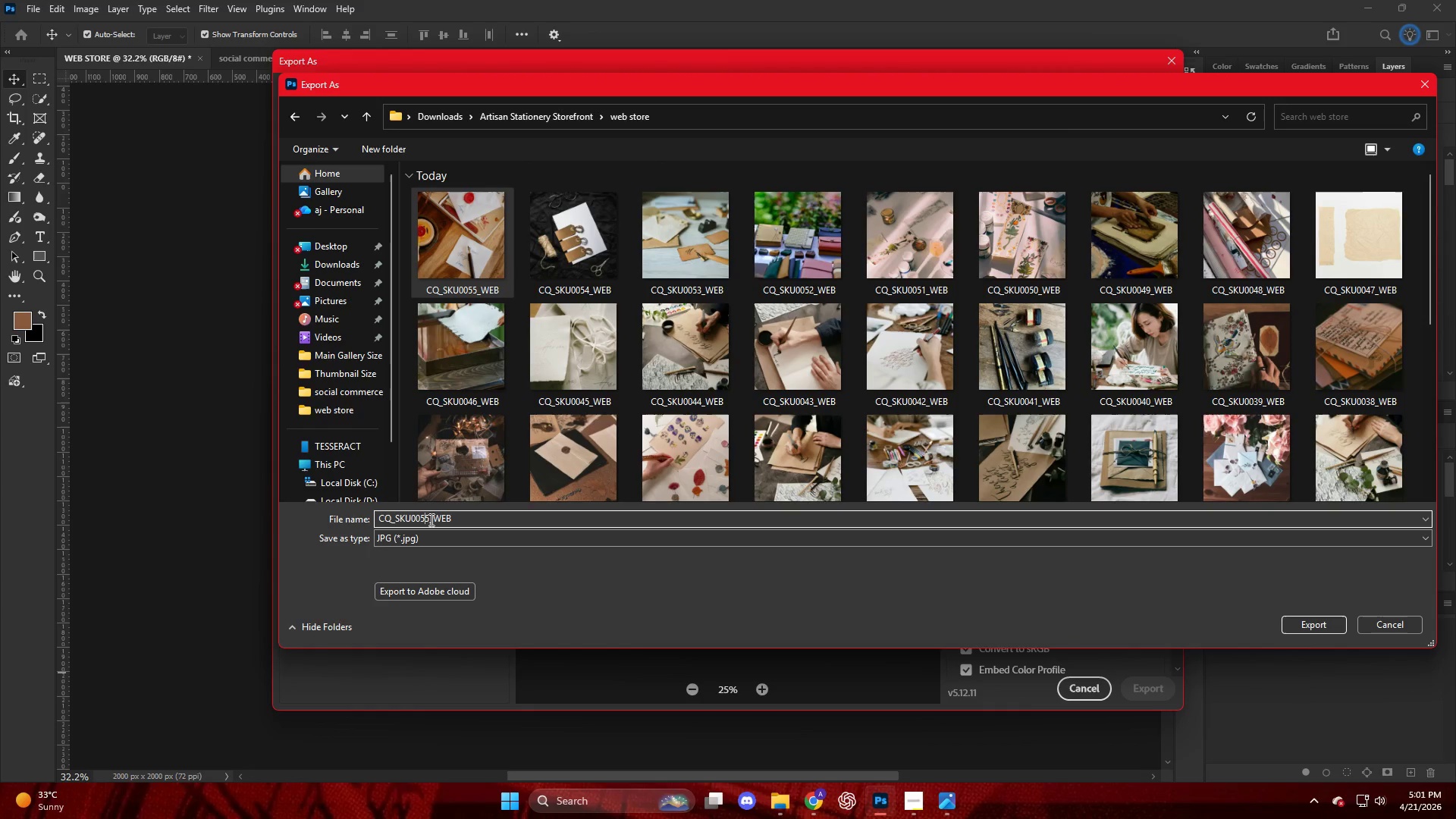 
left_click([426, 518])
 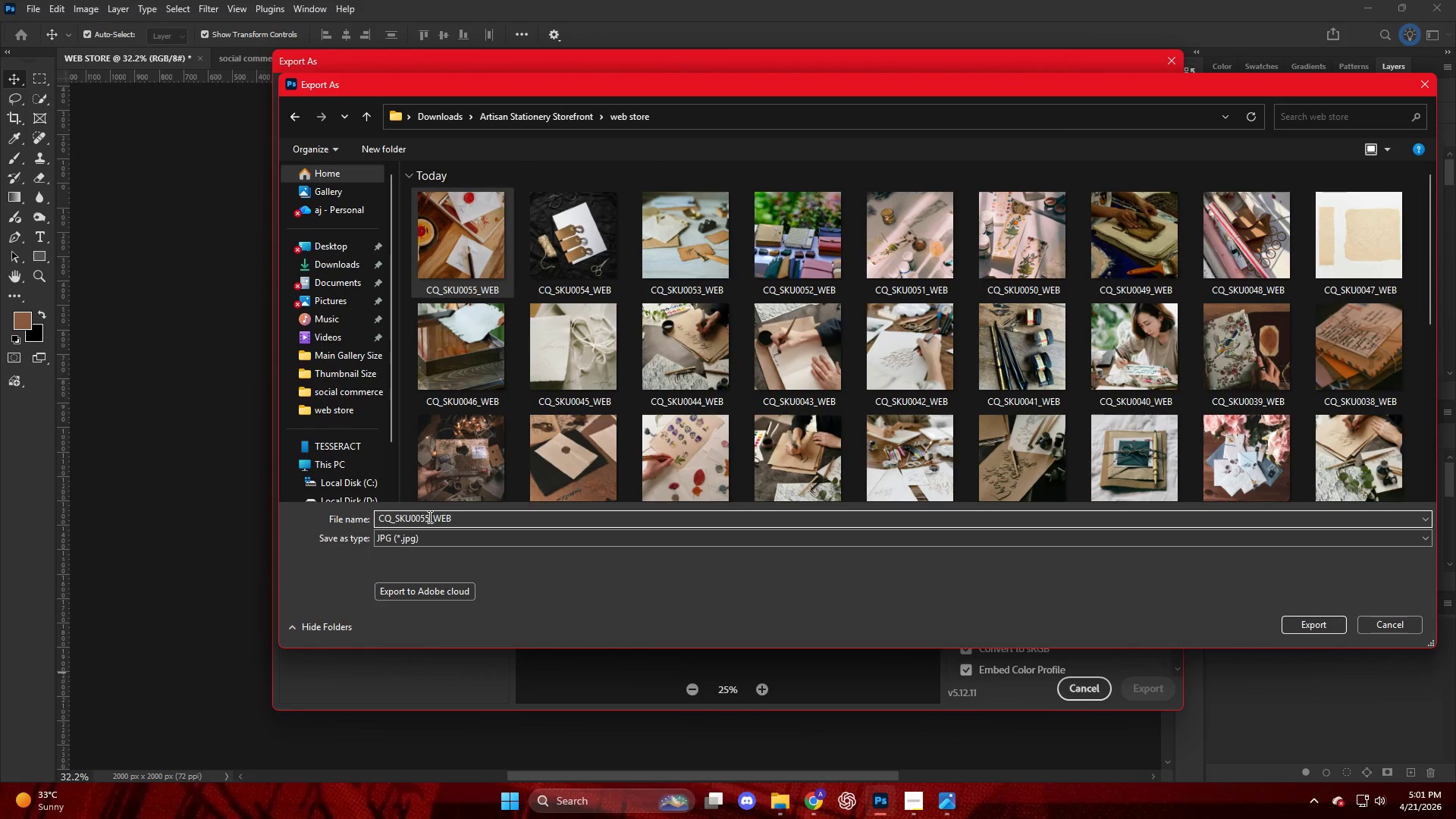 
left_click([428, 516])
 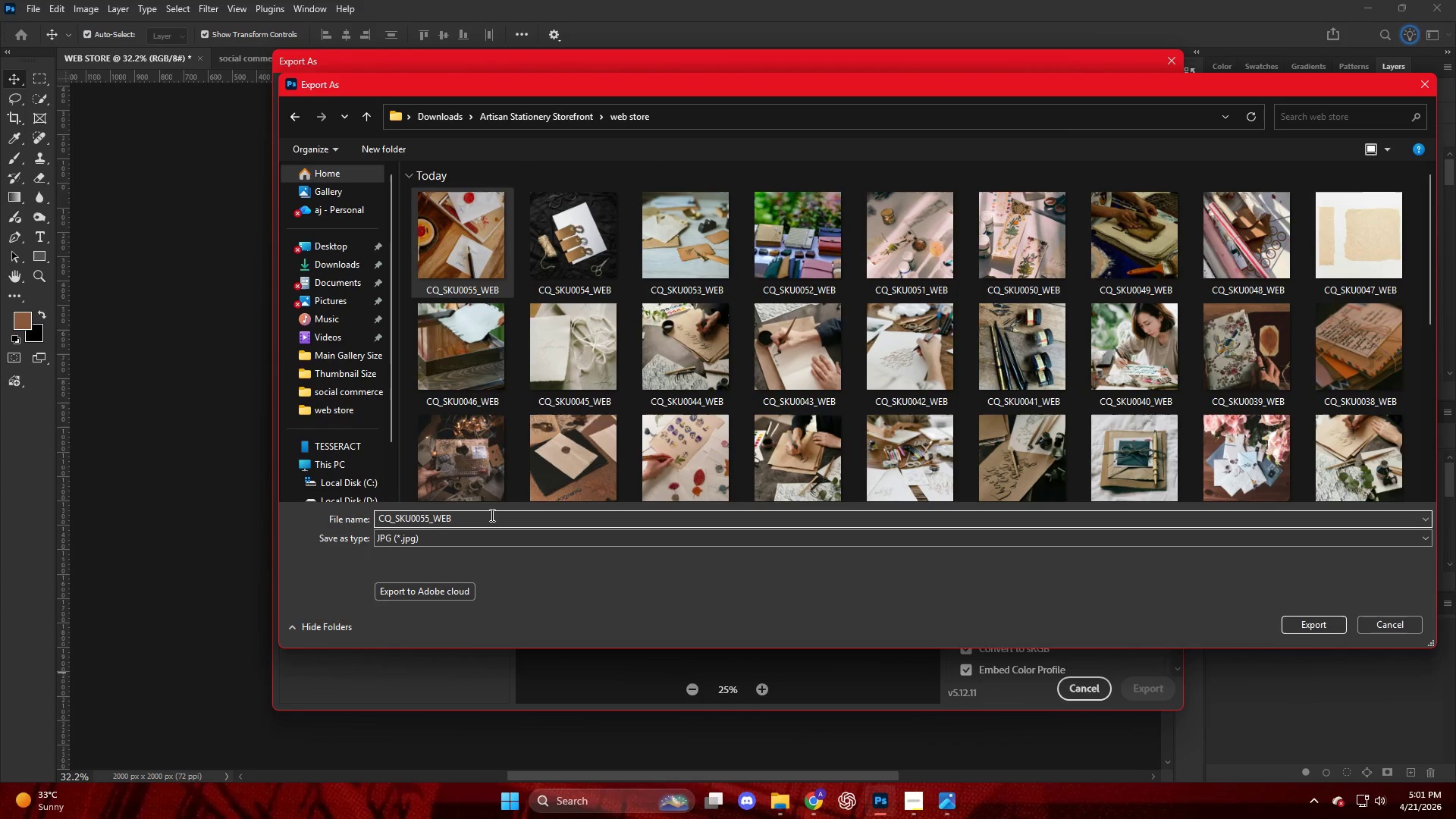 
key(Backspace)
 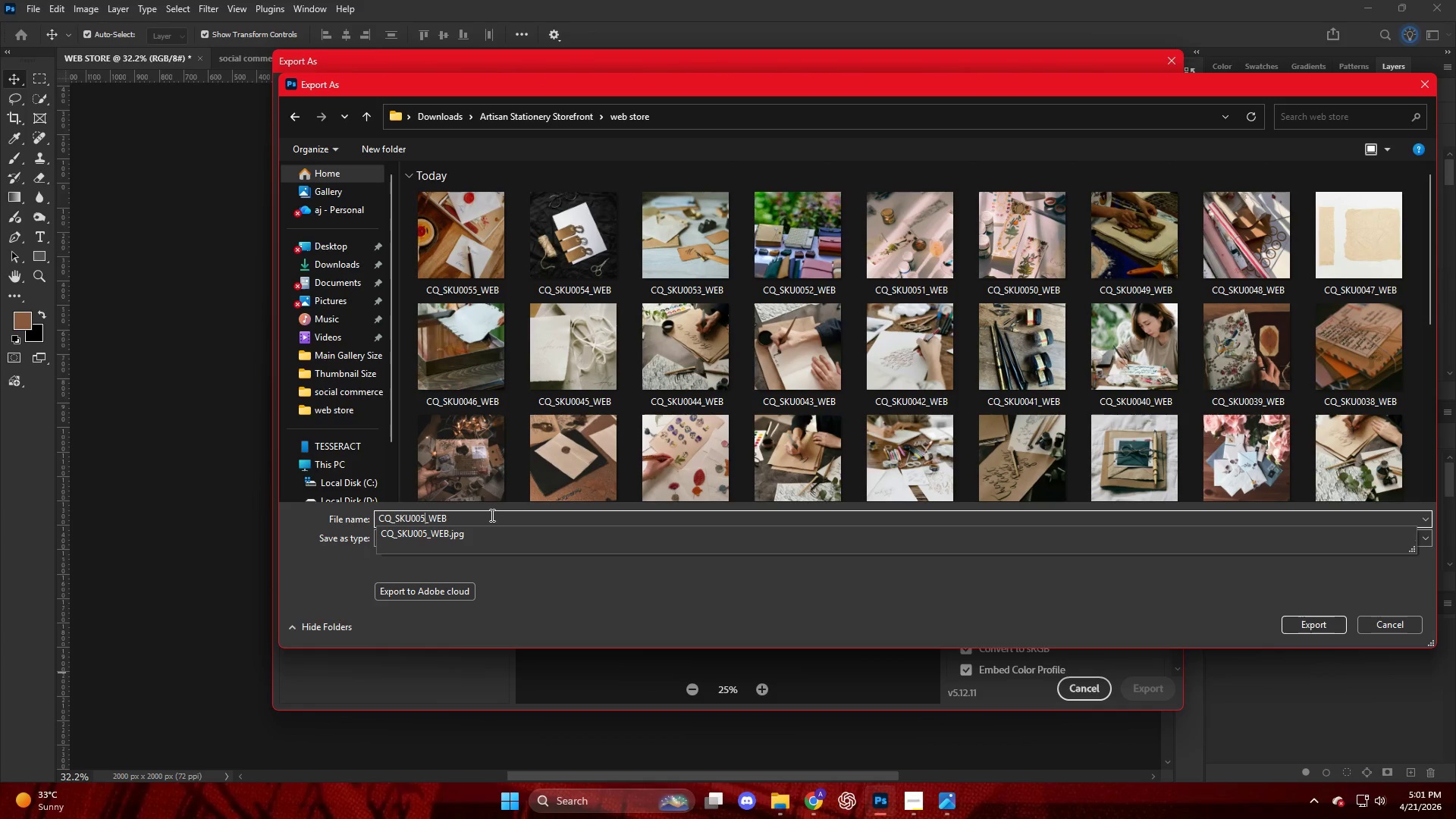 
key(Numpad6)
 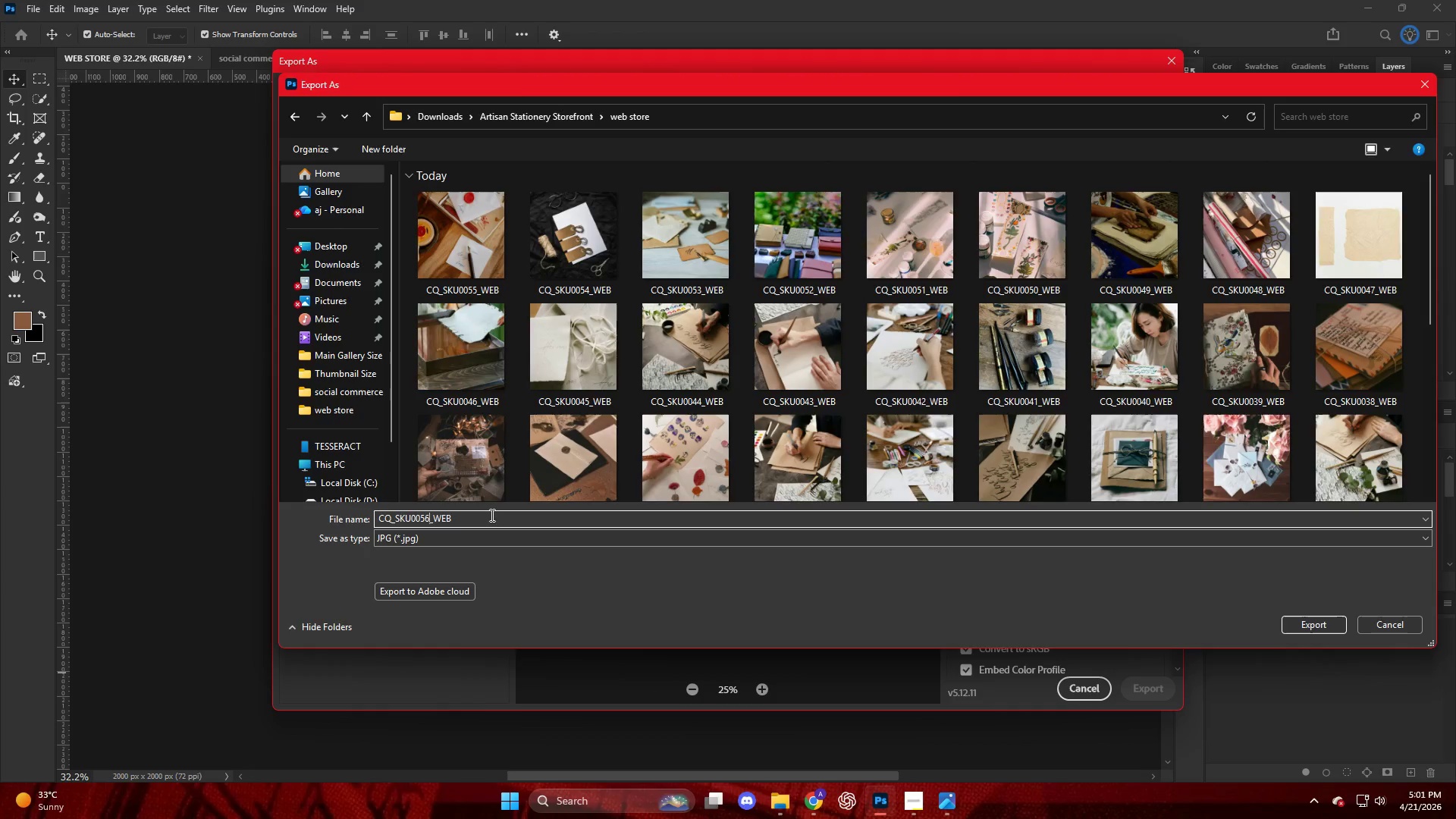 
key(NumpadEnter)
 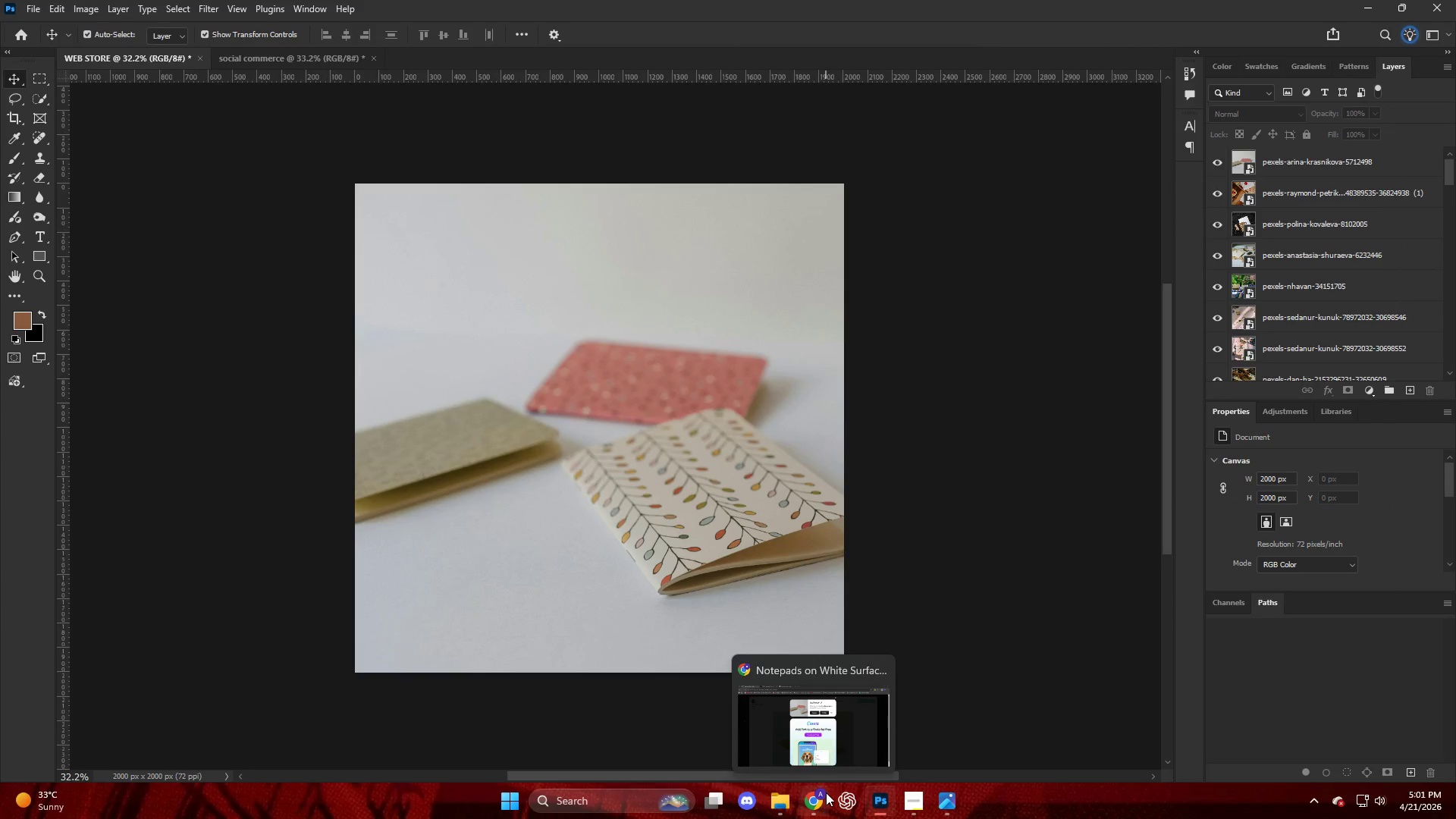 
wait(7.51)
 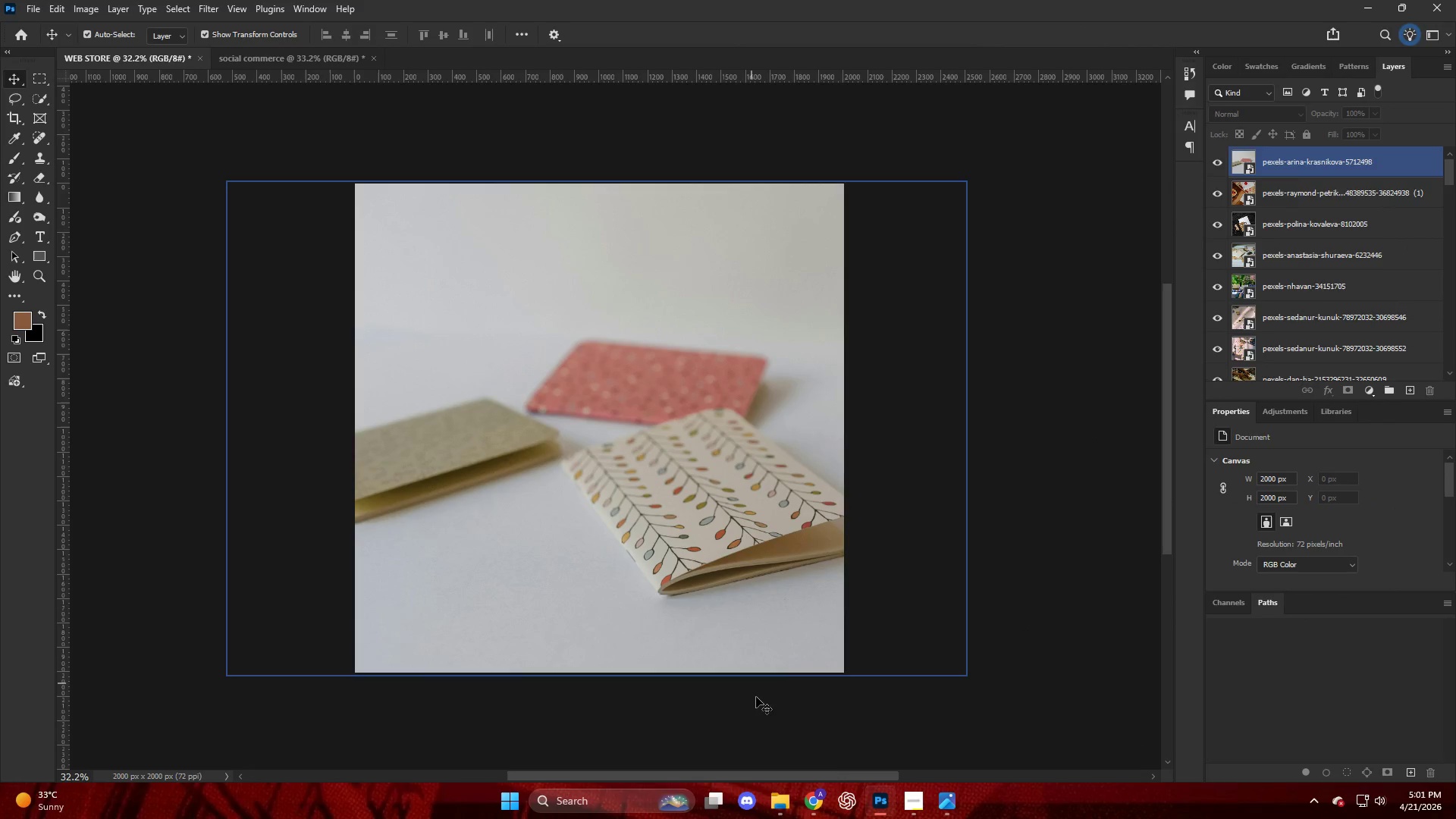 
left_click([820, 800])
 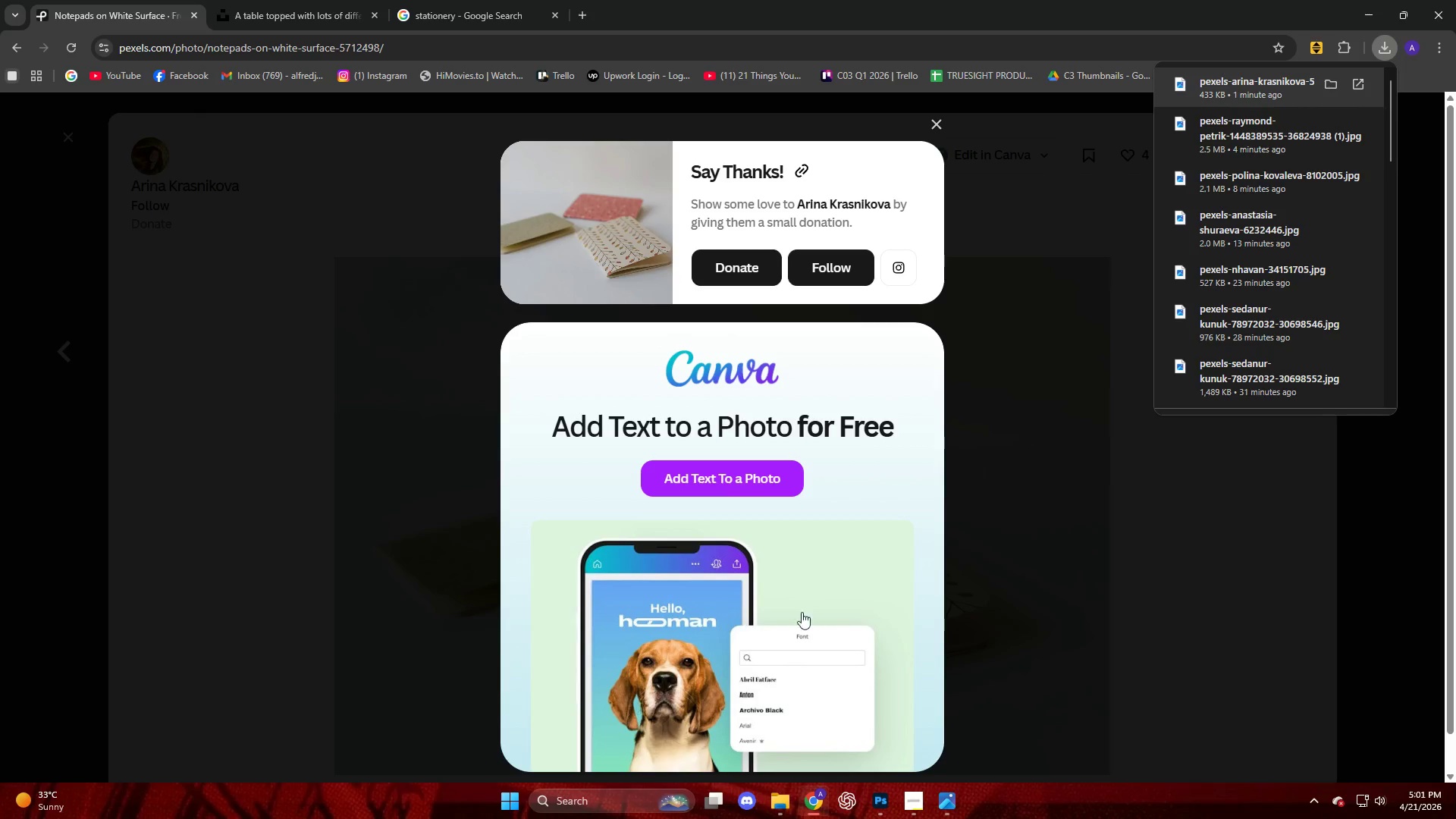 
left_click([1118, 533])
 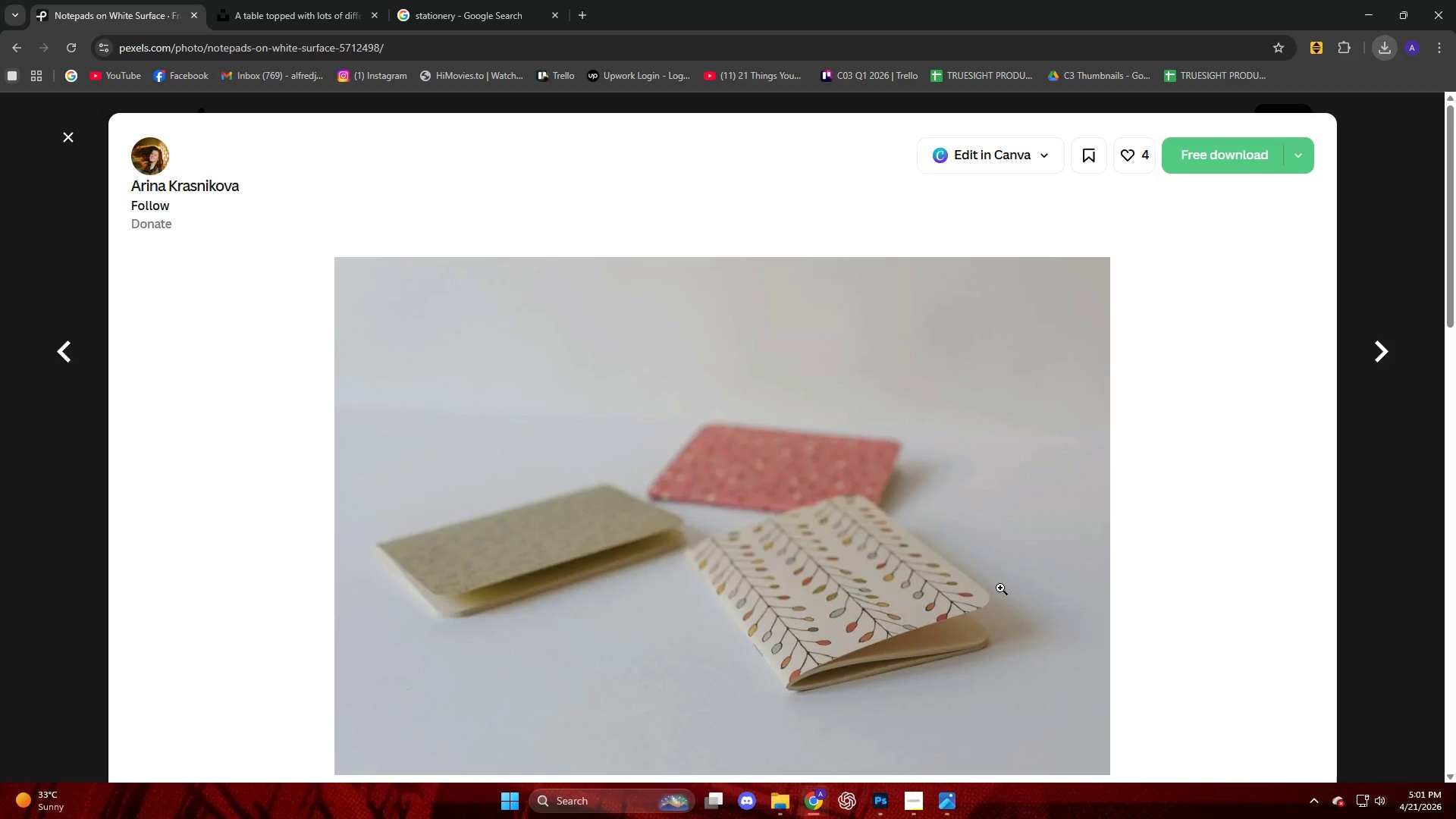 
scroll: coordinate [933, 579], scroll_direction: down, amount: 26.0
 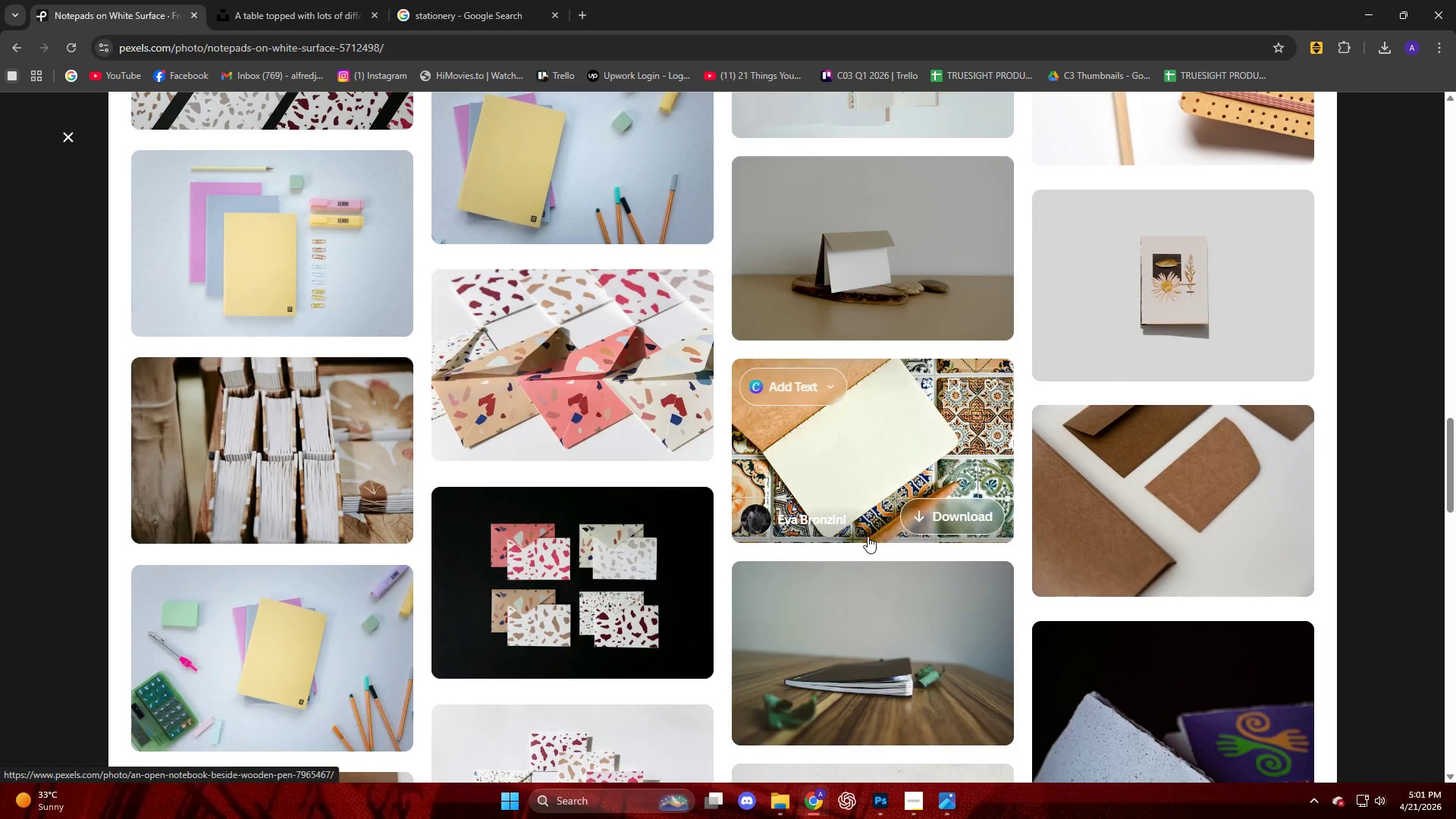 
scroll: coordinate [841, 529], scroll_direction: up, amount: 27.0
 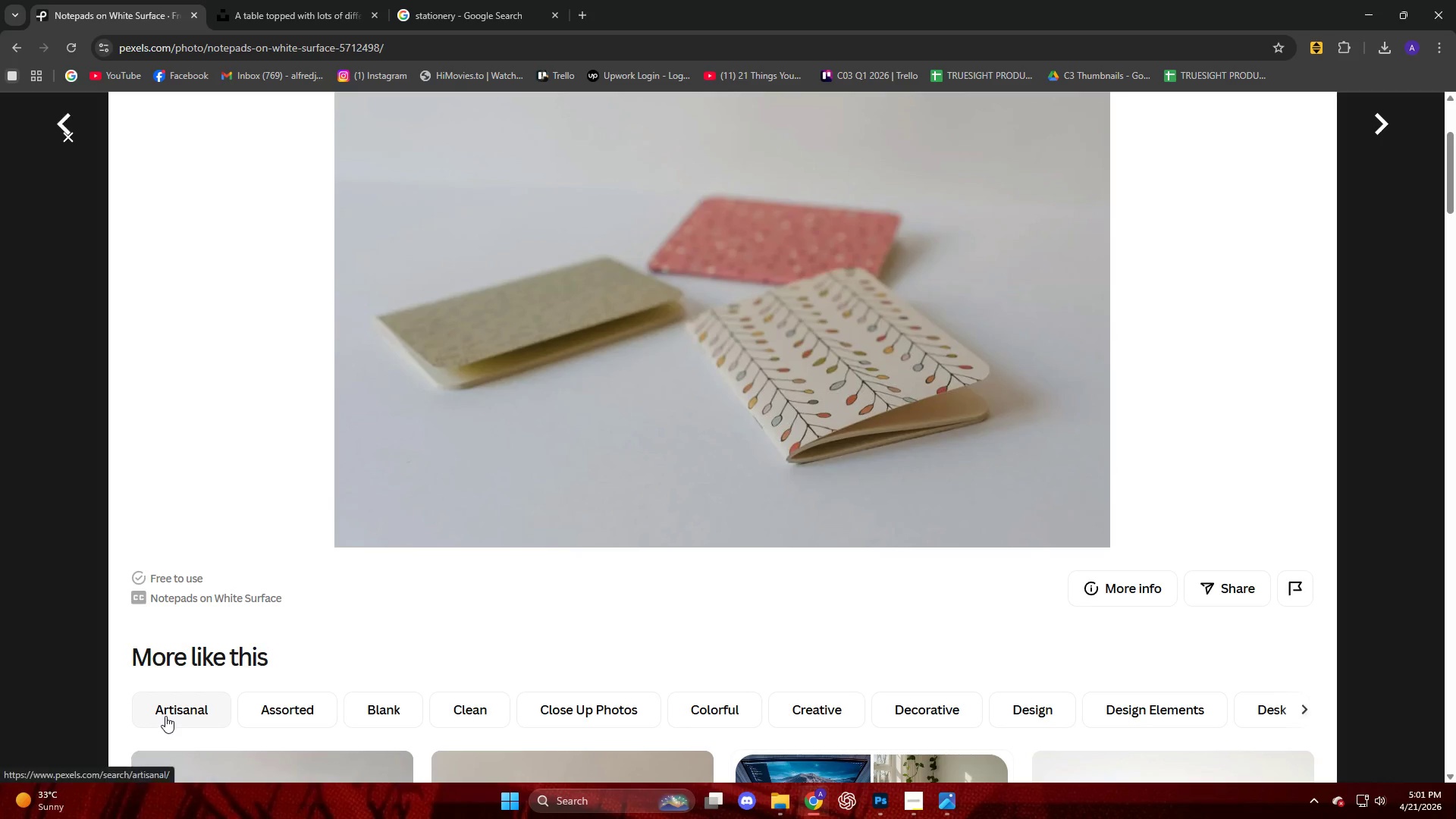 
wait(7.54)
 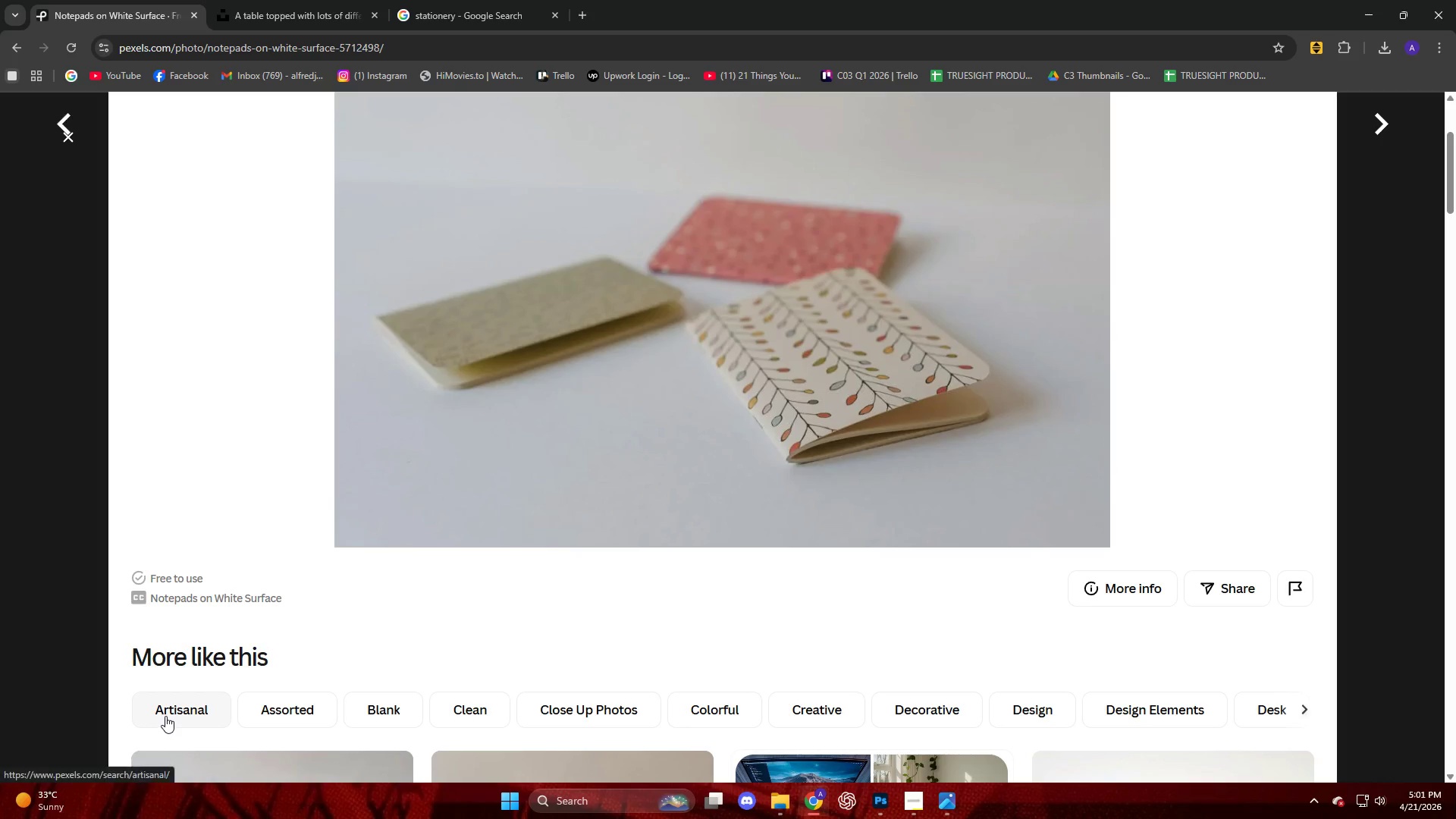 
left_click([187, 698])
 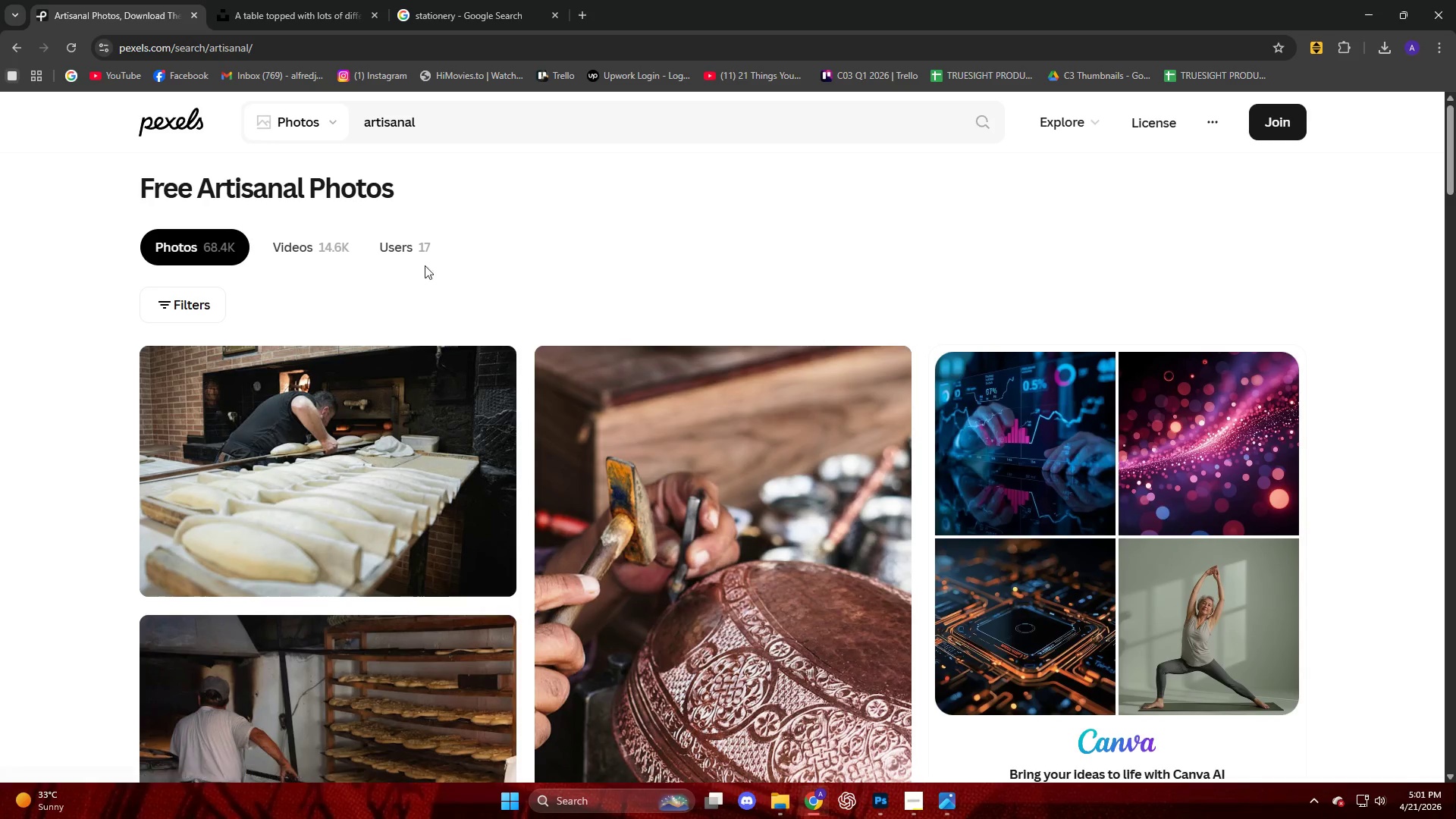 
left_click([474, 118])
 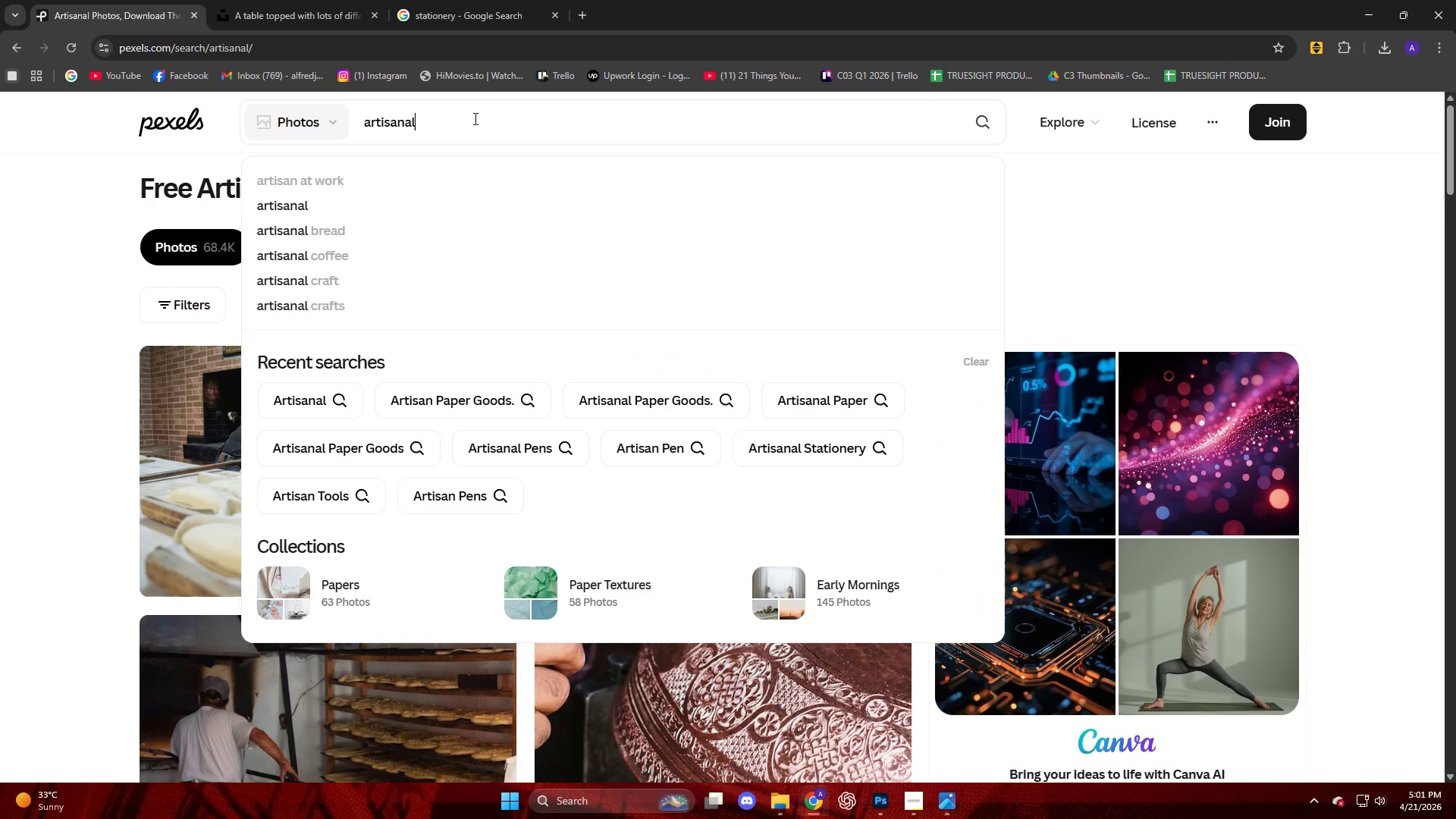 
key(Space)
 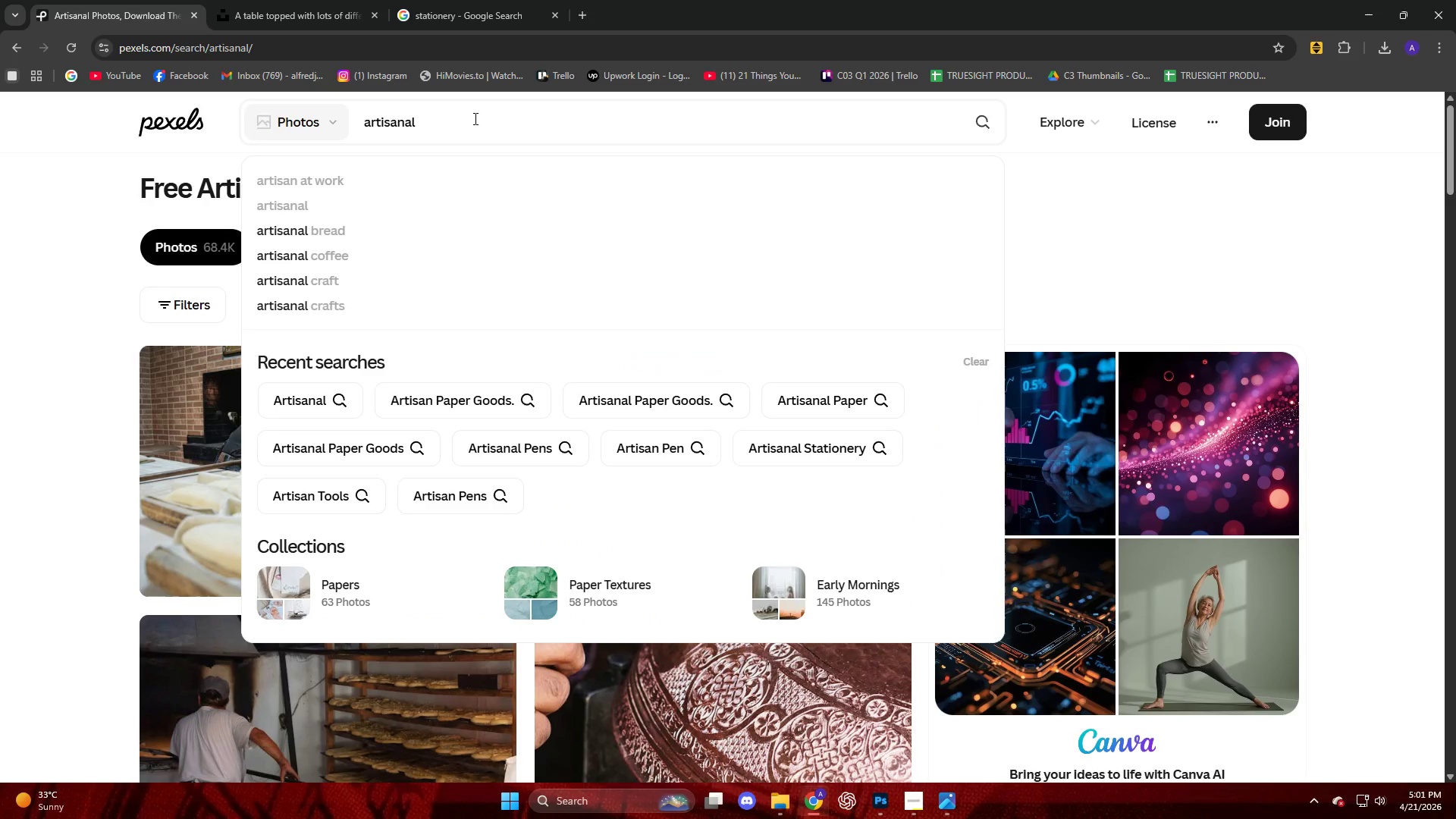 
type(paper design)
 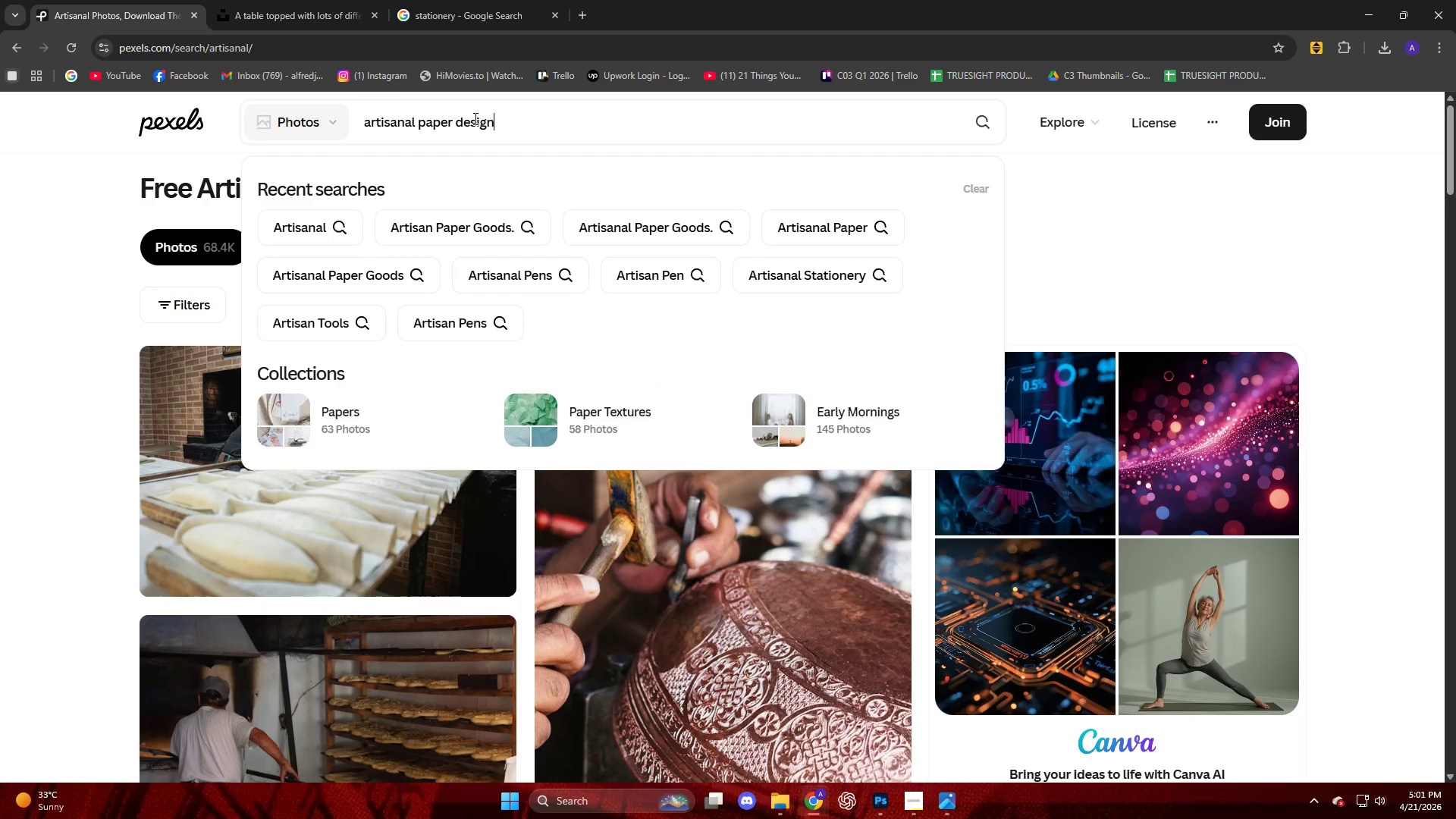 
key(Enter)
 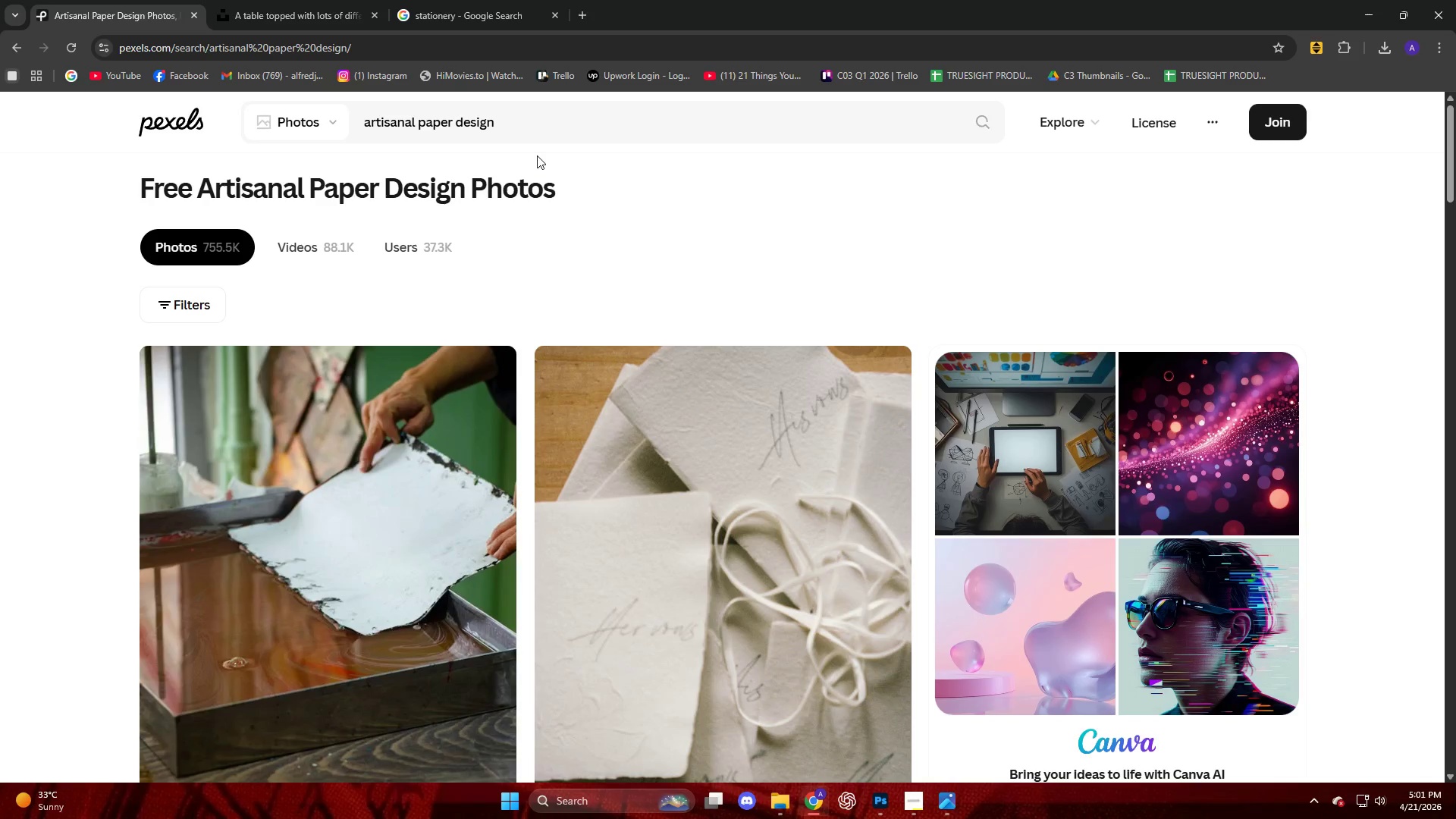 
scroll: coordinate [821, 421], scroll_direction: down, amount: 38.0
 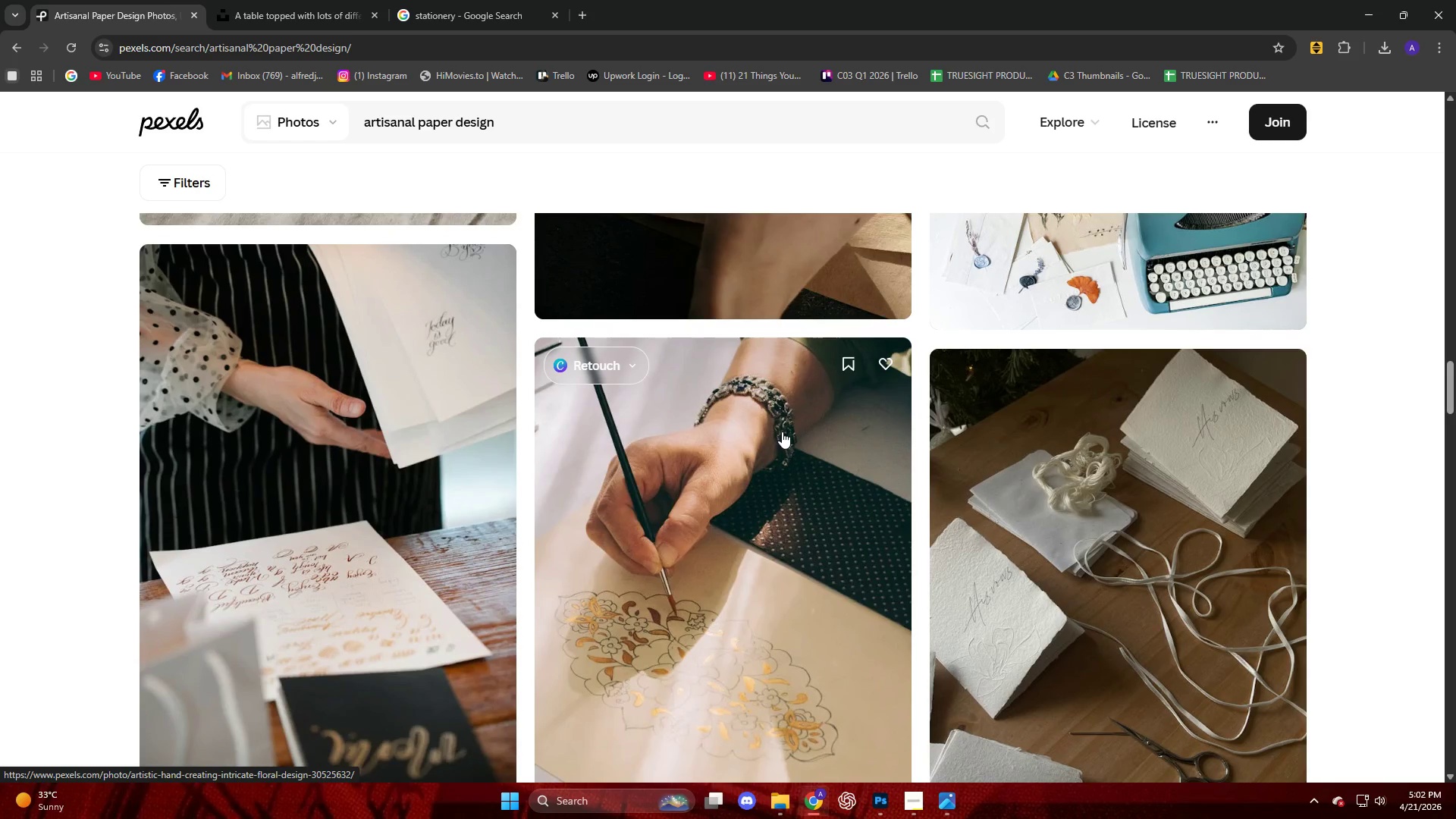 
wait(49.97)
 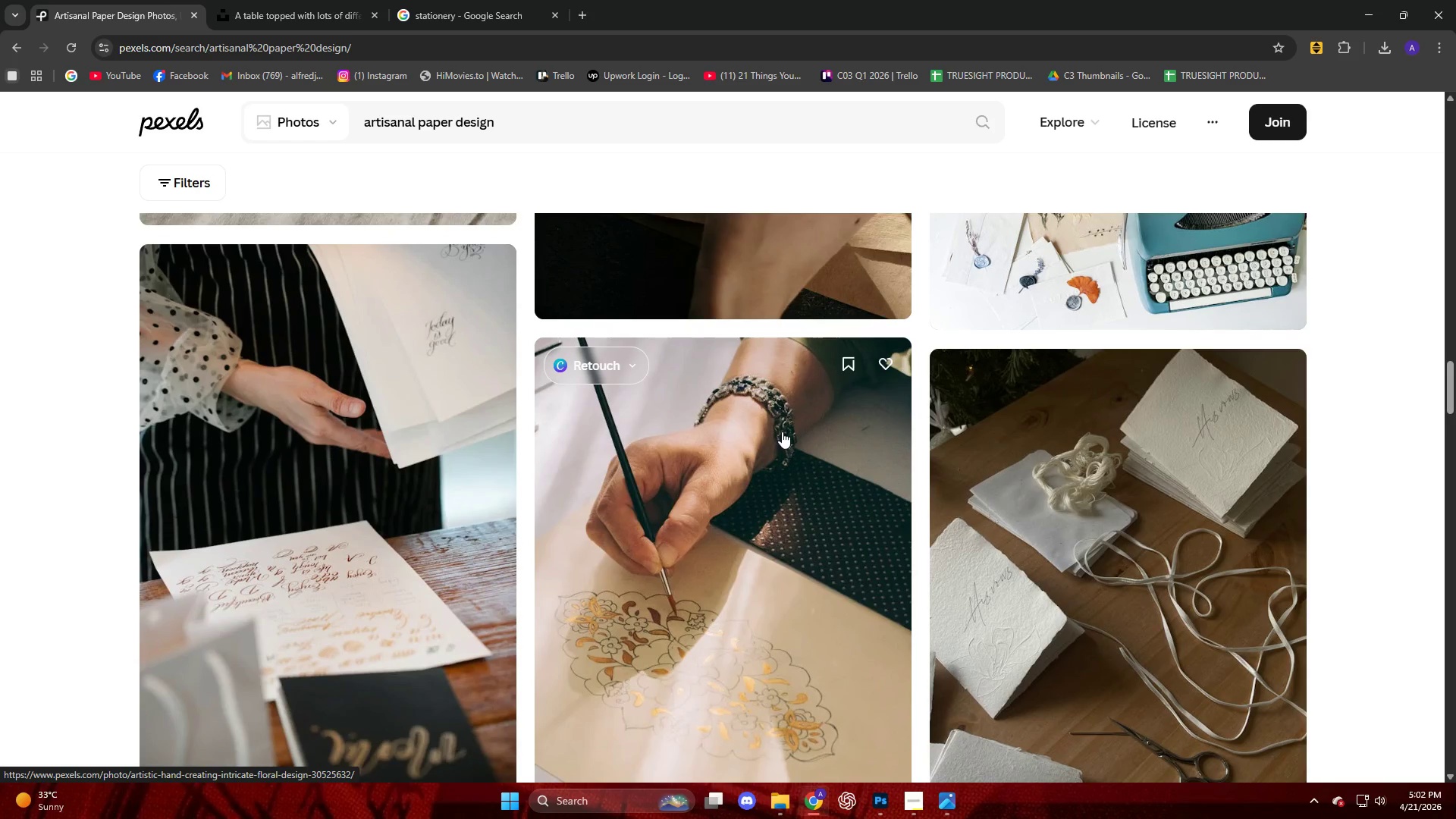 
left_click([292, 0])
 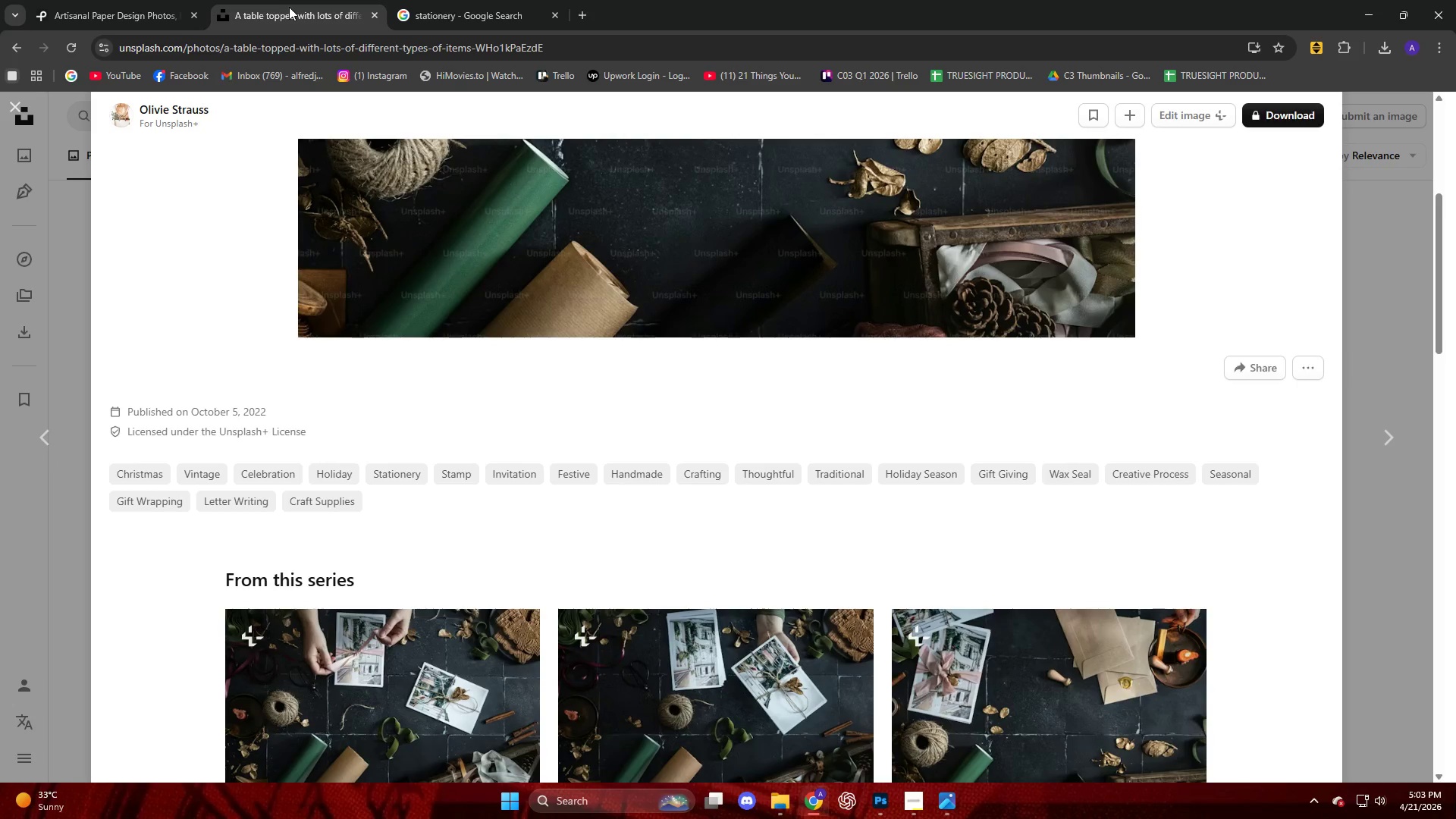 
wait(22.89)
 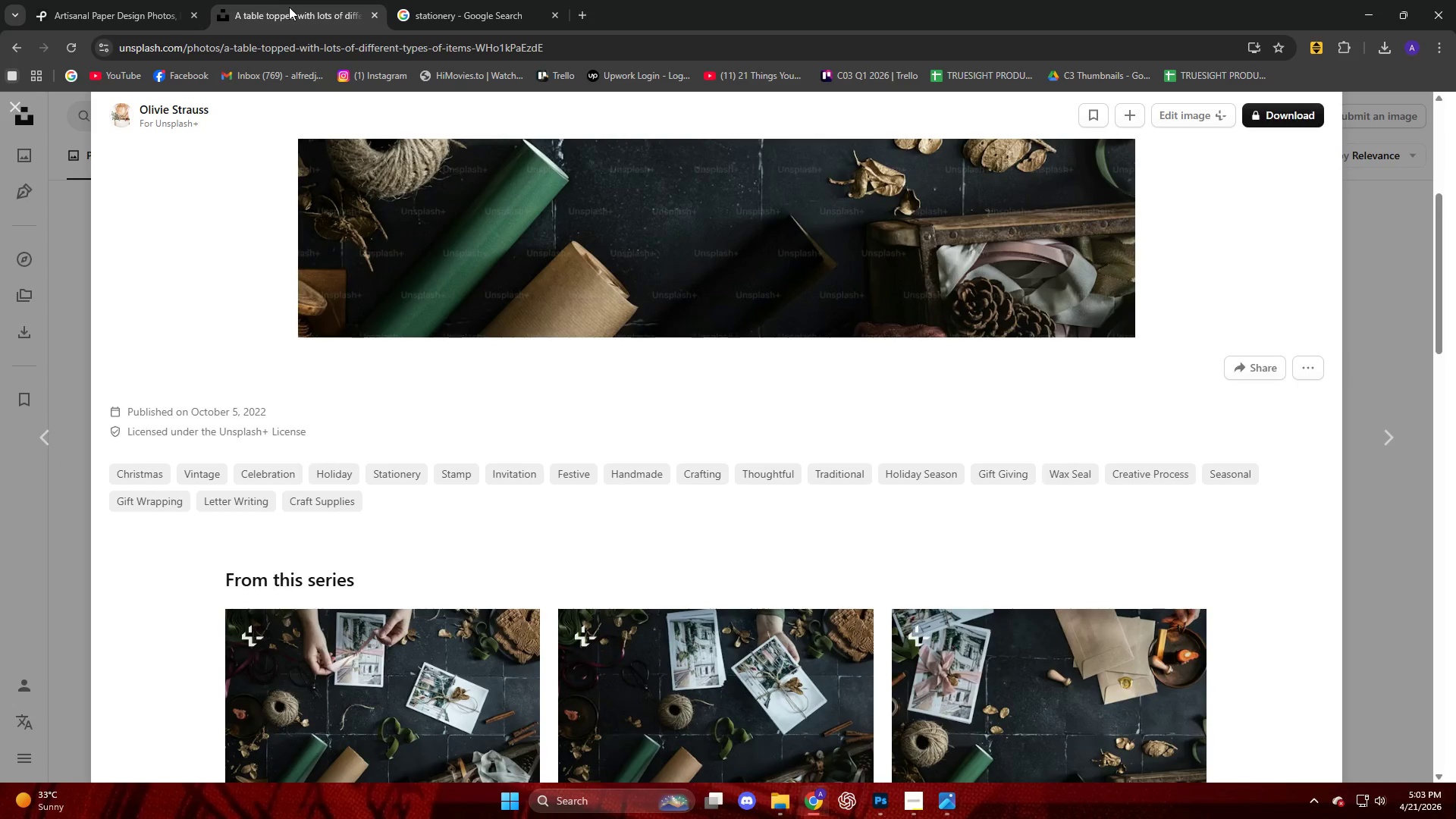 
scroll: coordinate [121, 283], scroll_direction: up, amount: 5.0
 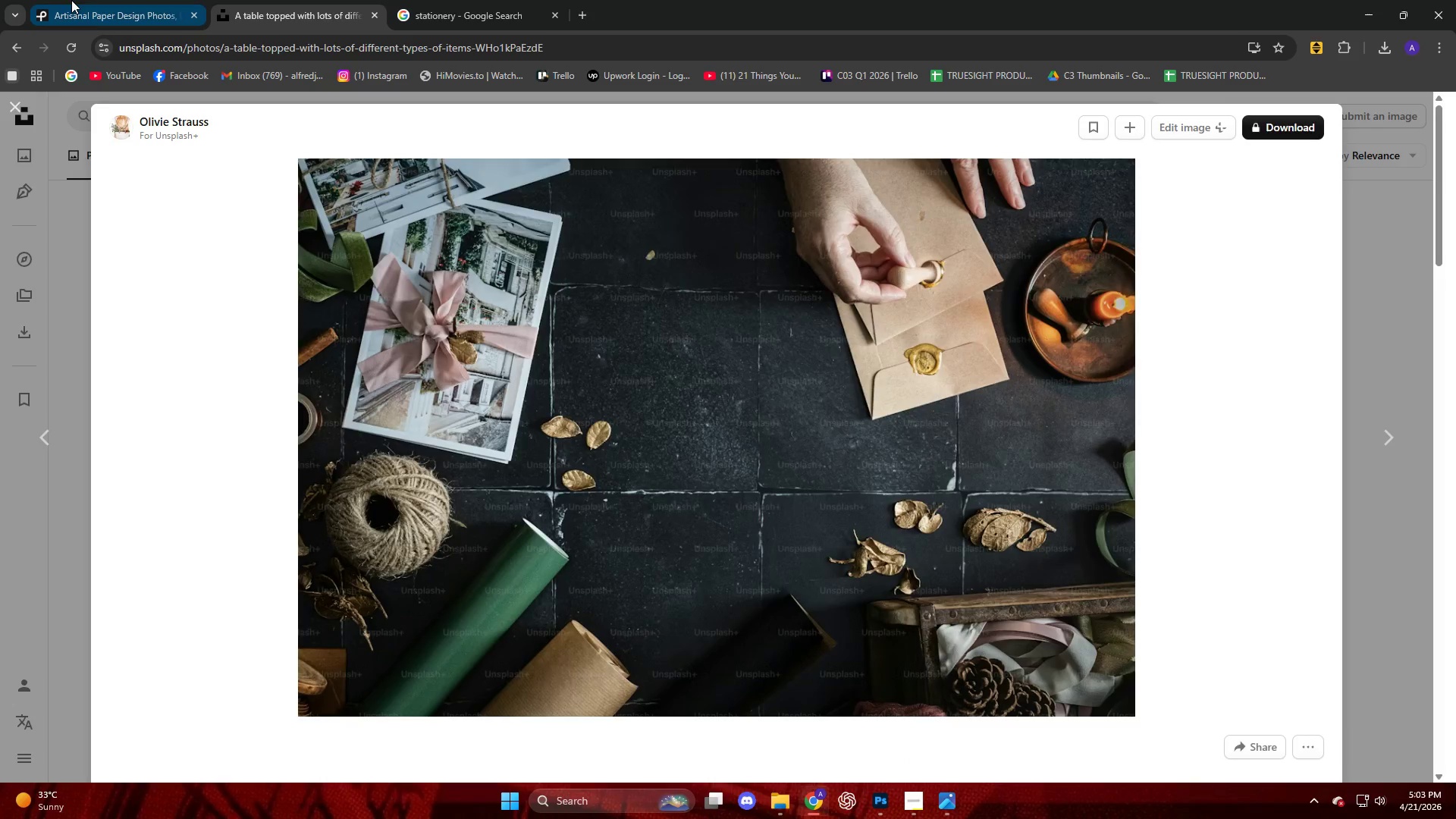 
left_click([72, 0])
 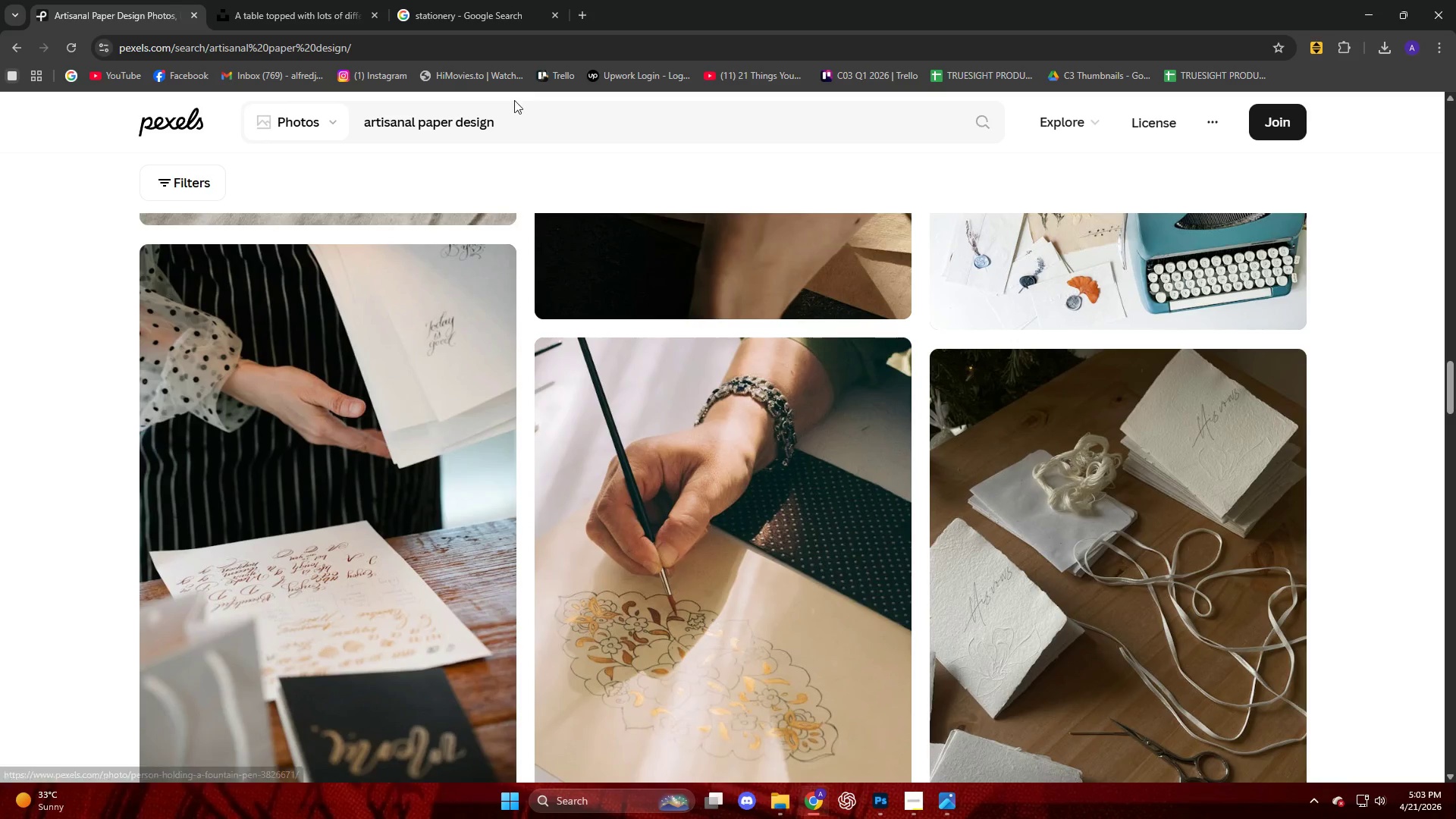 
left_click([518, 118])
 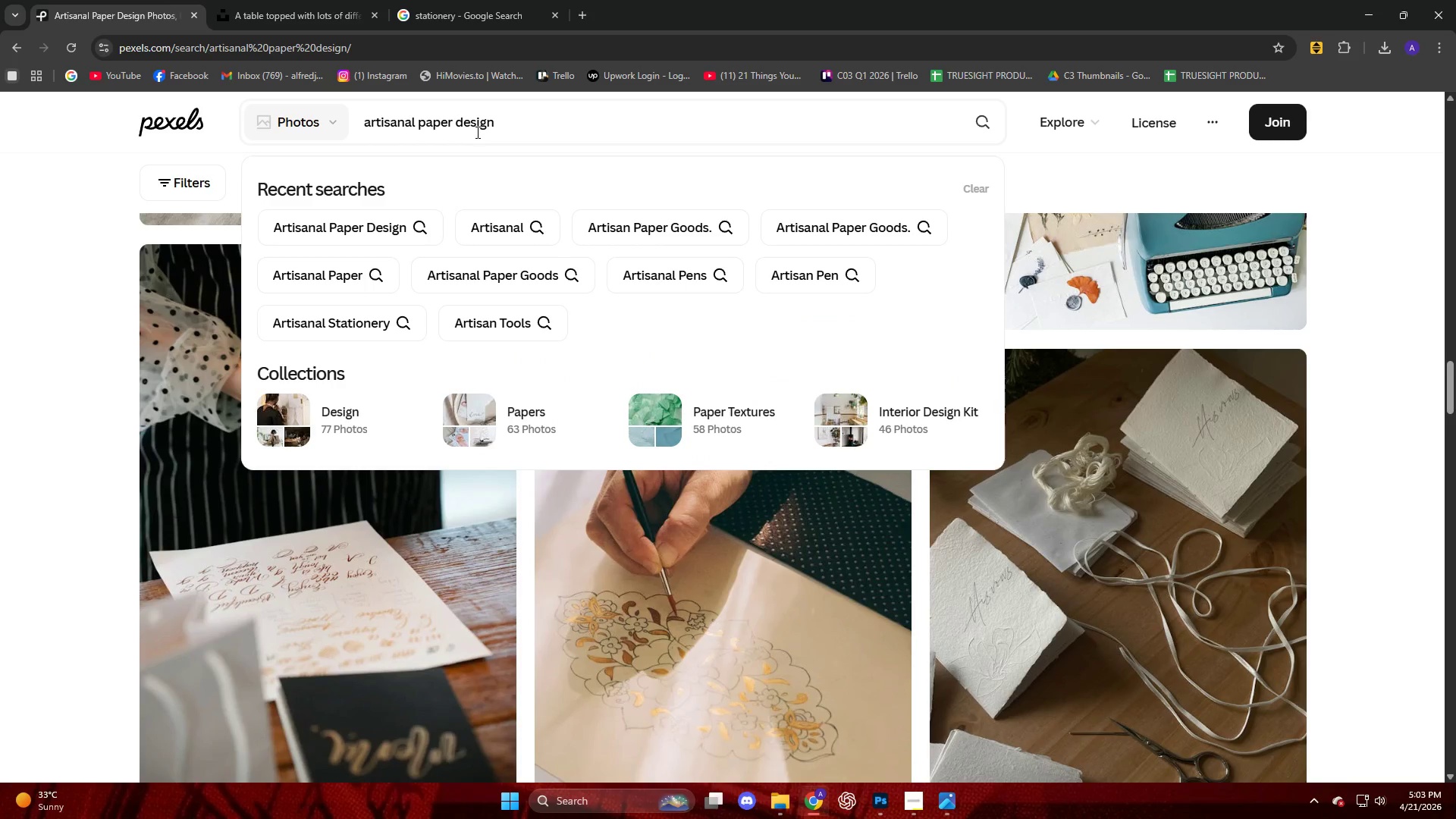 
left_click([457, 126])
 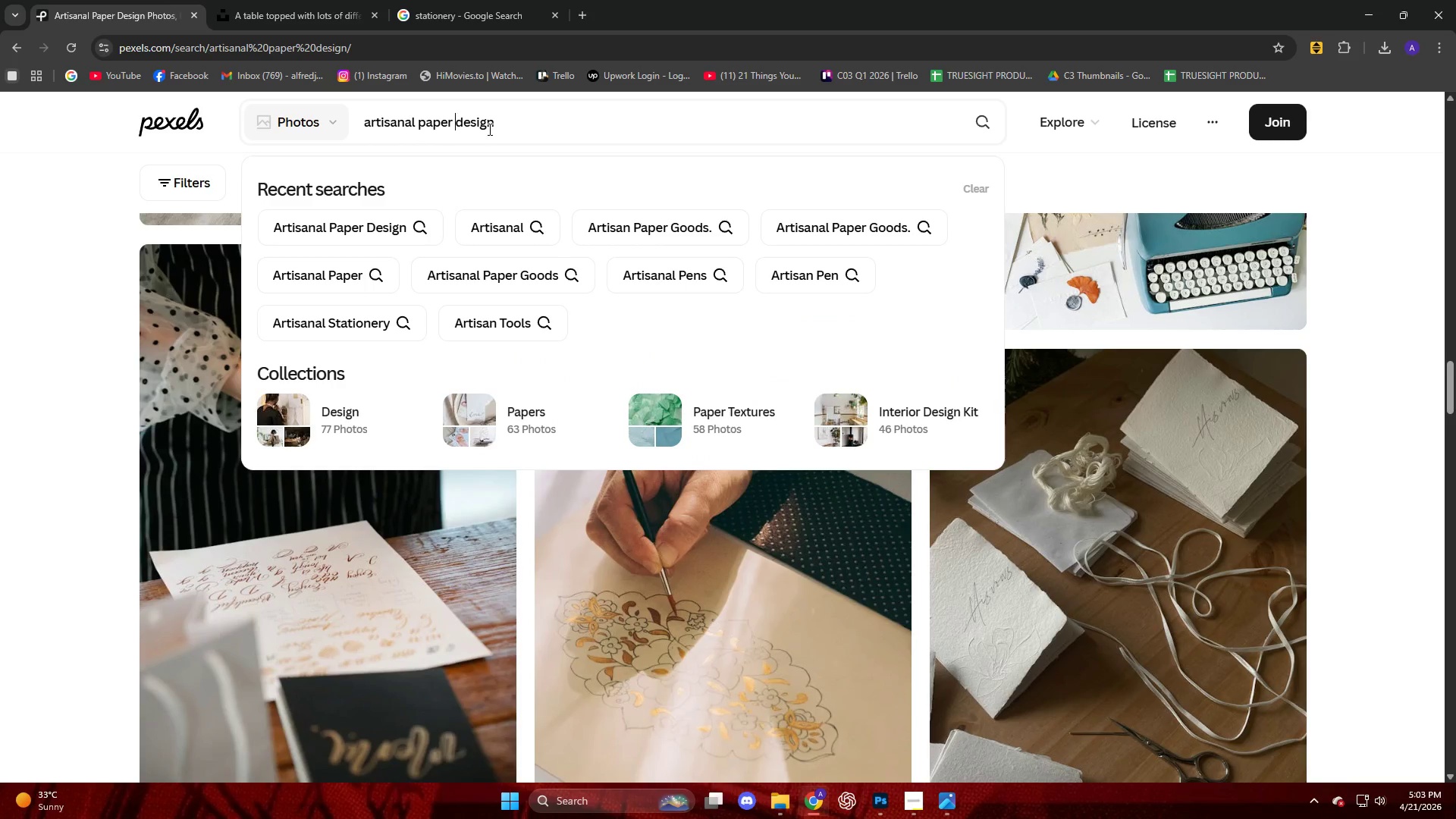 
type(goodsx )
key(Backspace)
key(Backspace)
type( )
 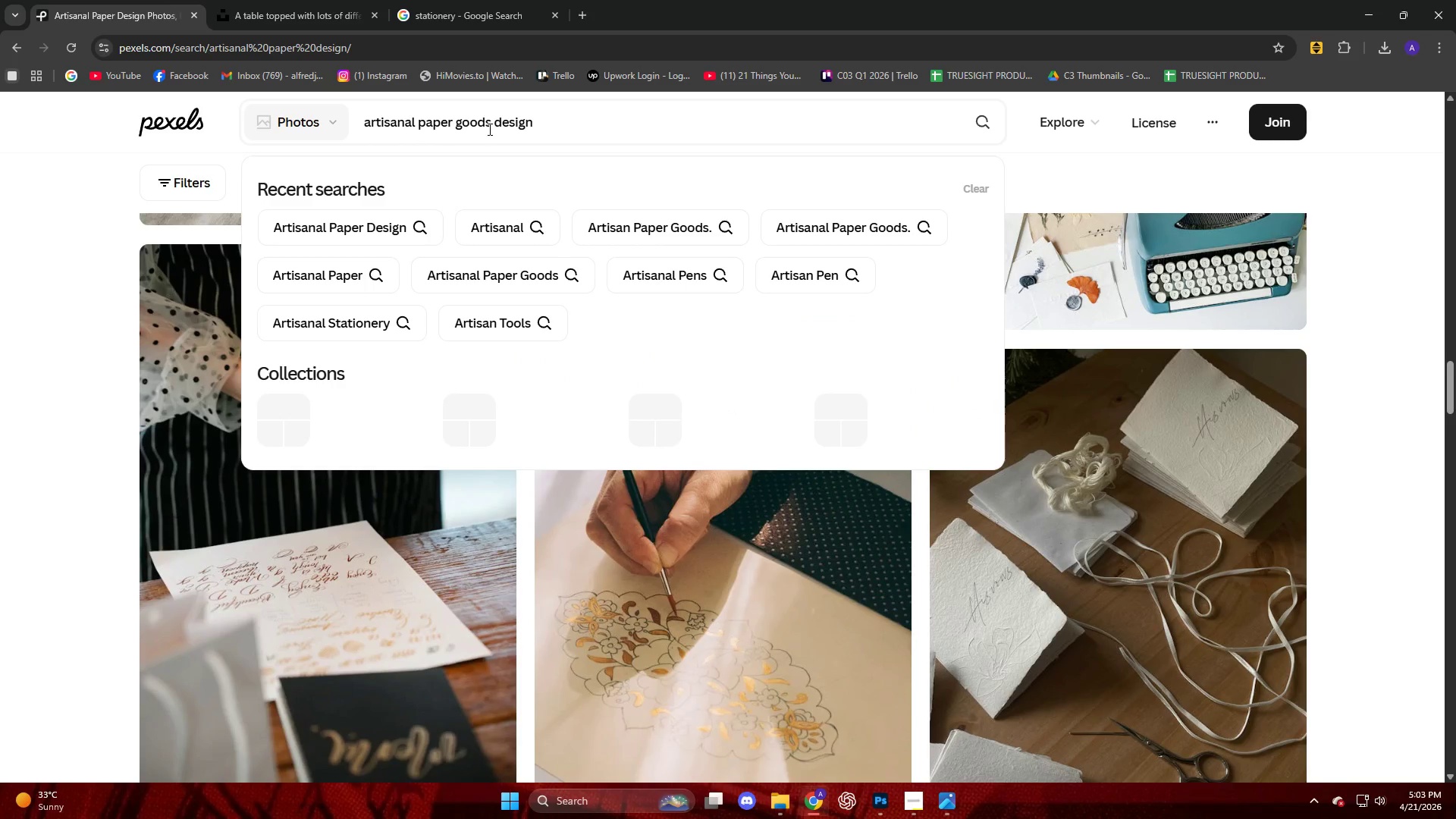 
key(Enter)
 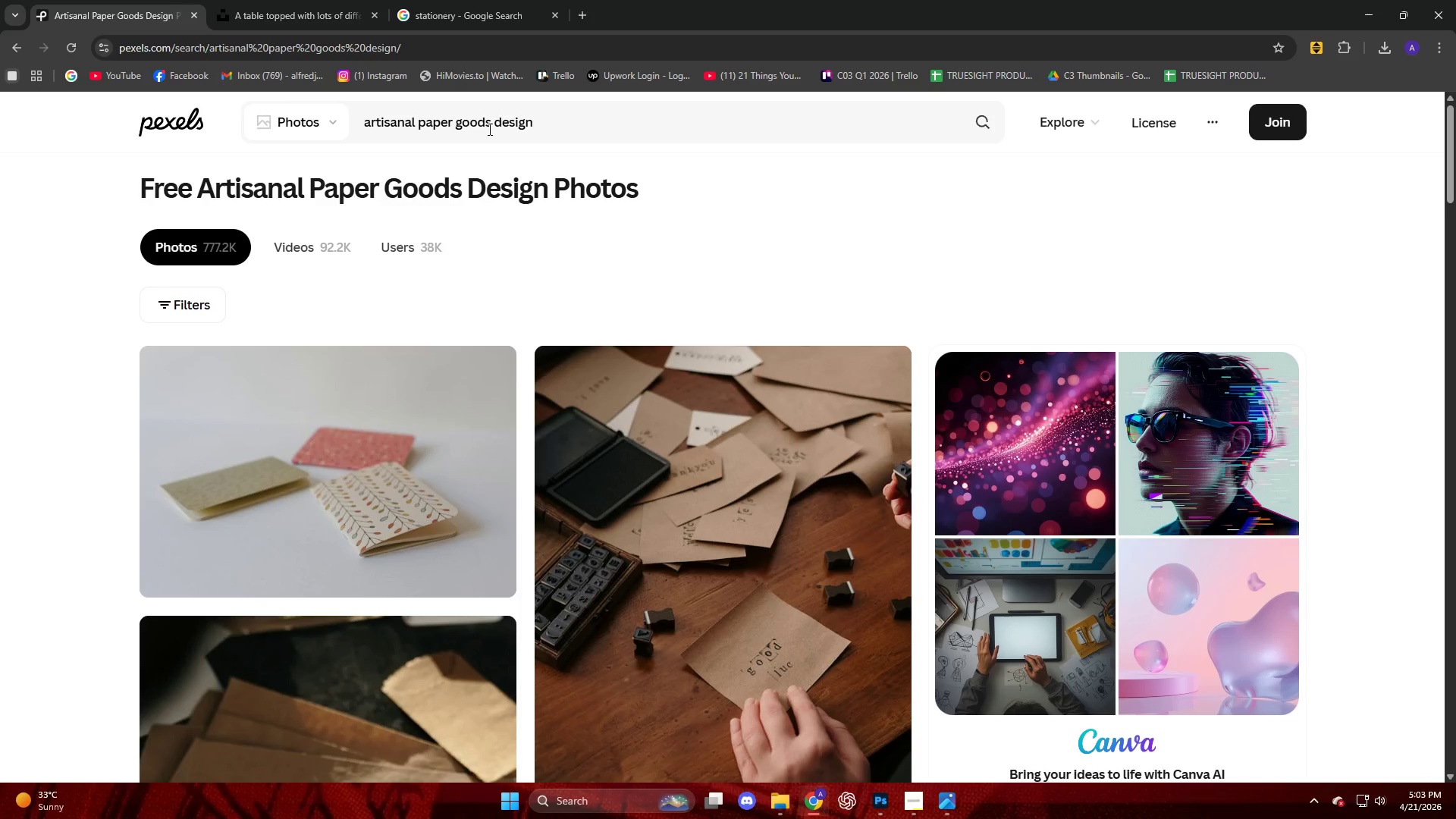 
wait(6.8)
 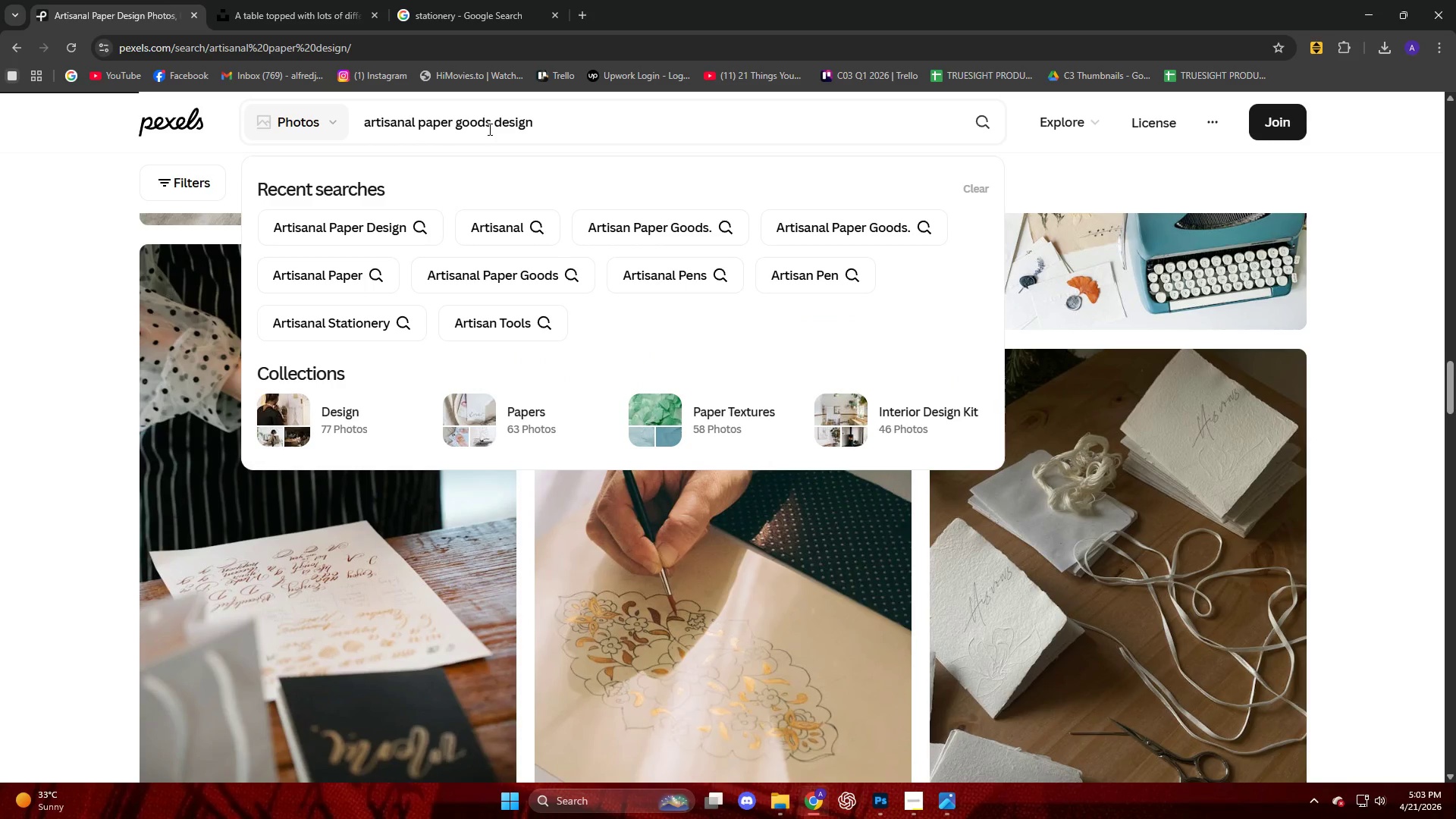 
scroll: coordinate [502, 187], scroll_direction: down, amount: 10.0
 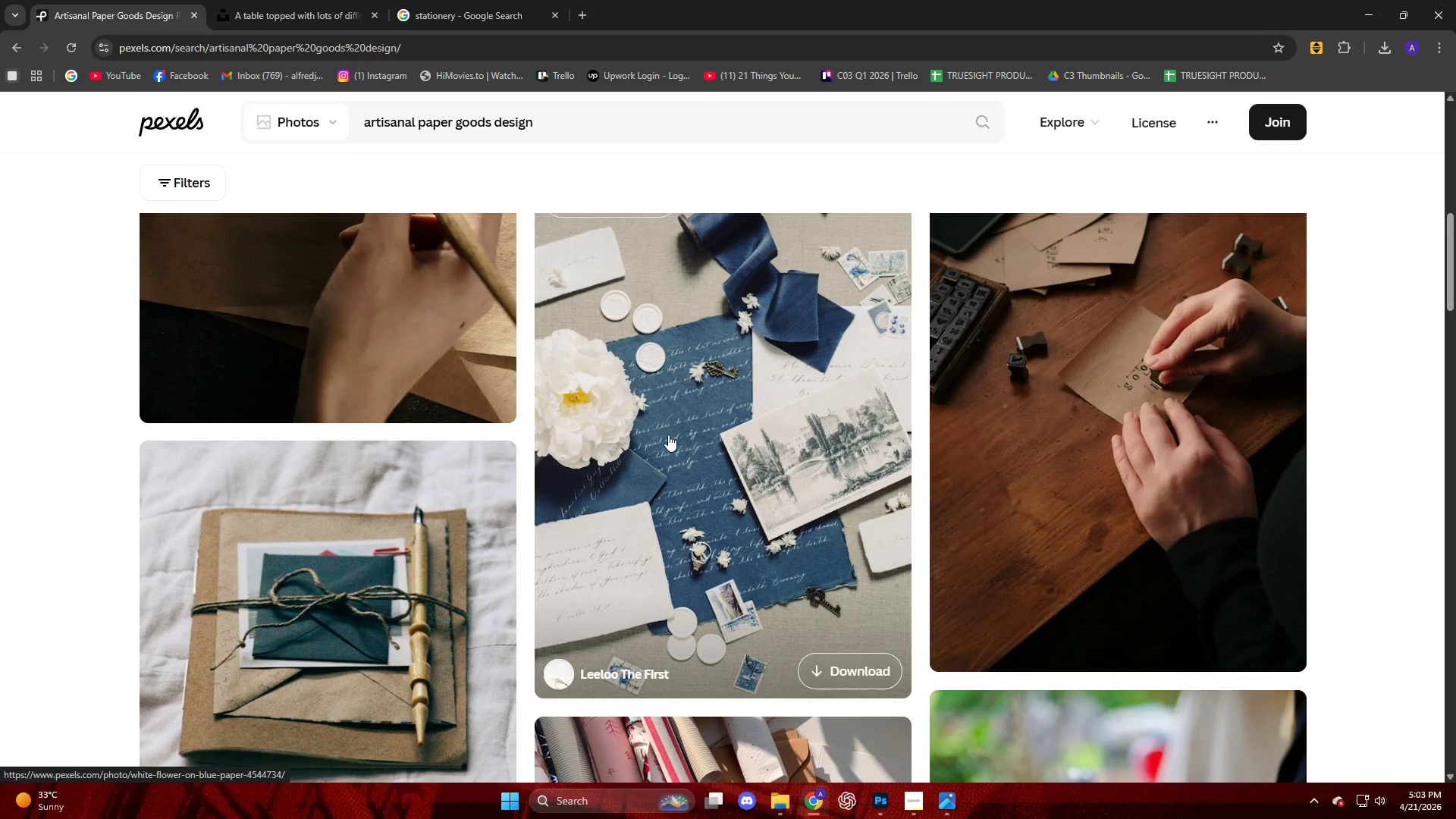 
left_click([668, 435])
 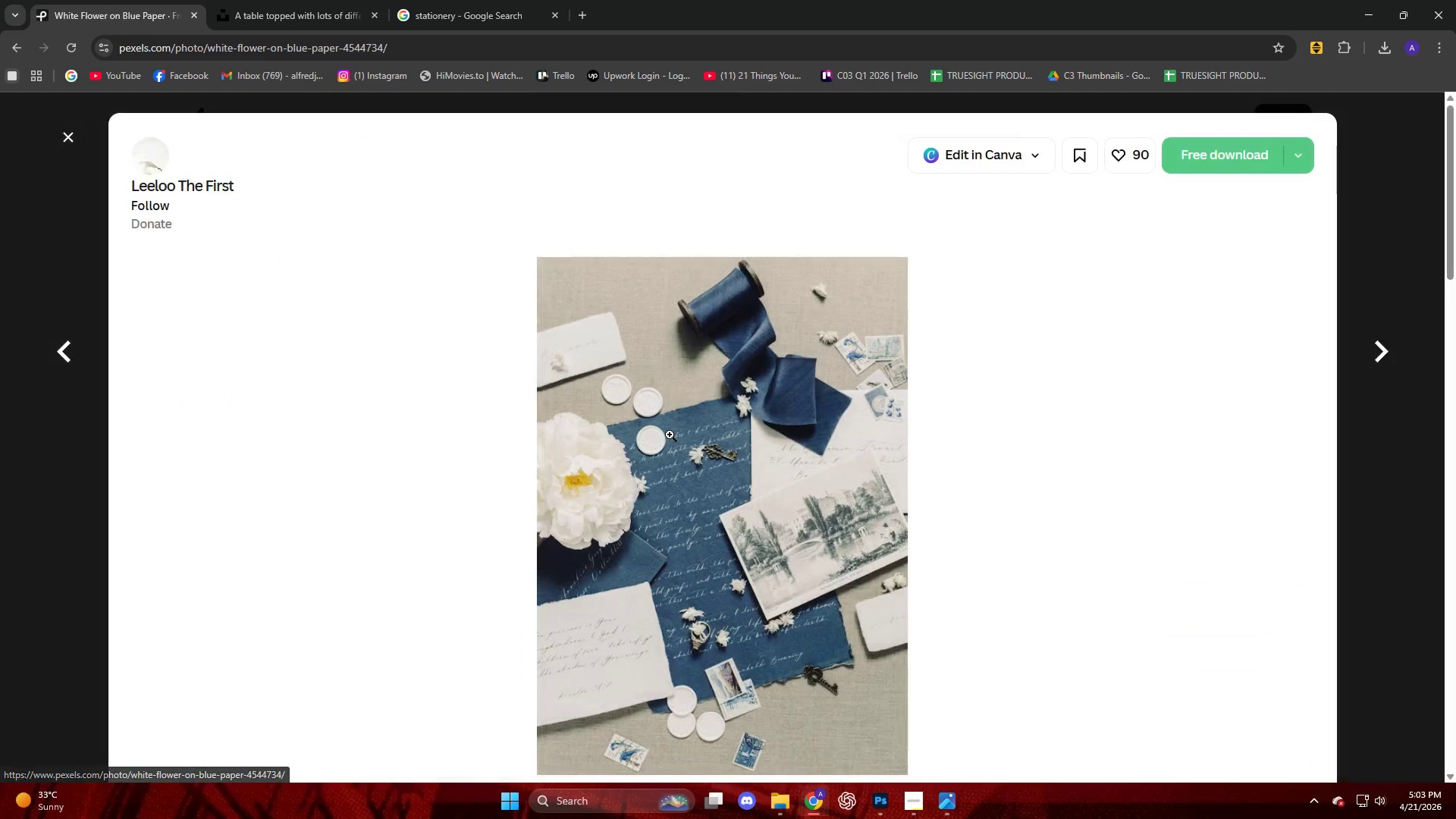 
scroll: coordinate [670, 435], scroll_direction: down, amount: 6.0
 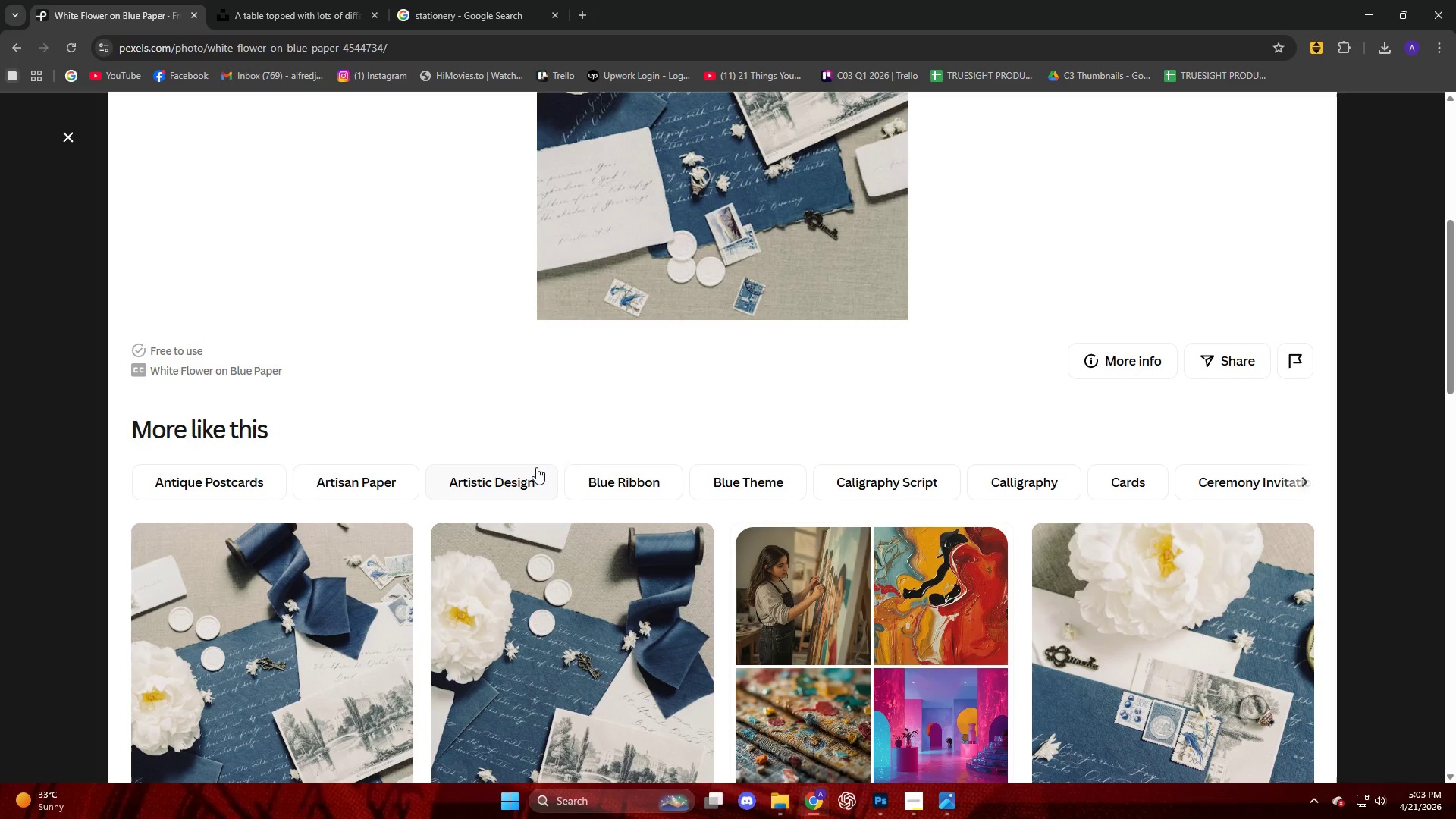 
left_click([367, 479])
 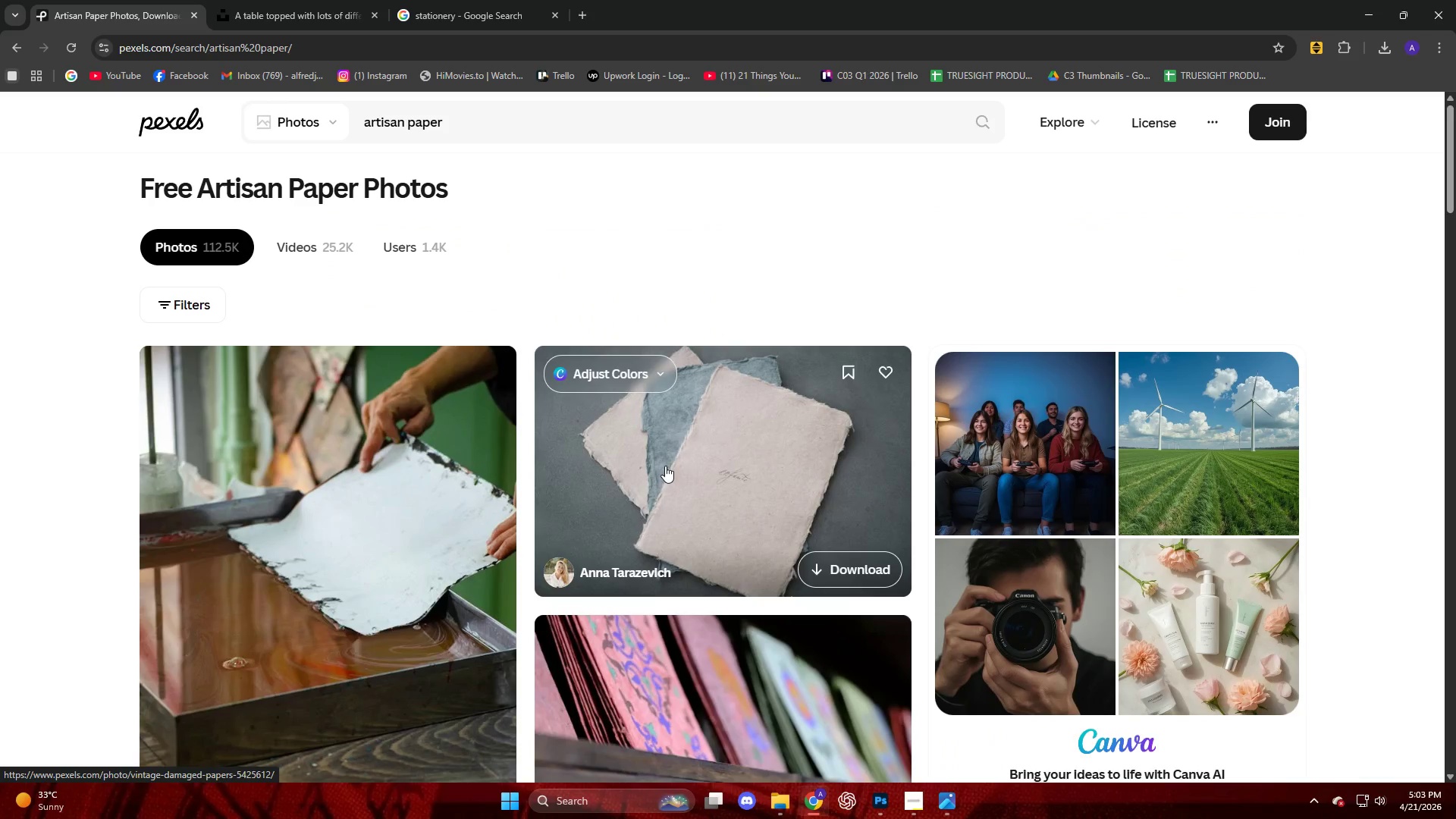 
left_click([667, 463])
 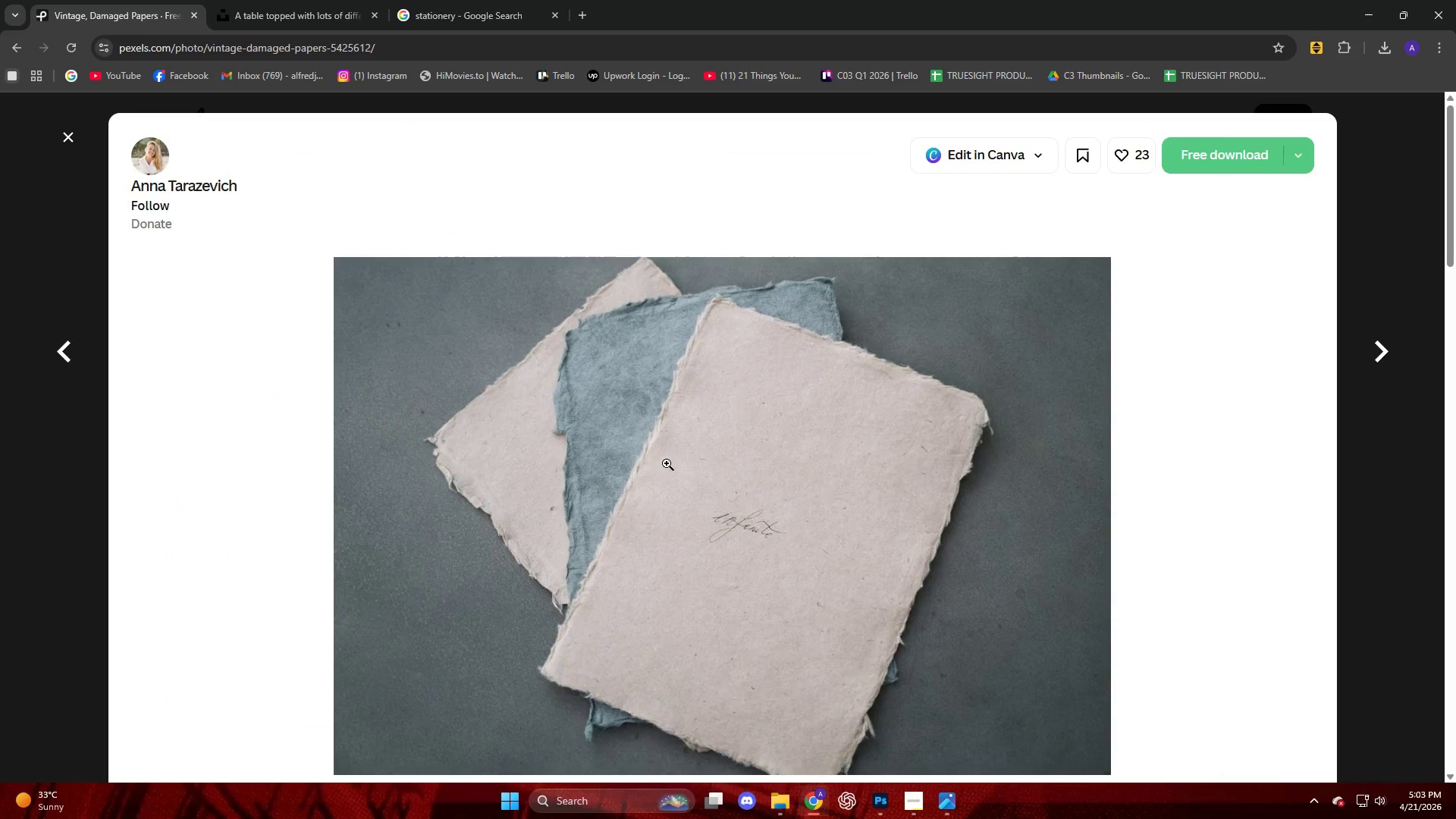 
scroll: coordinate [654, 456], scroll_direction: down, amount: 19.0
 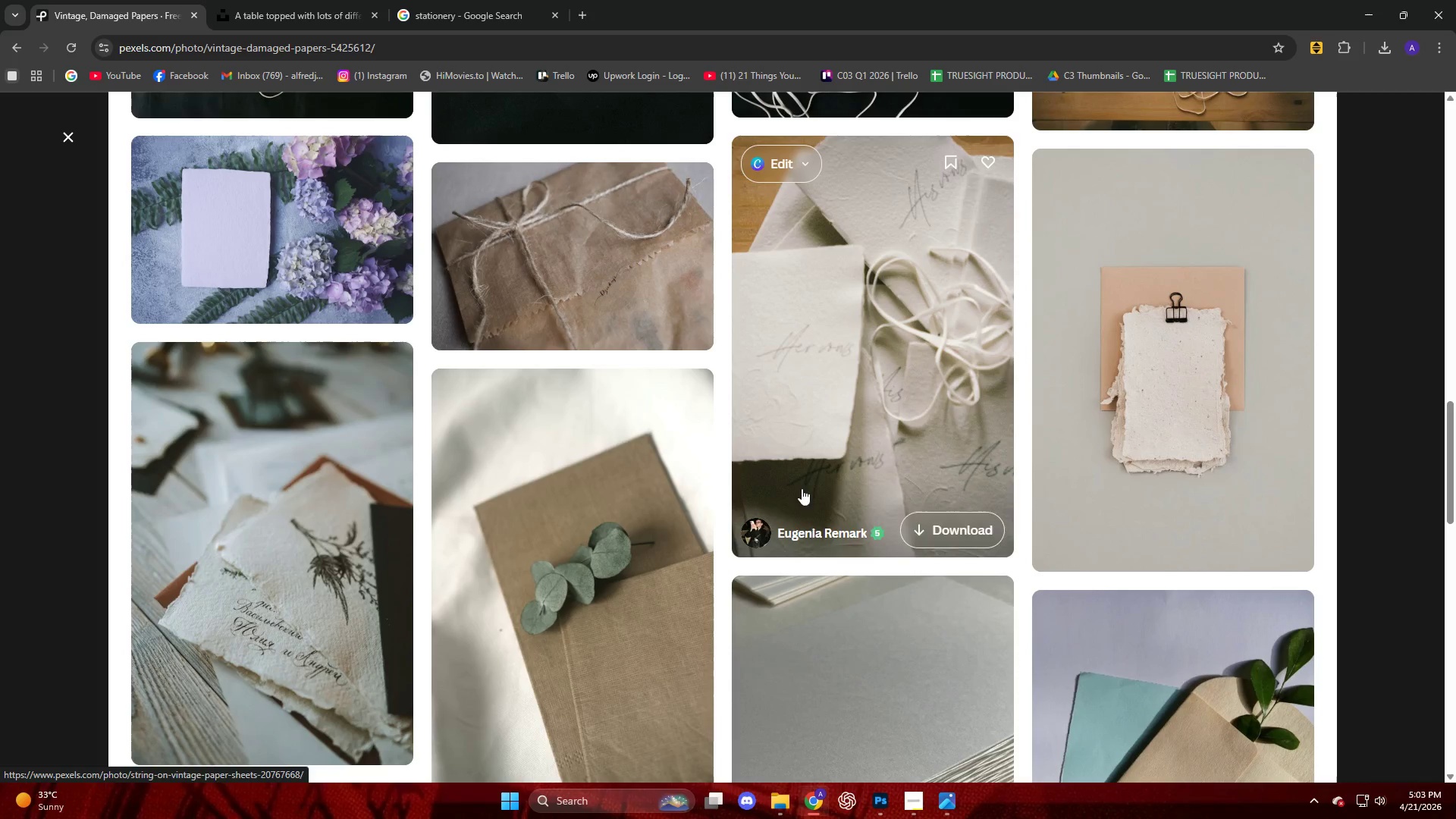 
left_click([597, 244])
 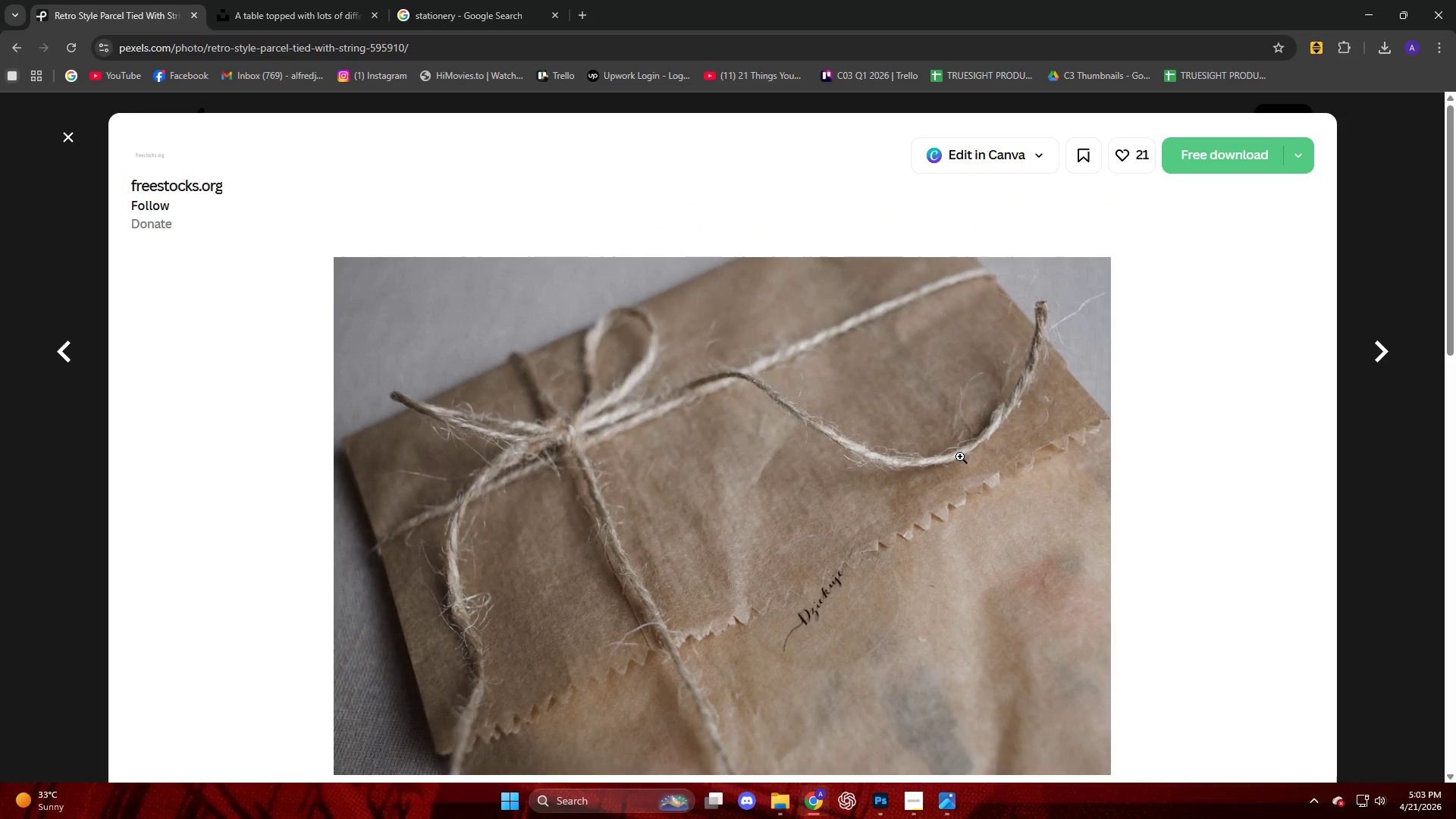 
scroll: coordinate [940, 444], scroll_direction: down, amount: 4.0
 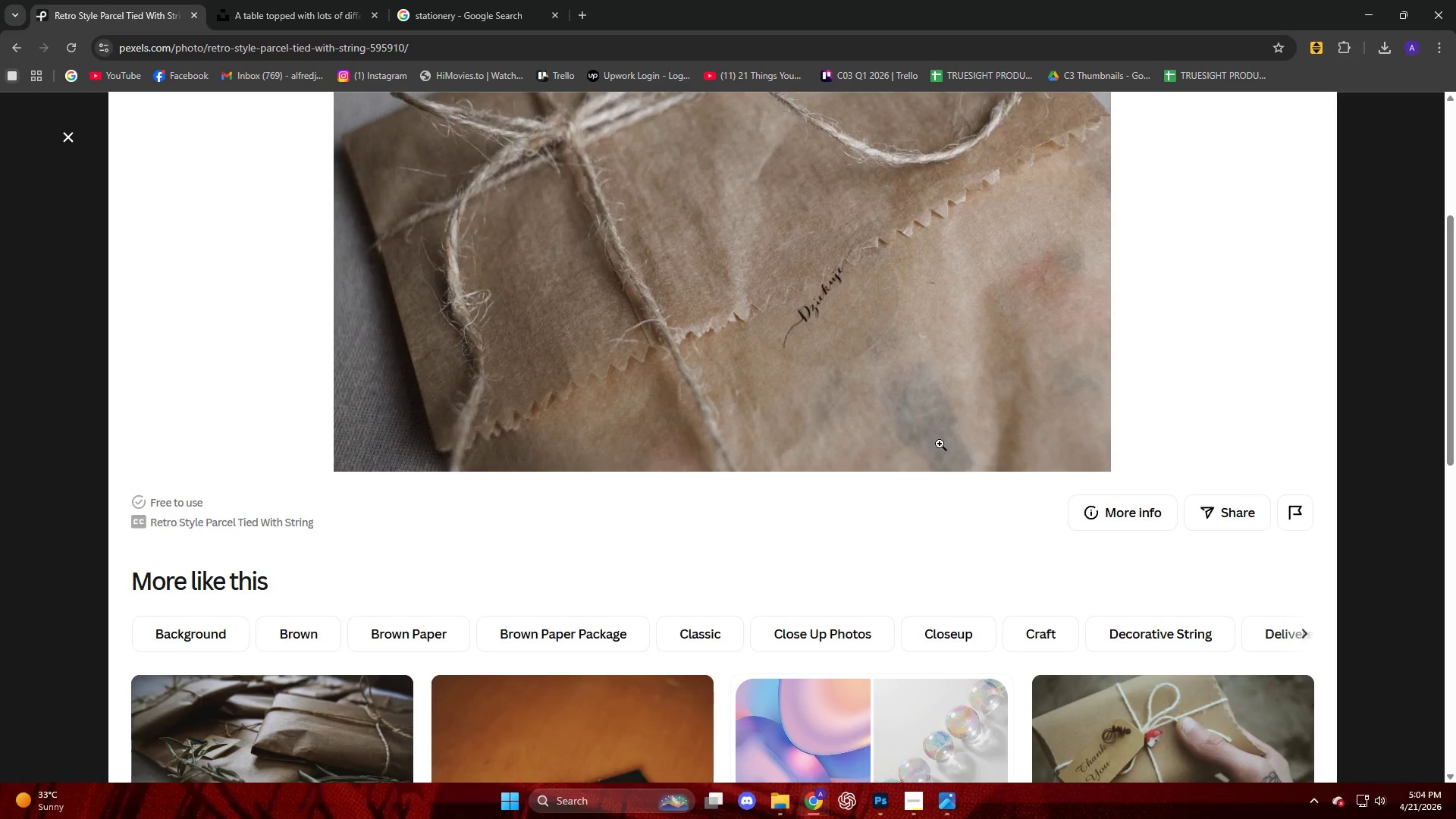 
scroll: coordinate [854, 399], scroll_direction: up, amount: 4.0
 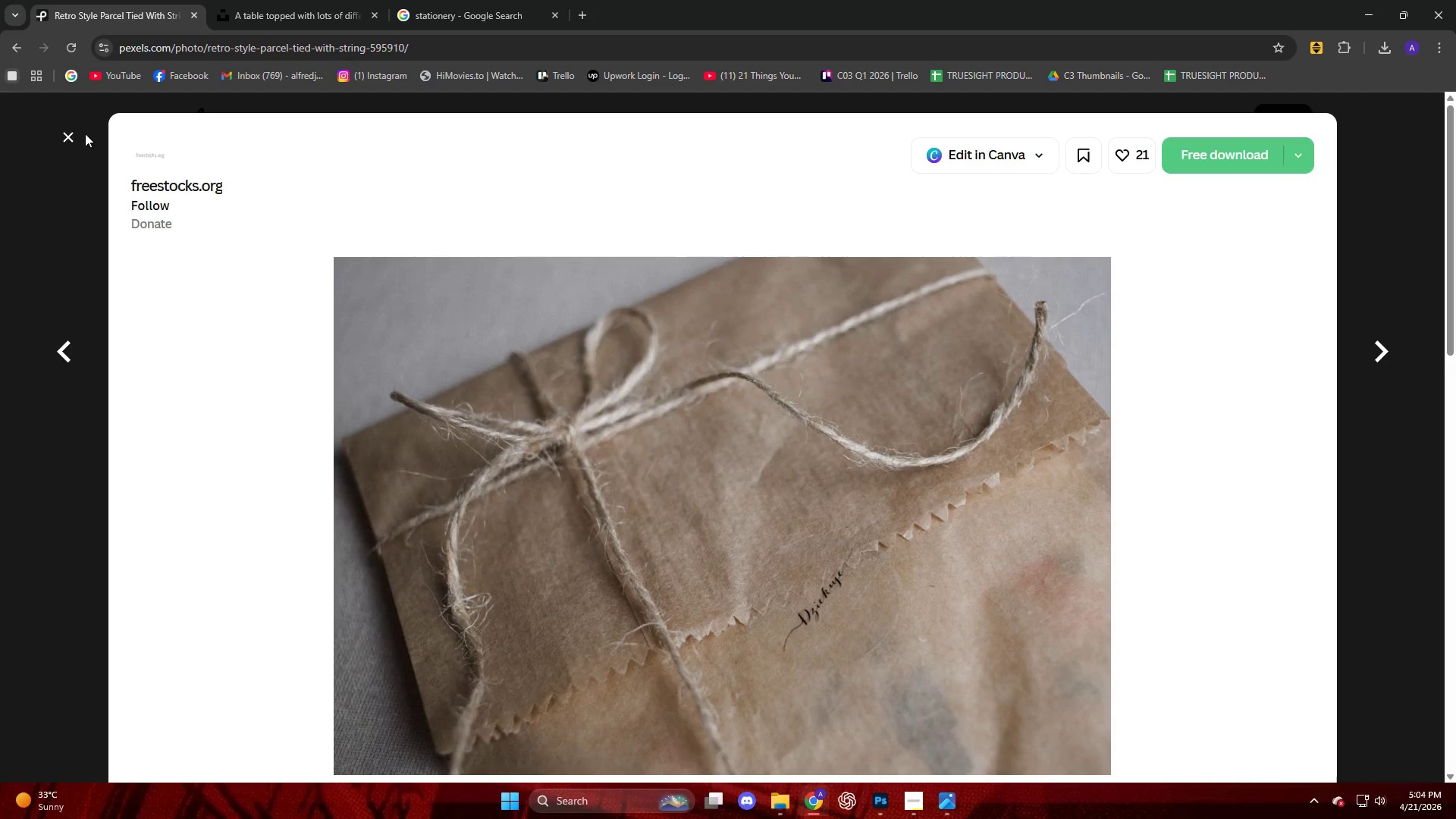 
left_click([72, 138])
 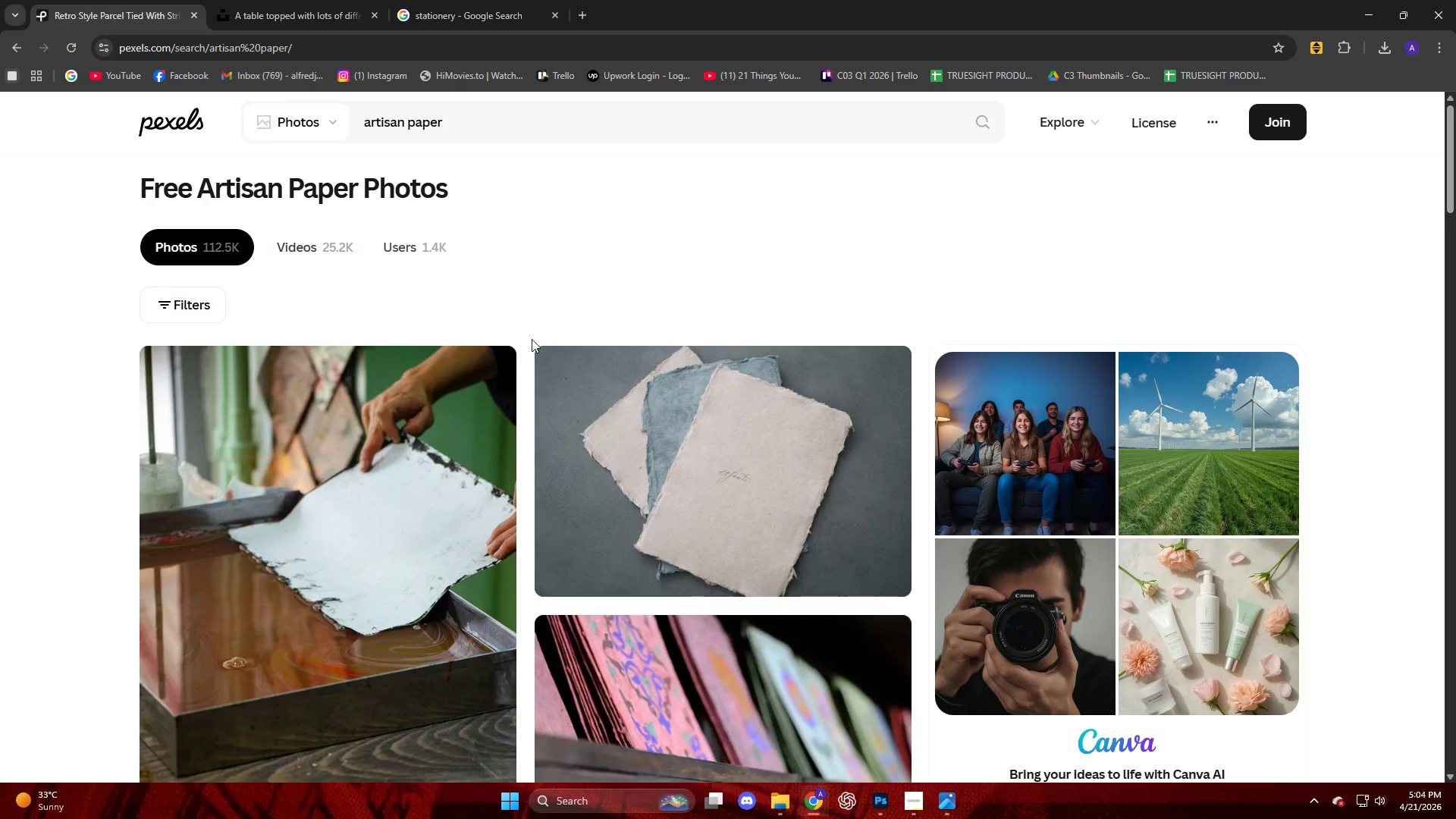 
scroll: coordinate [755, 494], scroll_direction: down, amount: 23.0
 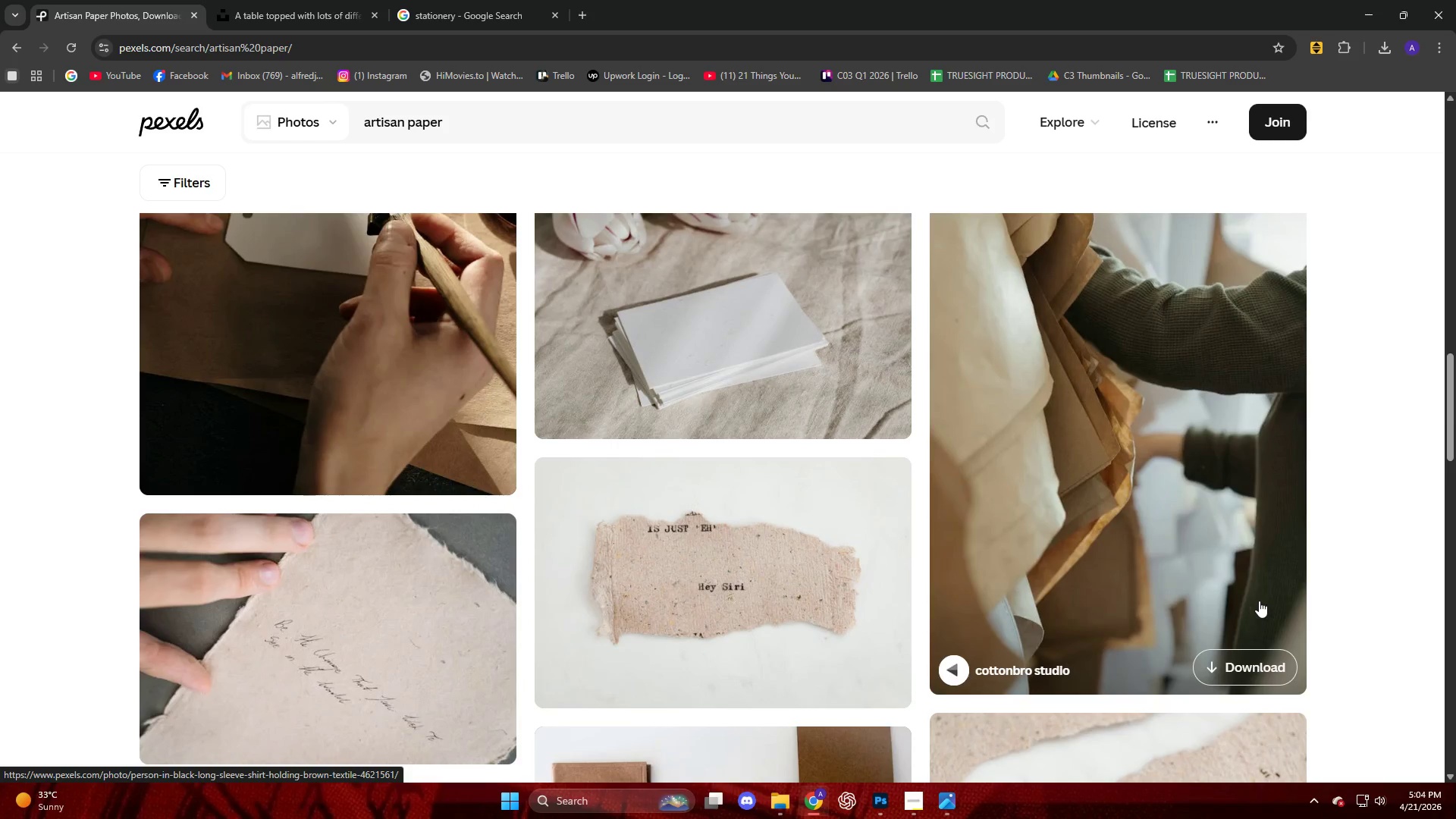 
left_click([1173, 548])
 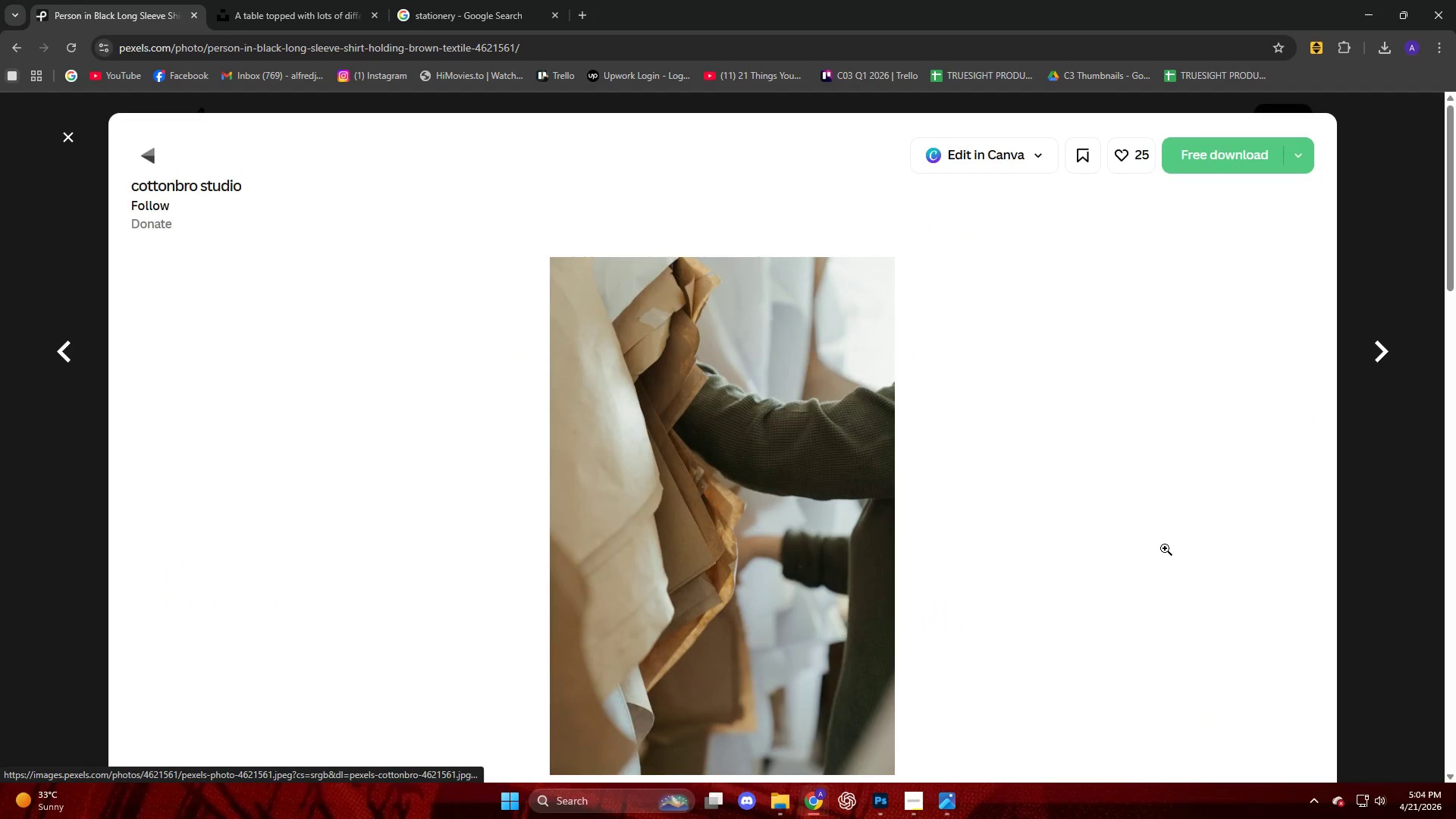 
scroll: coordinate [1028, 572], scroll_direction: down, amount: 4.0
 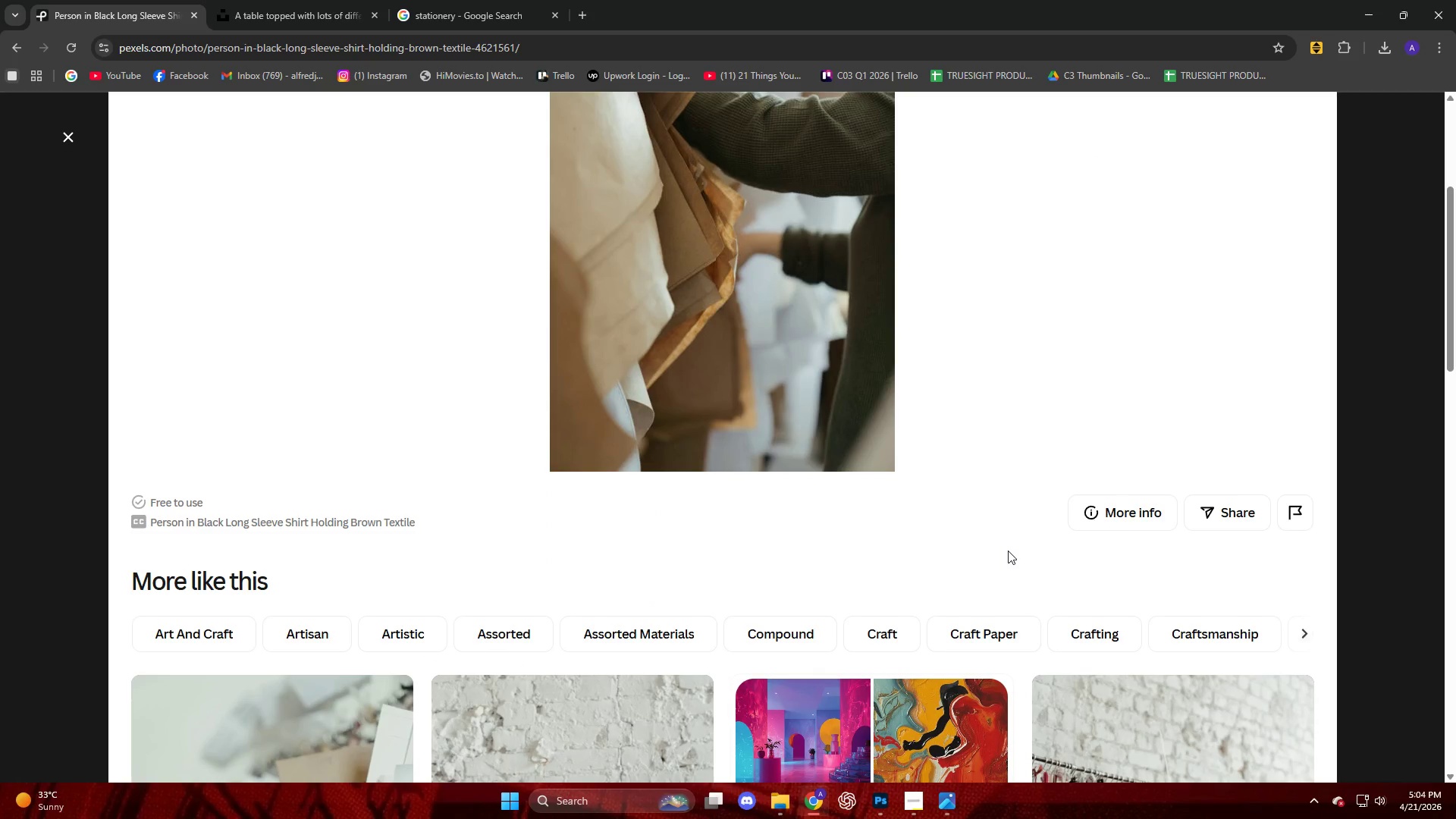 
scroll: coordinate [1234, 281], scroll_direction: up, amount: 7.0
 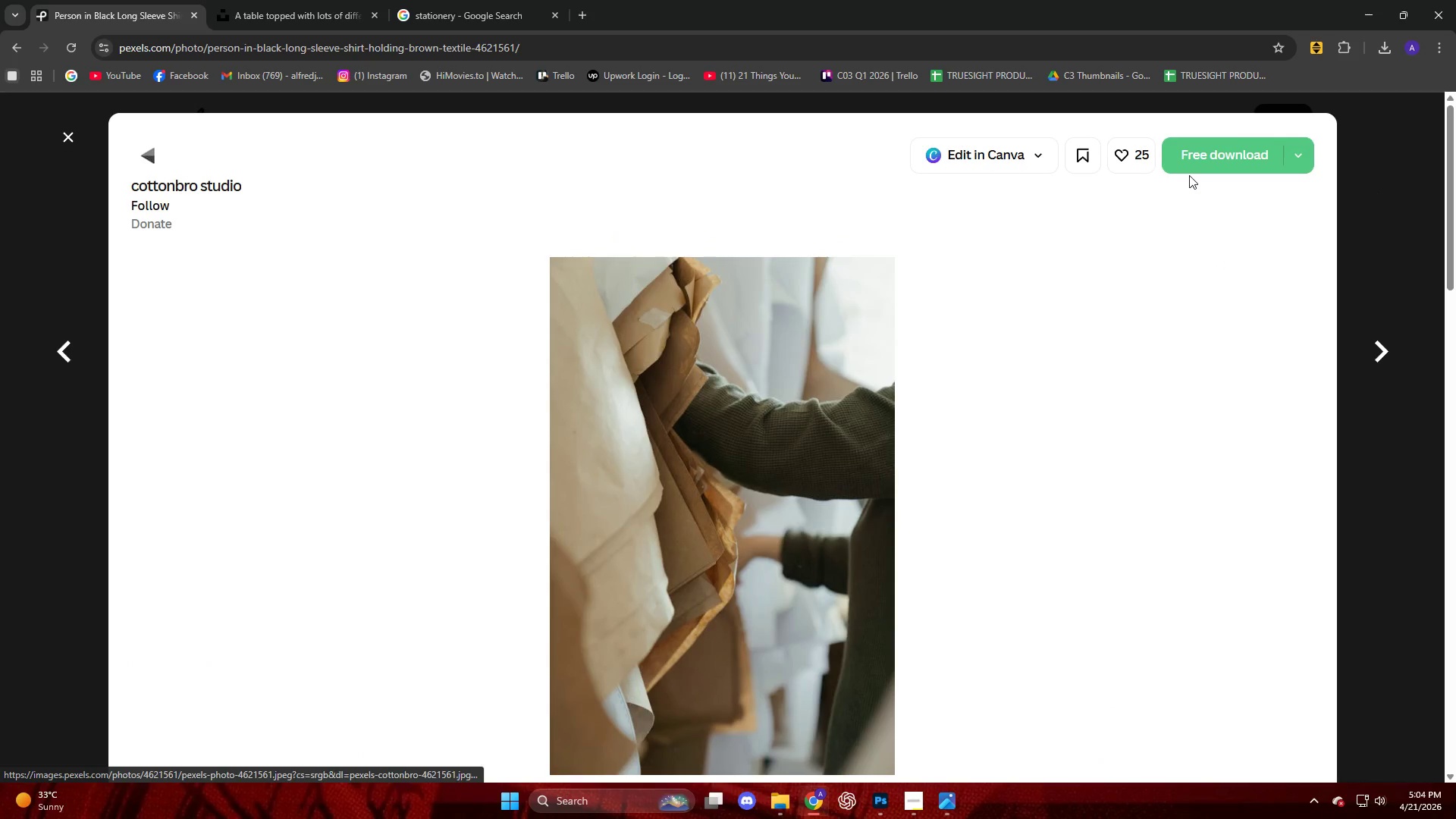 
left_click([1193, 170])
 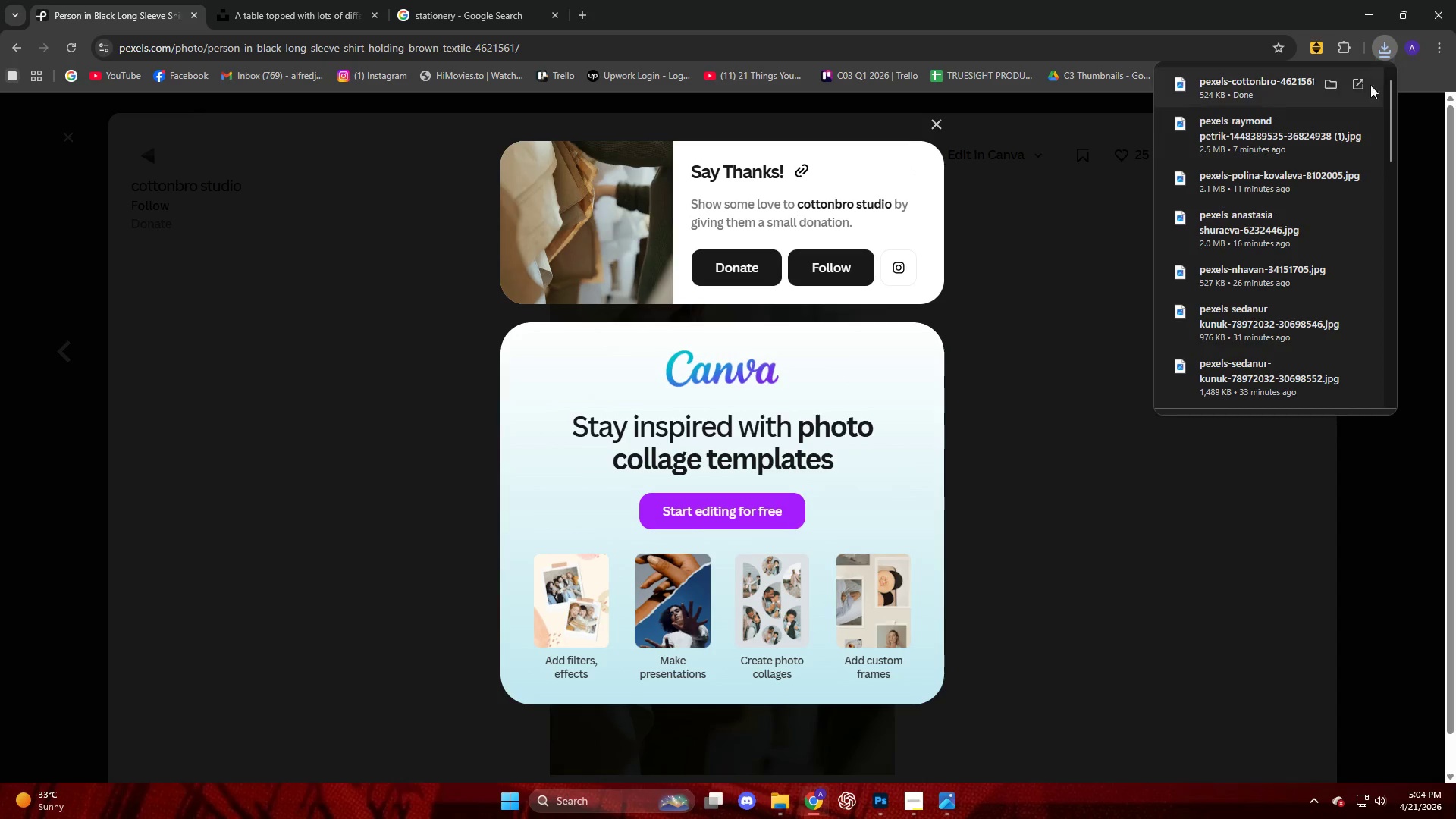 
left_click_drag(start_coordinate=[1285, 81], to_coordinate=[631, 457])
 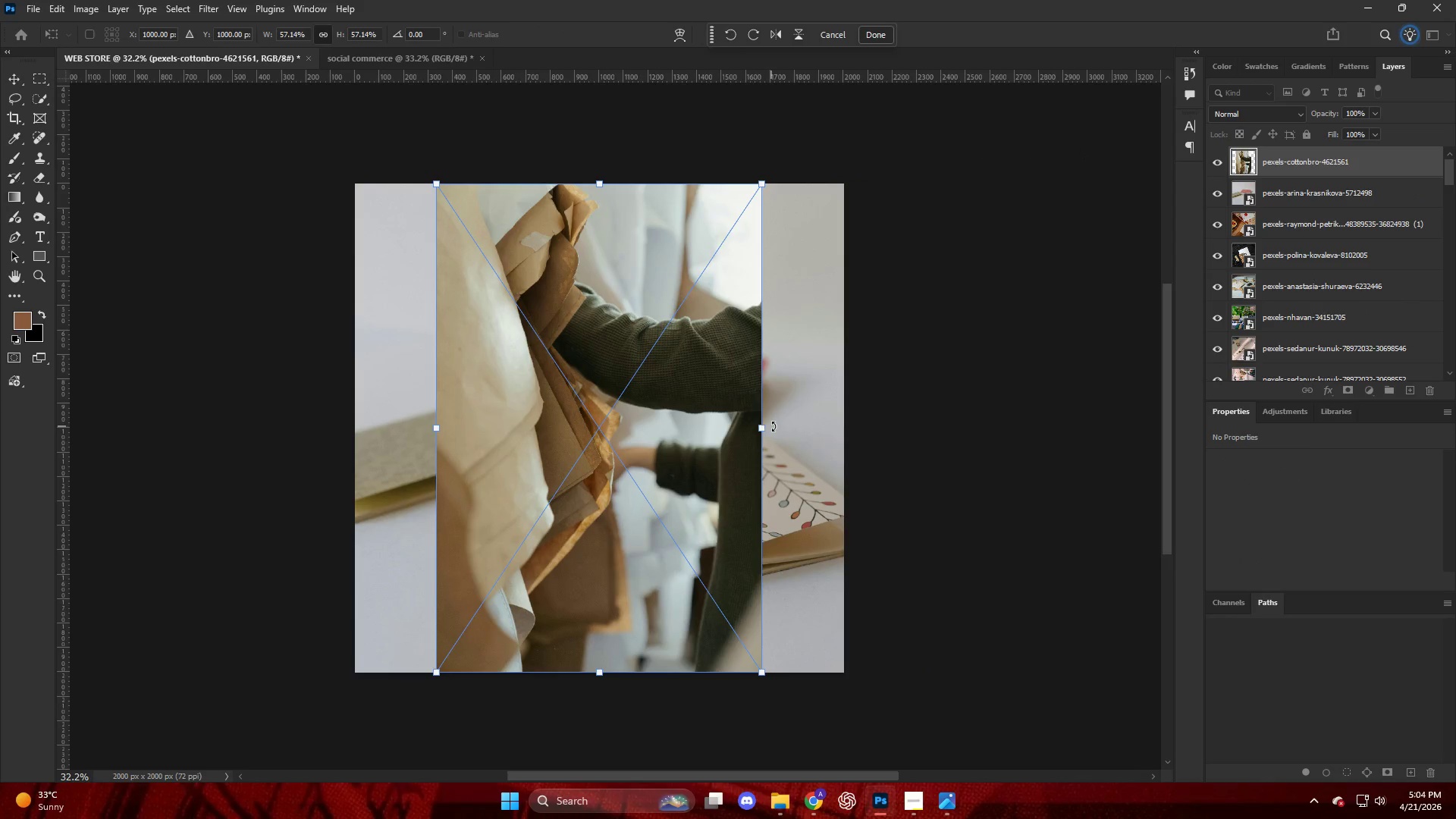 
left_click_drag(start_coordinate=[762, 427], to_coordinate=[843, 425])
 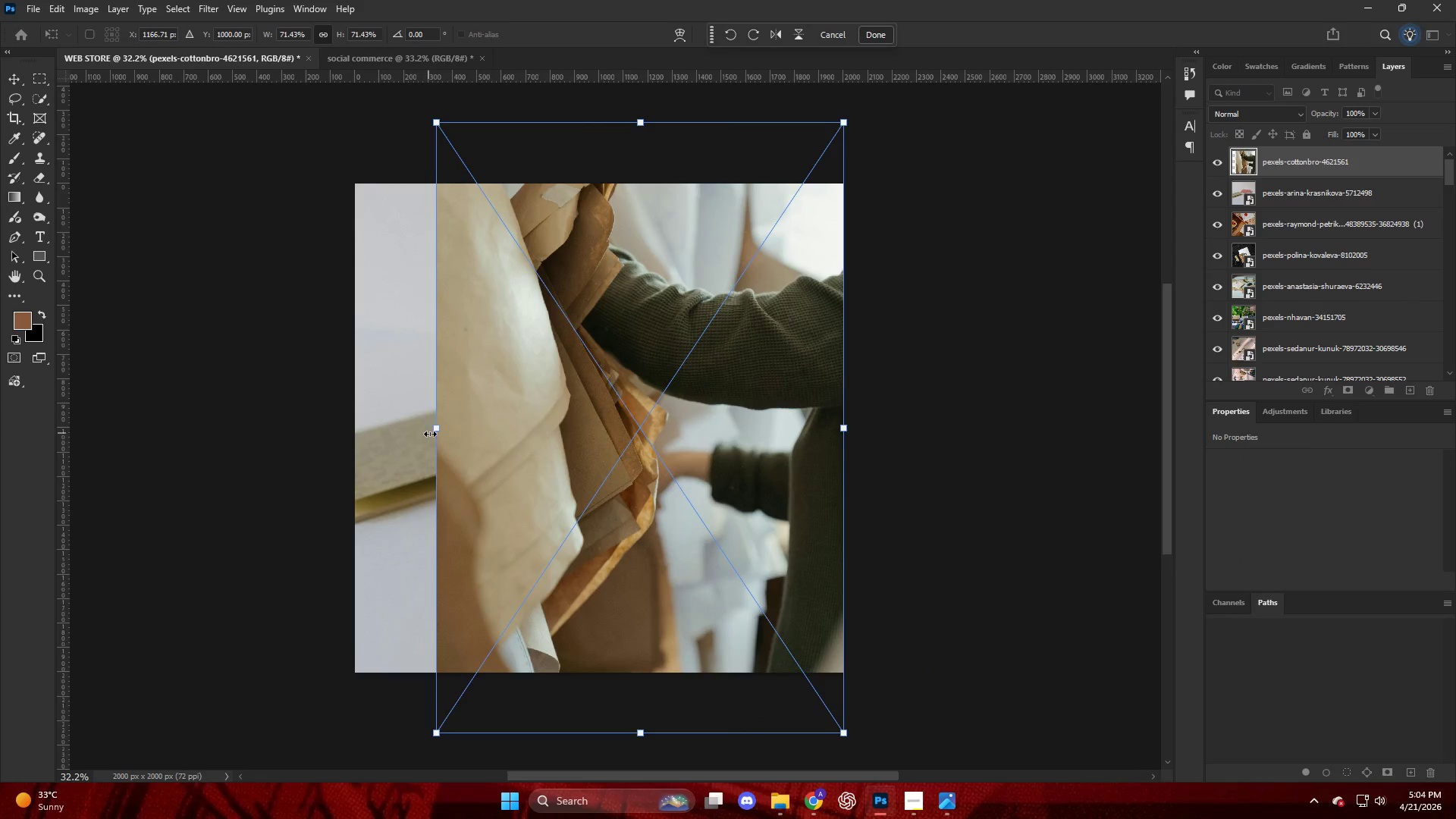 
left_click_drag(start_coordinate=[435, 432], to_coordinate=[350, 435])
 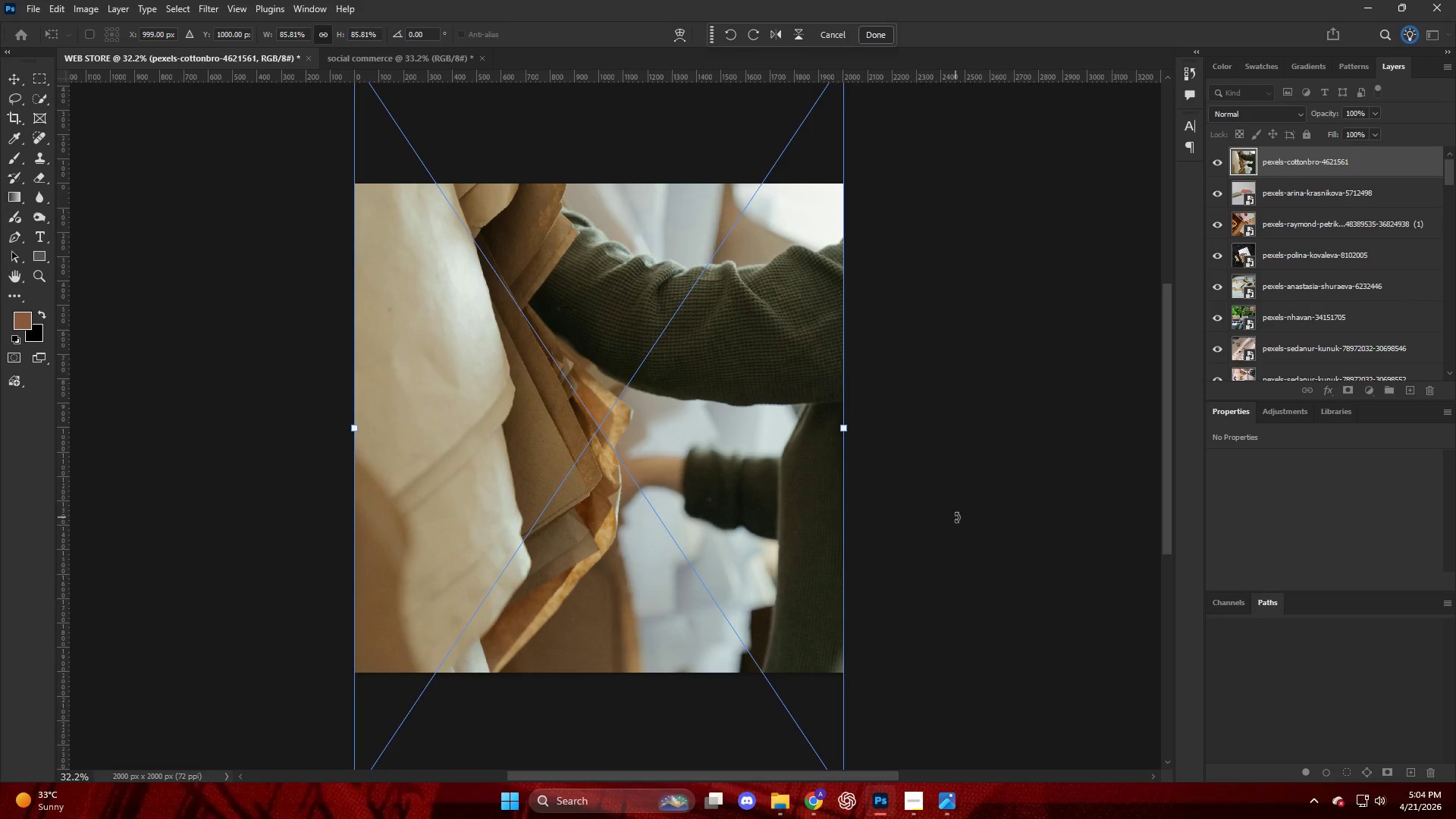 
left_click([956, 517])
 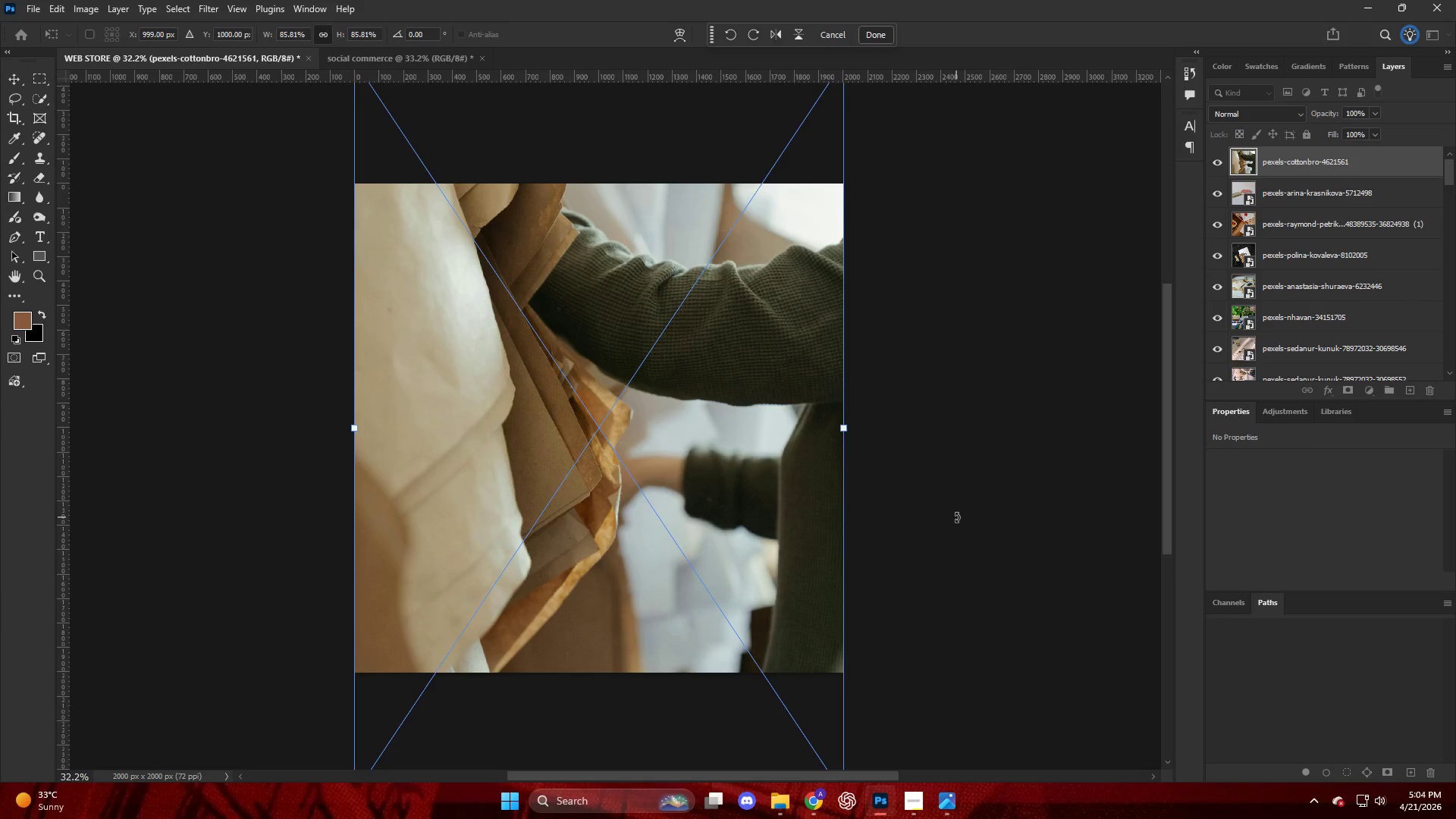 
key(Enter)
 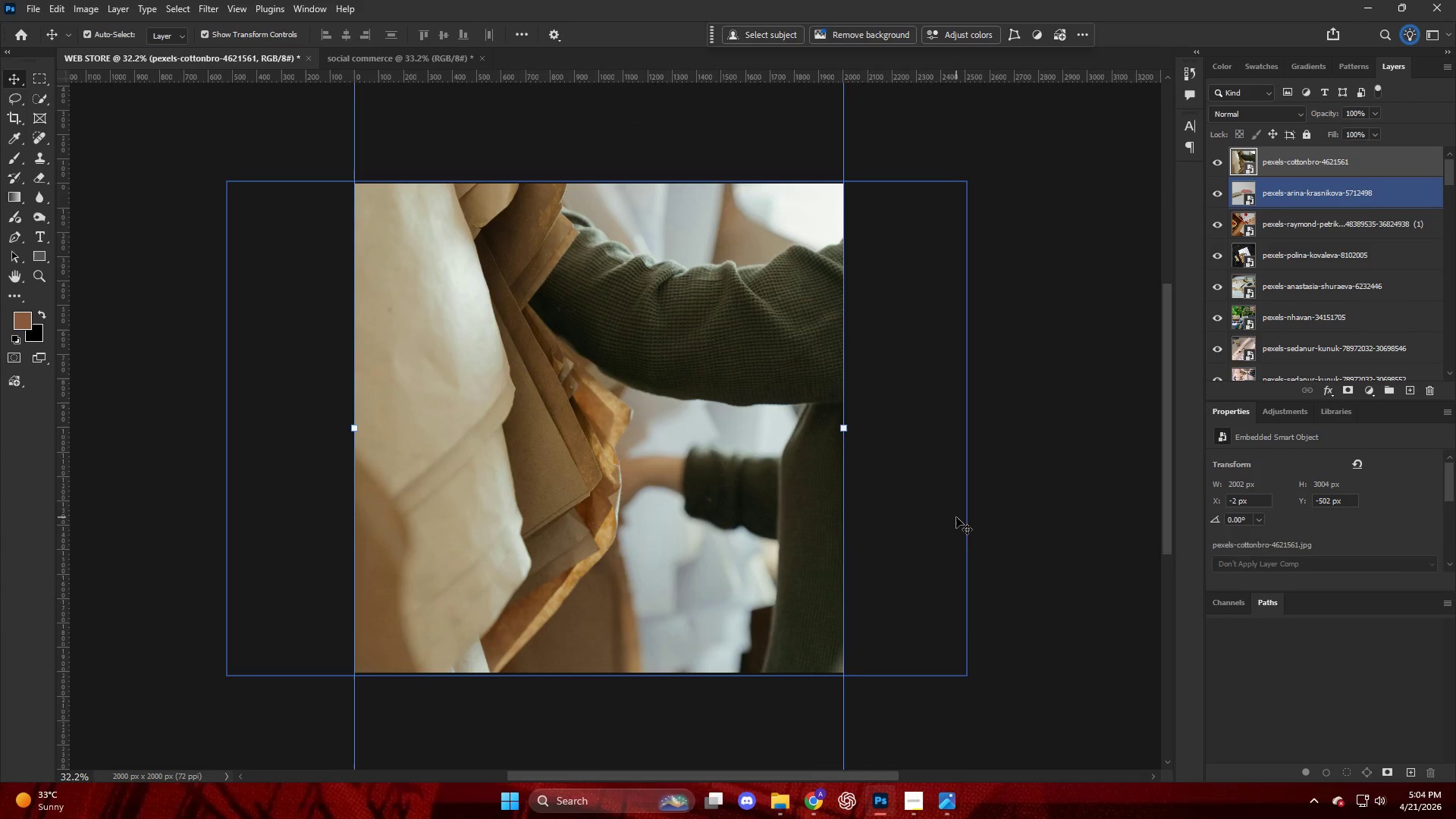 
left_click([1062, 555])
 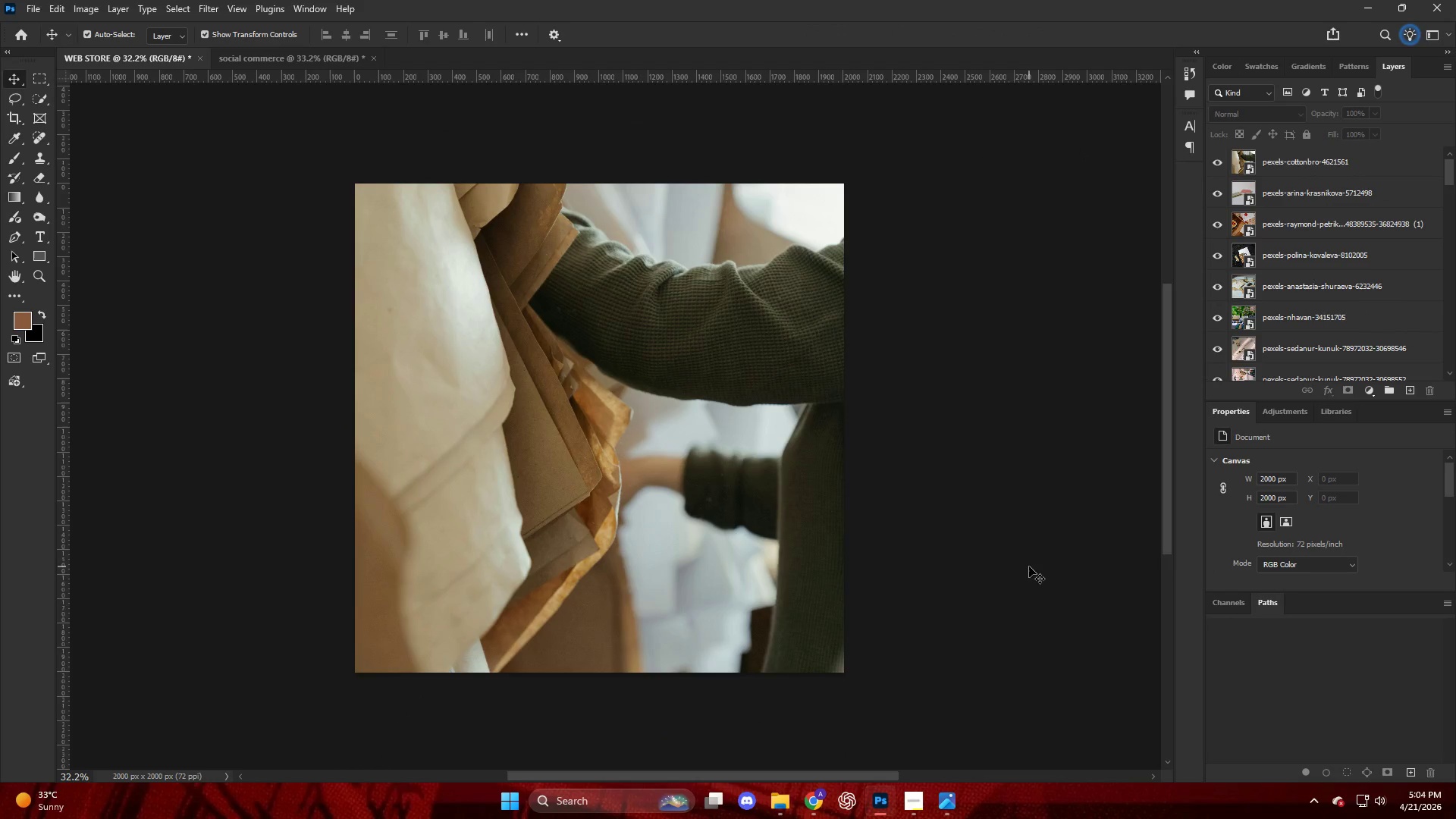 
key(Alt+Control+Shift+W)
 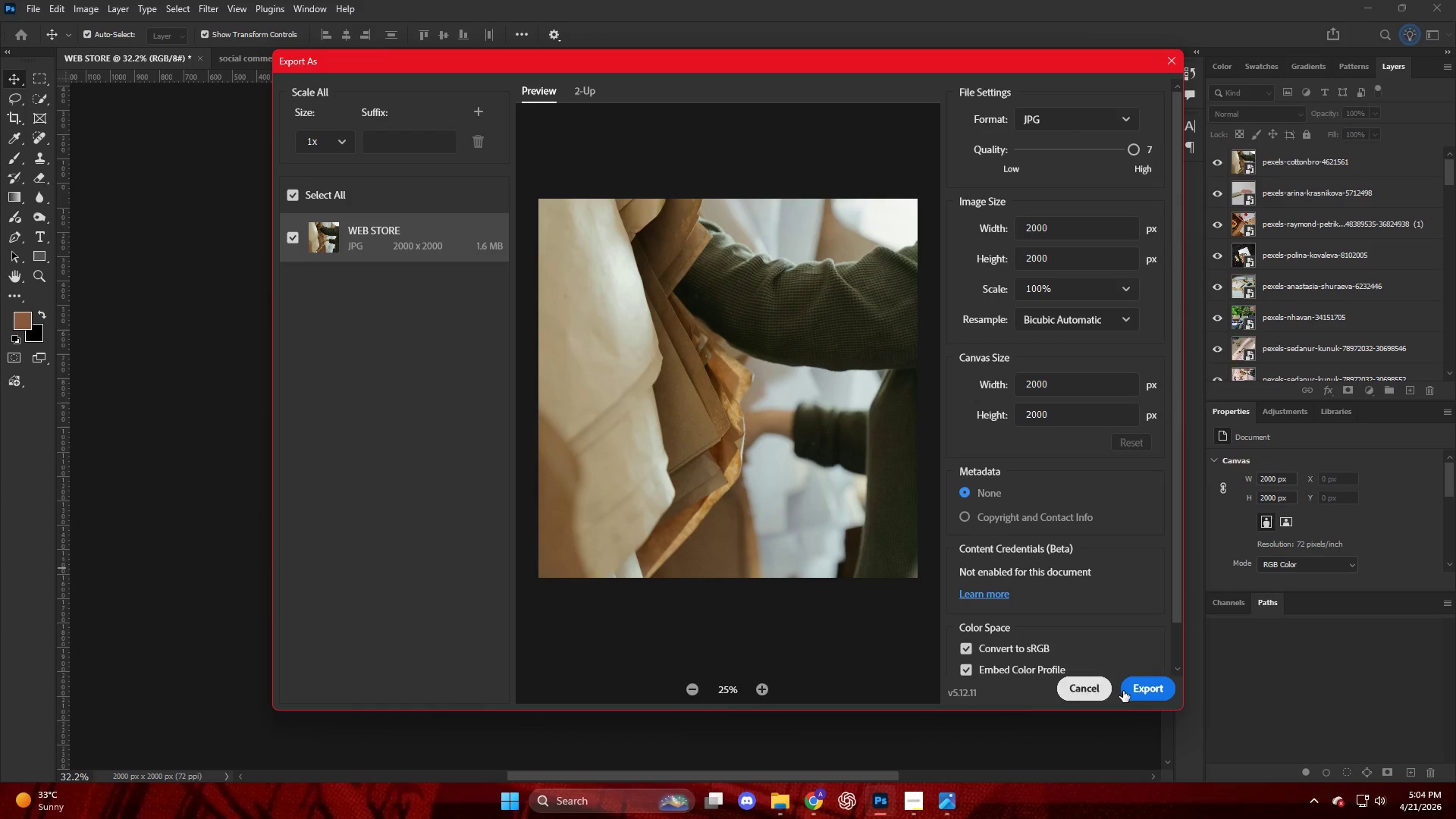 
left_click([1145, 691])
 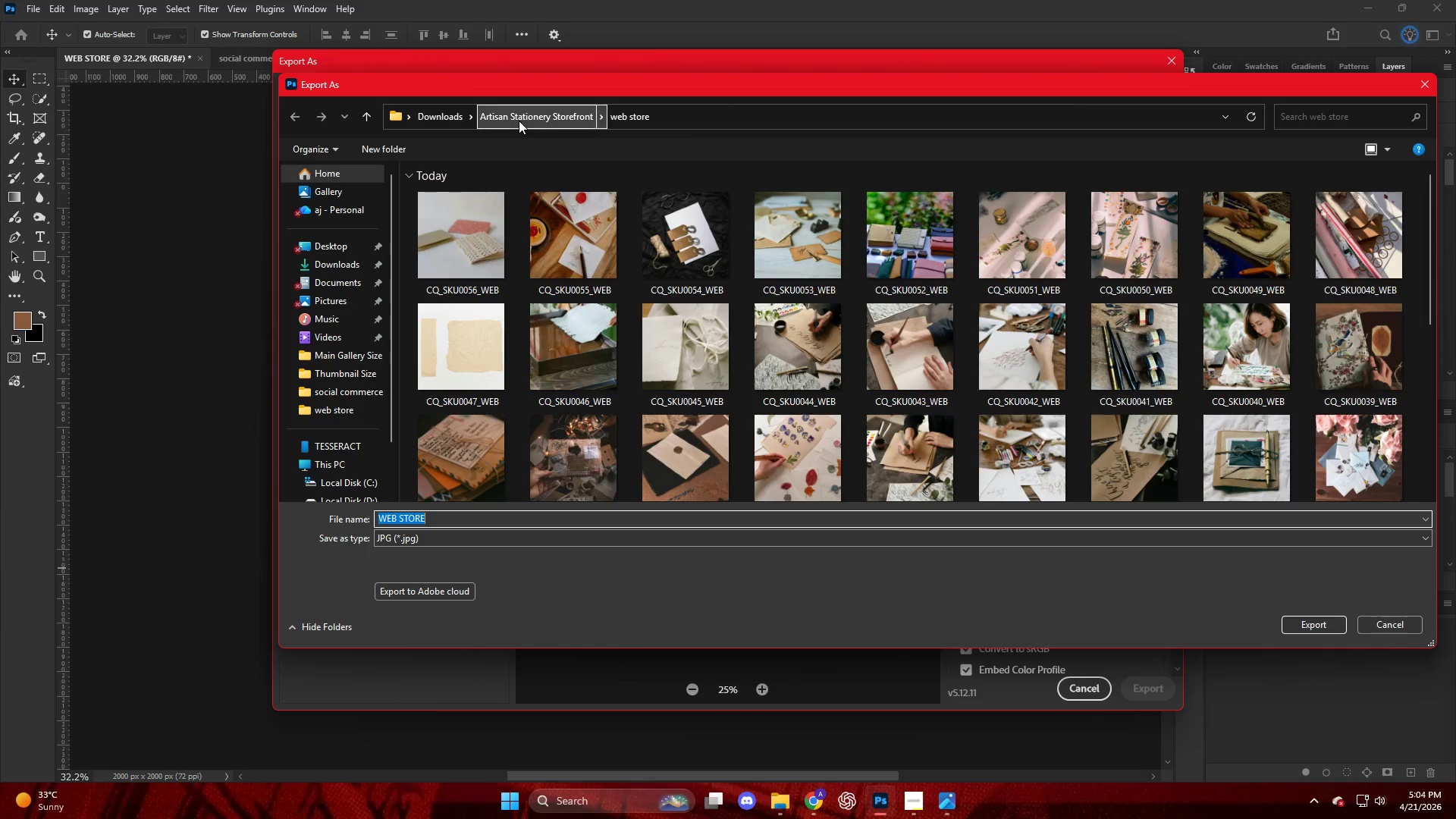 
left_click([475, 266])
 